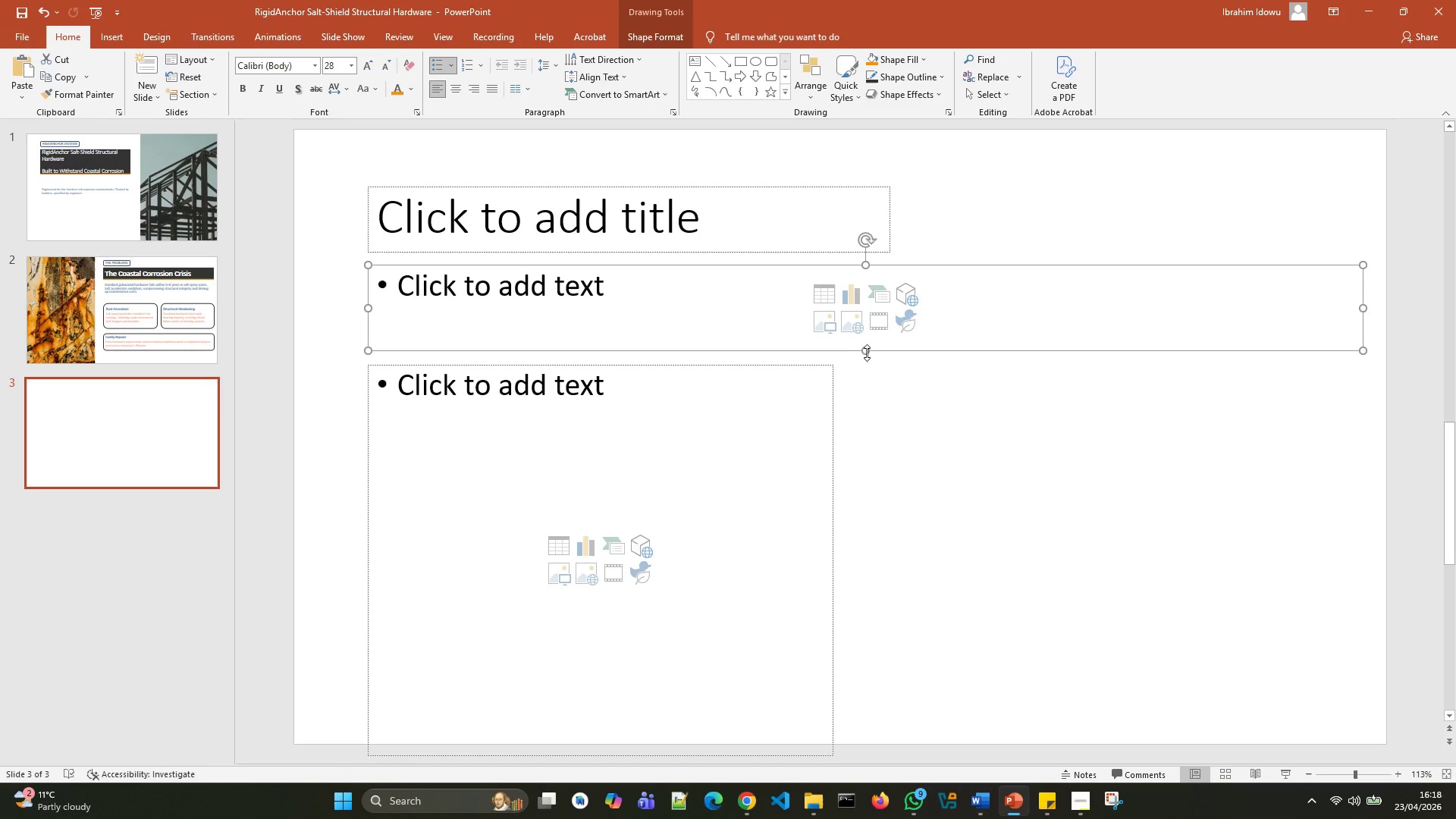 
left_click_drag(start_coordinate=[867, 353], to_coordinate=[864, 337])
 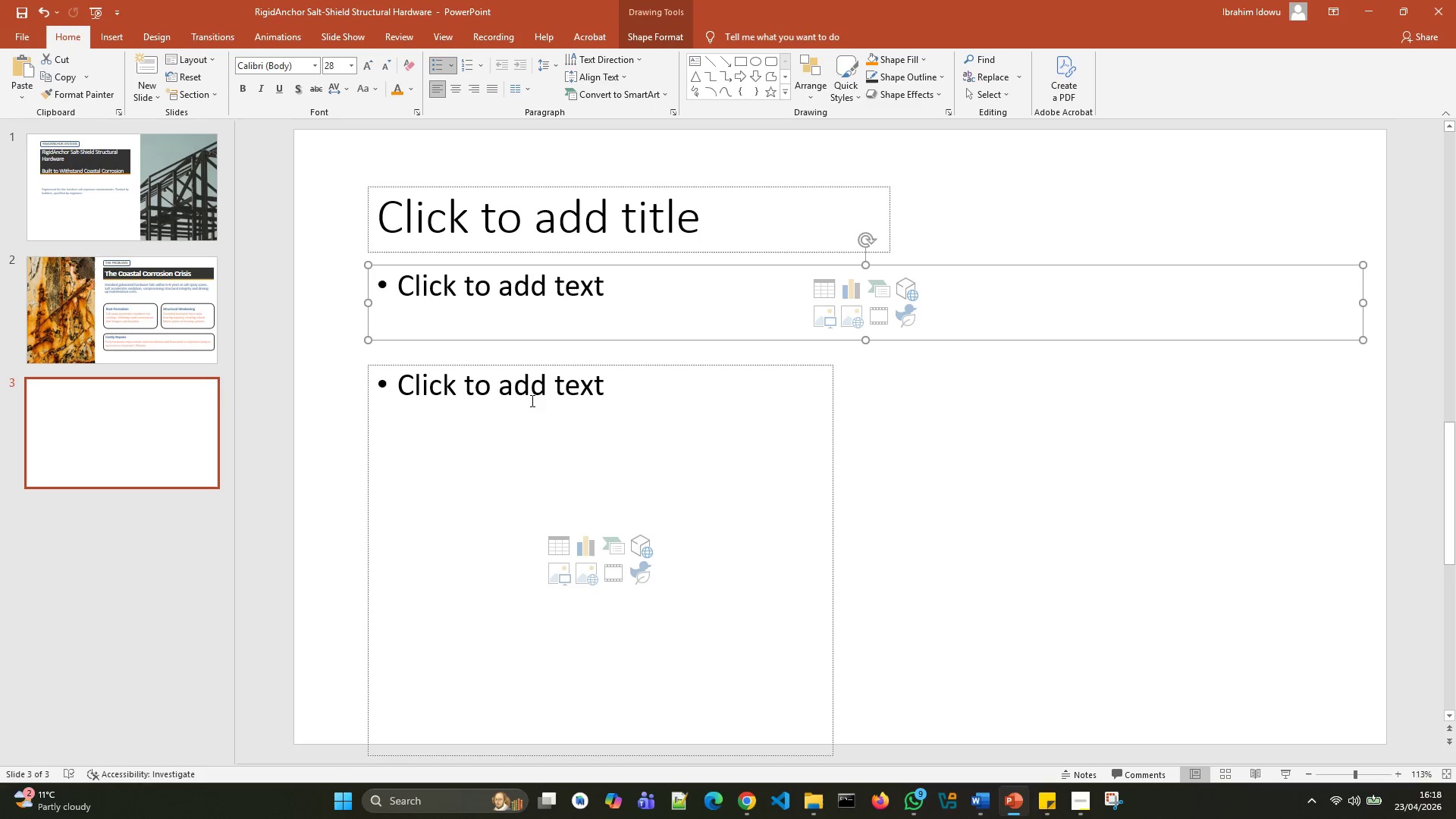 
left_click([545, 460])
 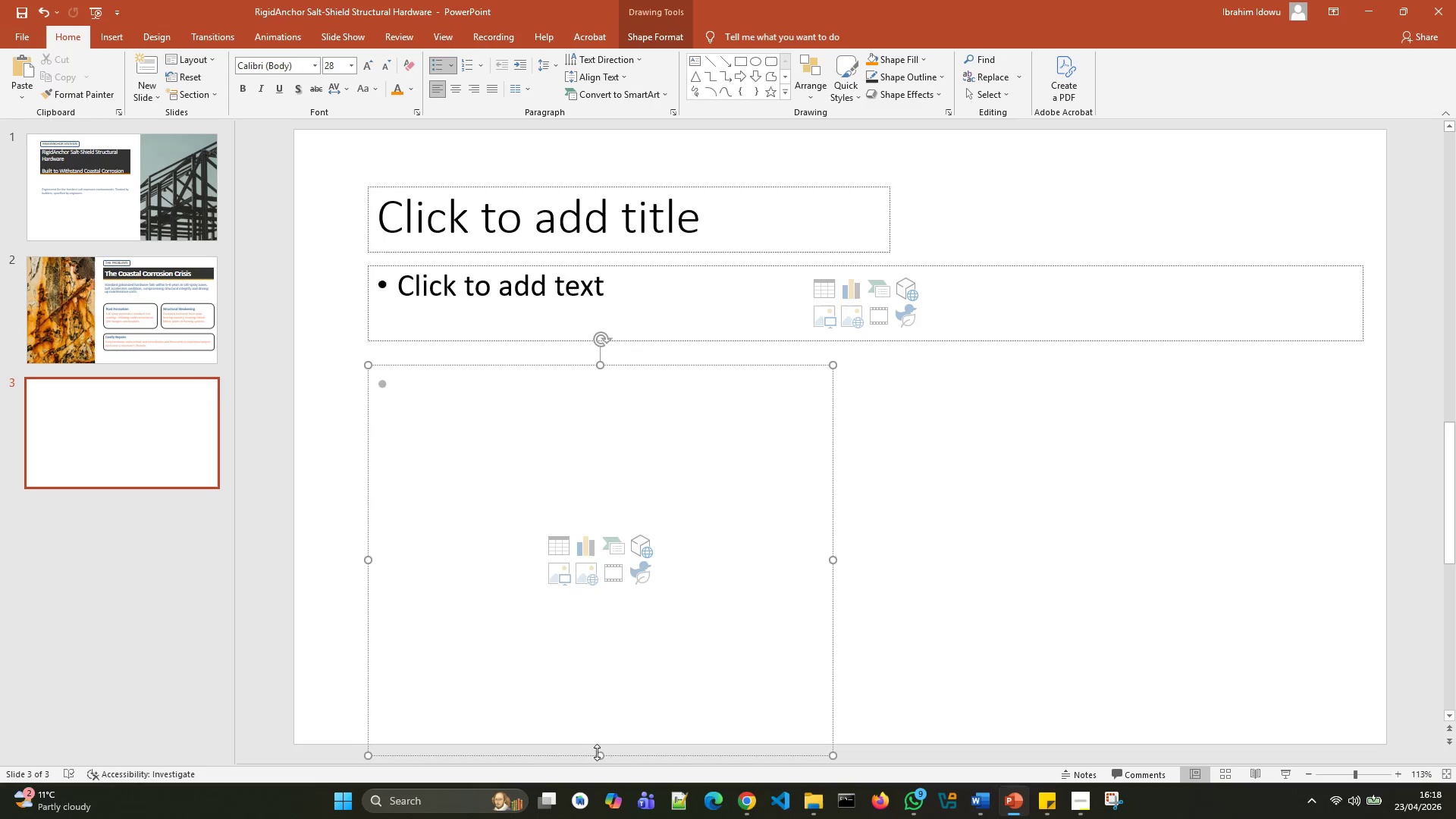 
left_click_drag(start_coordinate=[599, 753], to_coordinate=[614, 715])
 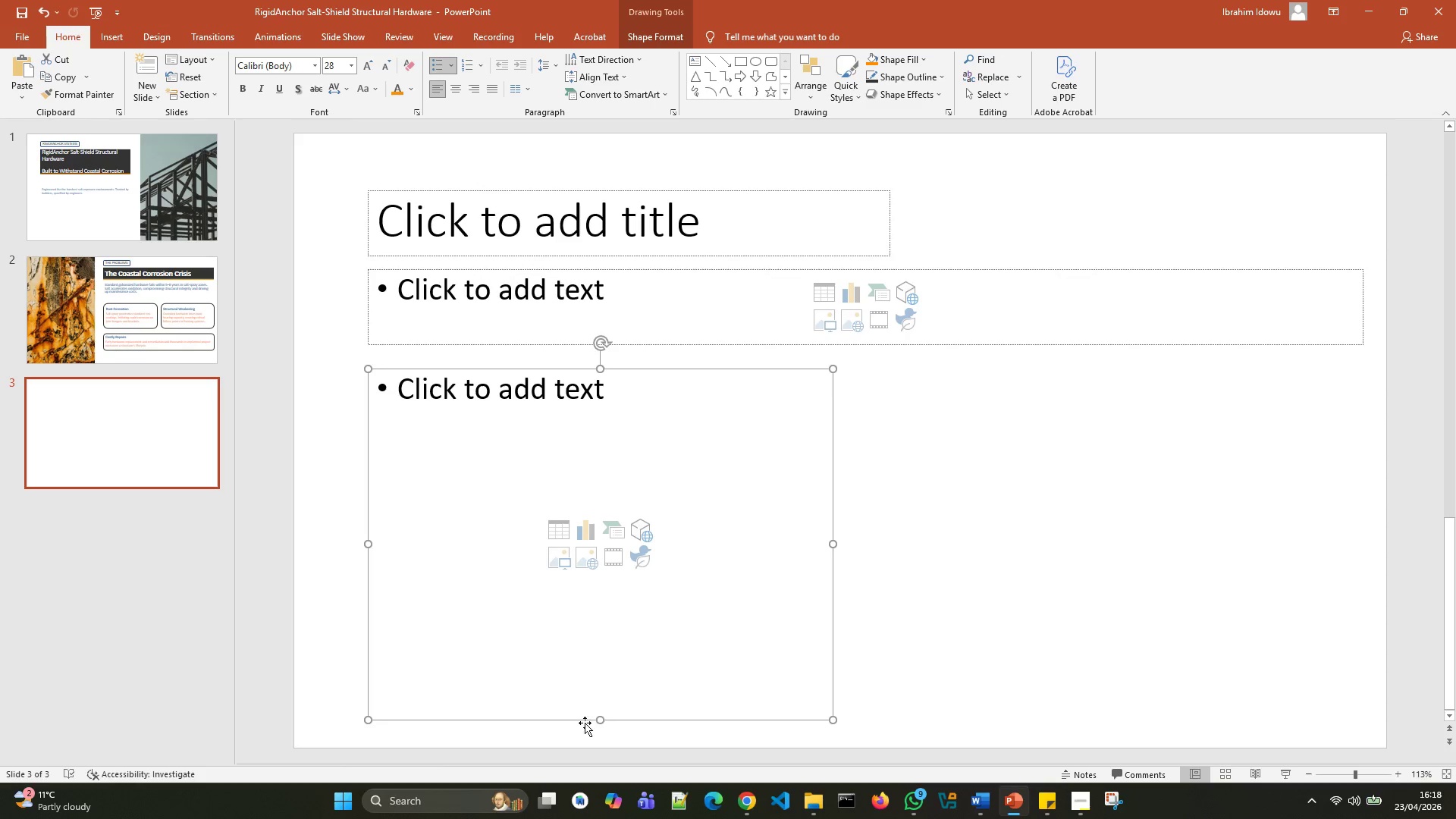 
left_click_drag(start_coordinate=[602, 717], to_coordinate=[602, 639])
 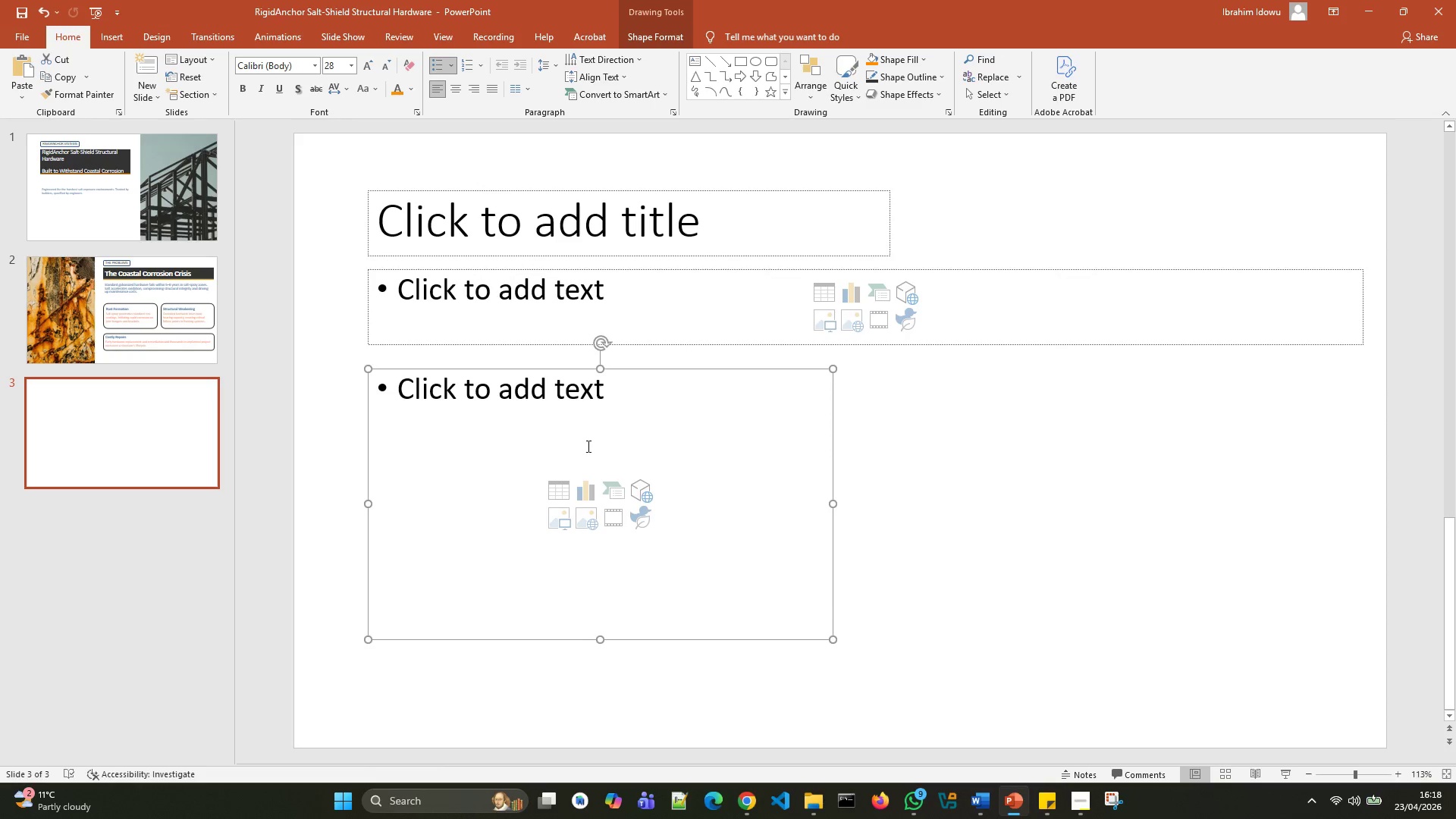 
left_click([548, 519])
 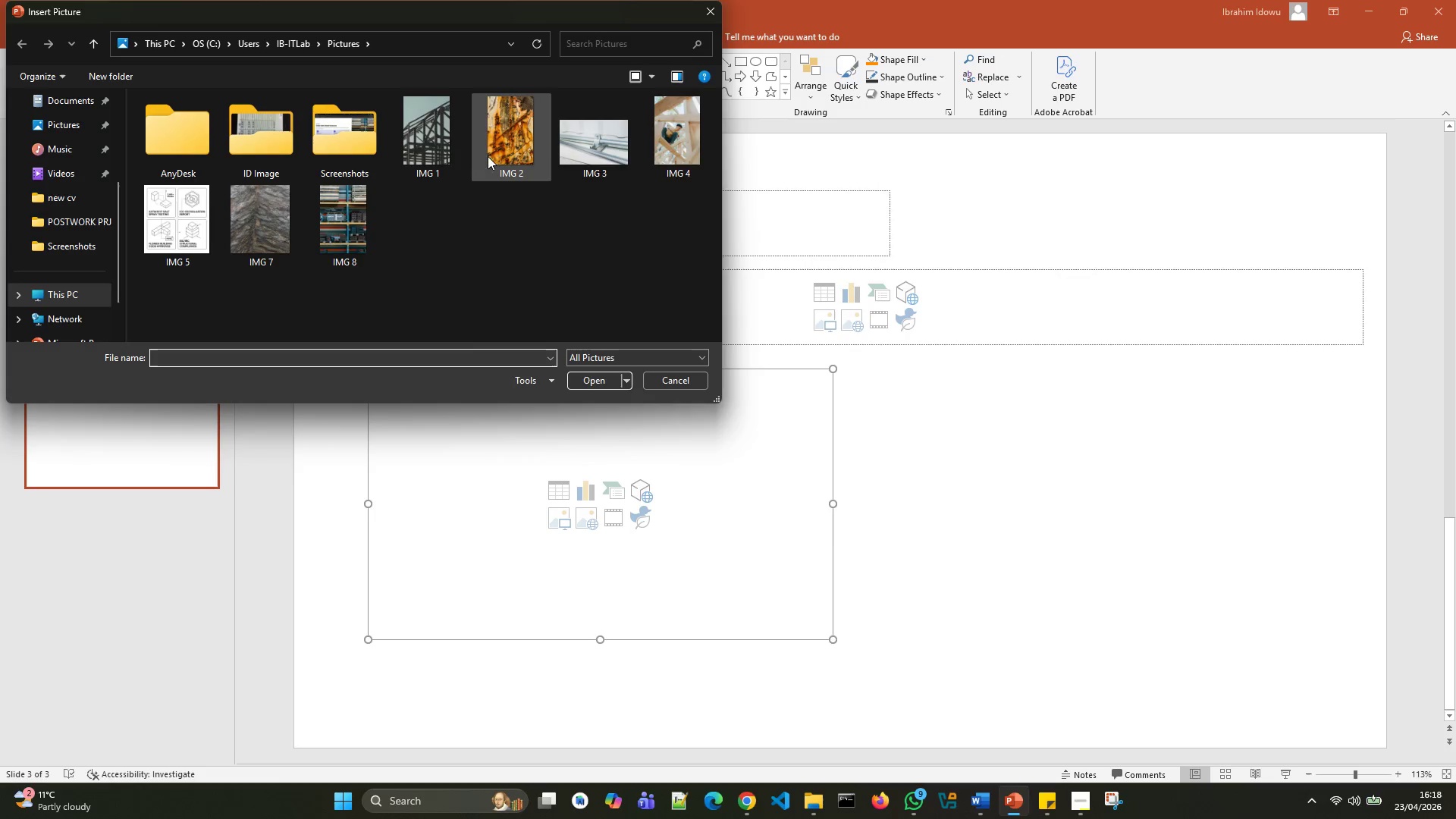 
left_click([566, 152])
 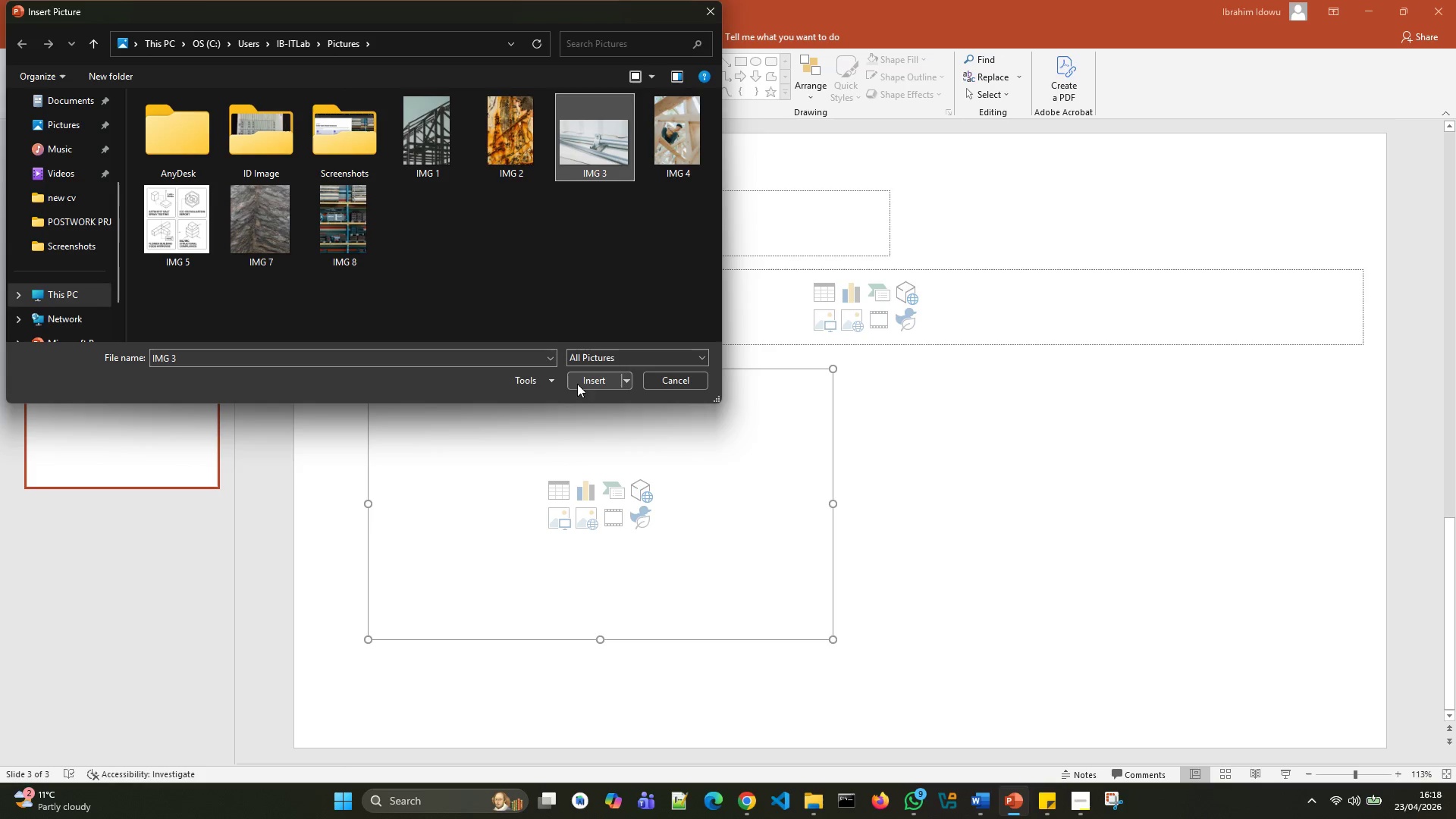 
left_click([580, 377])
 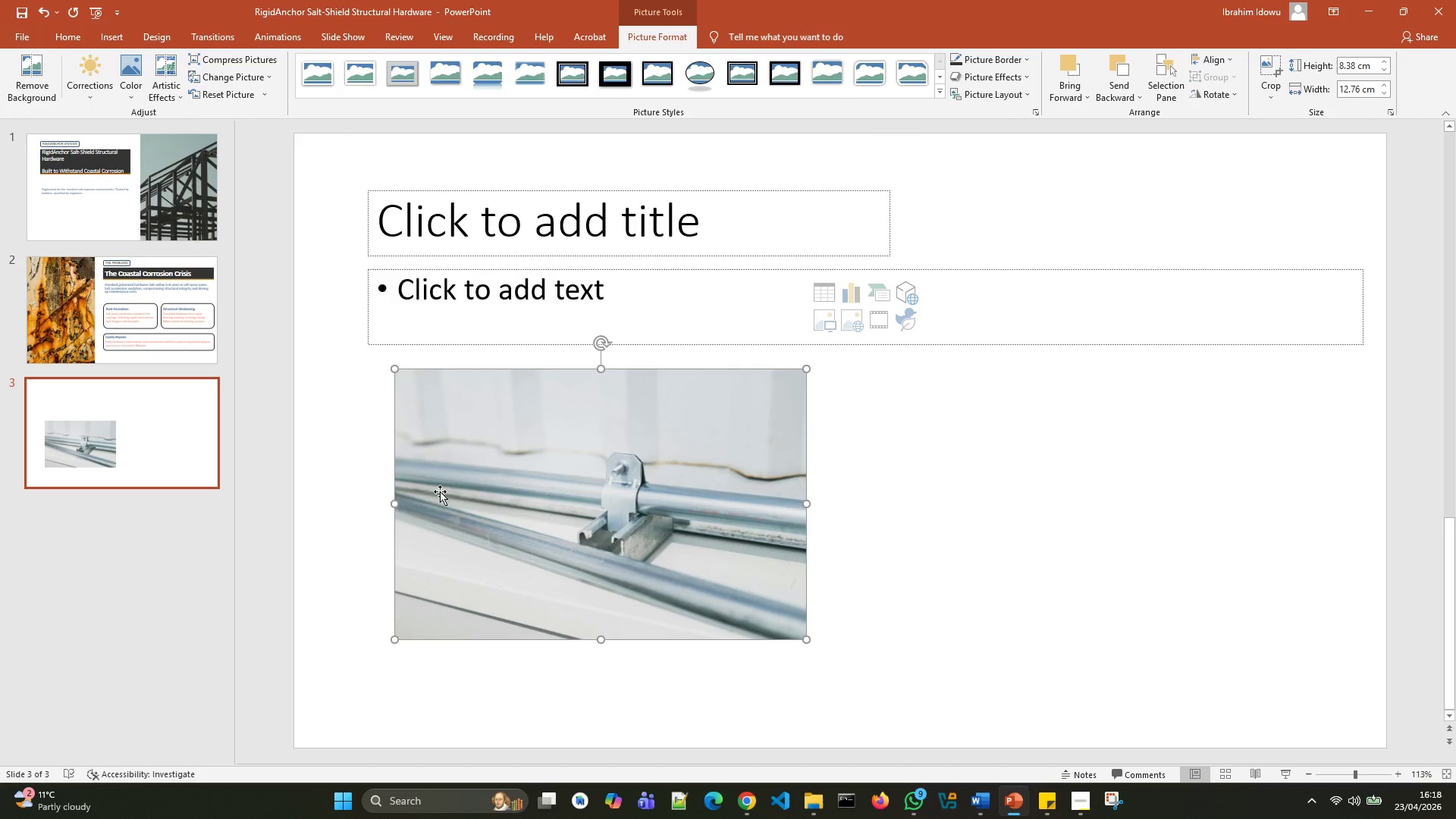 
left_click_drag(start_coordinate=[397, 507], to_coordinate=[360, 505])
 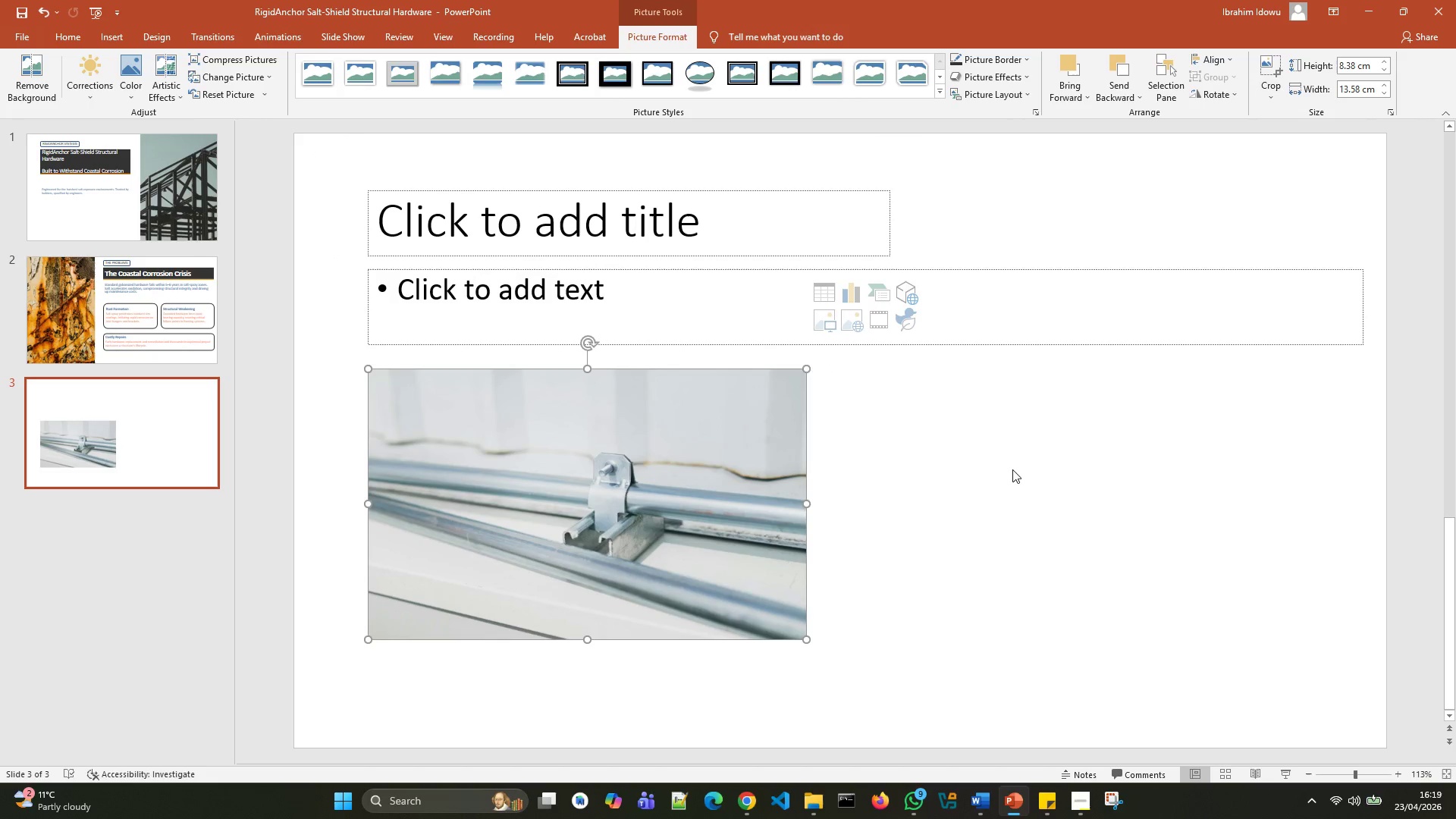 
left_click([1012, 469])
 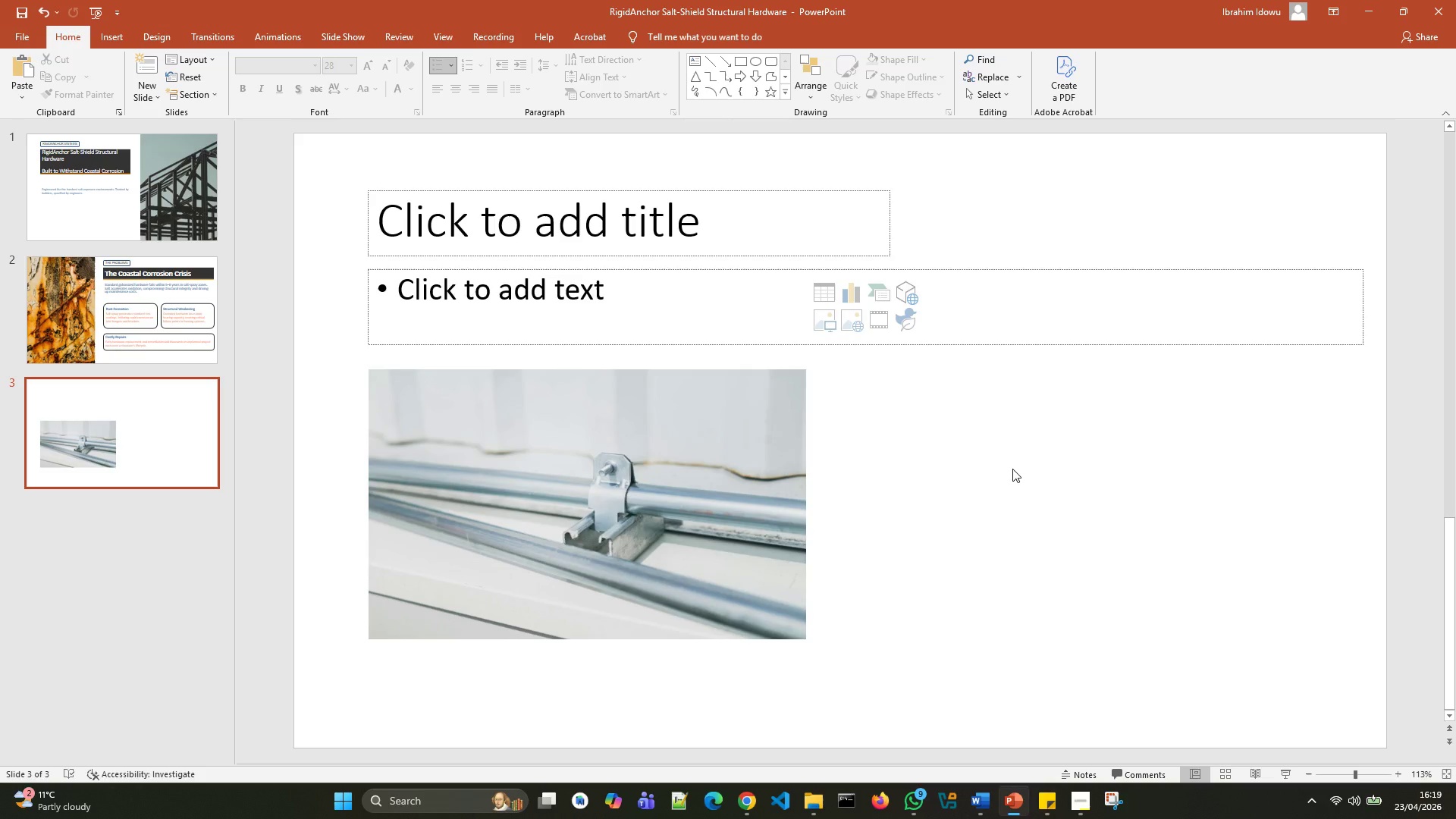 
wait(32.08)
 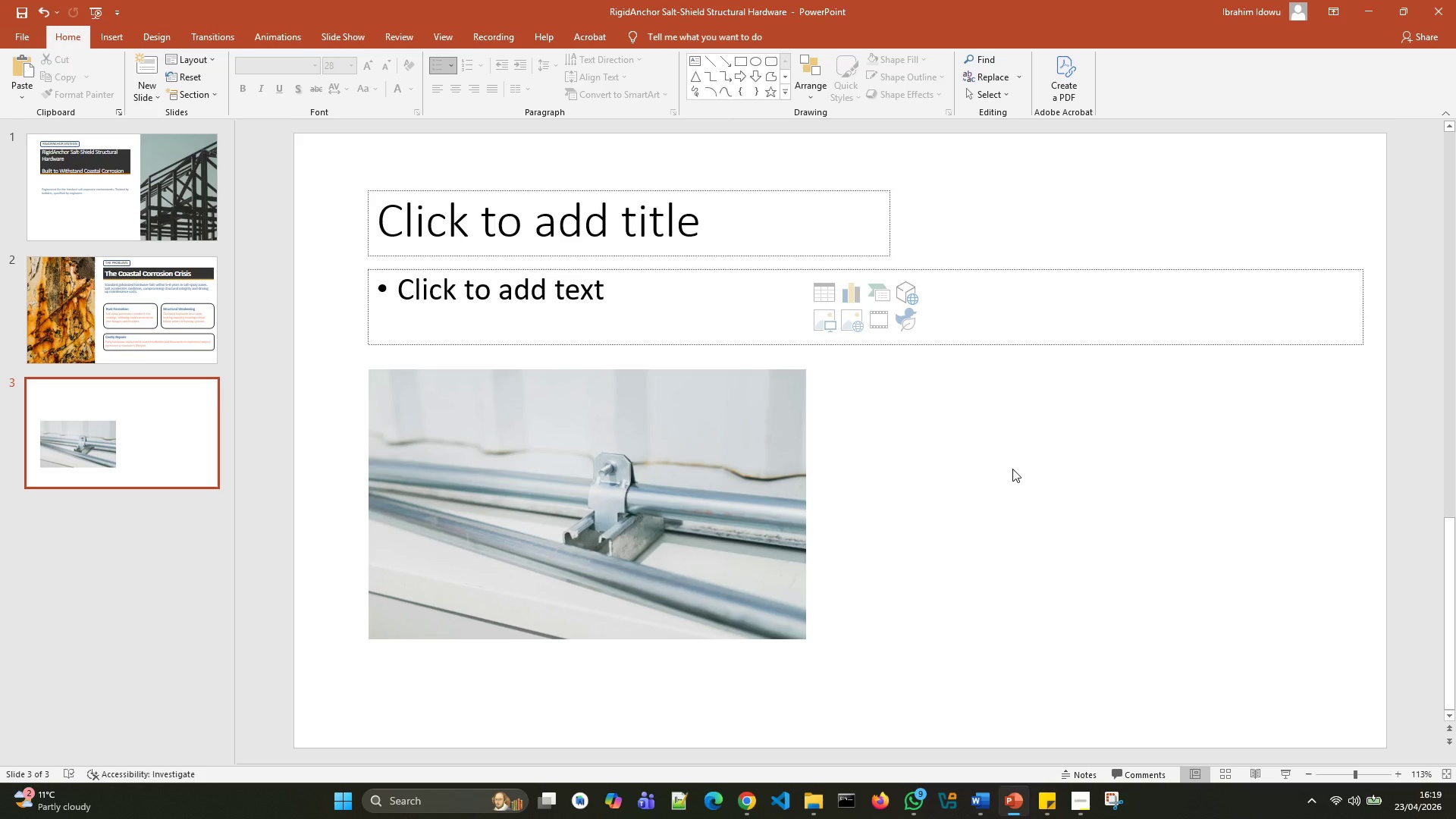 
left_click([757, 234])
 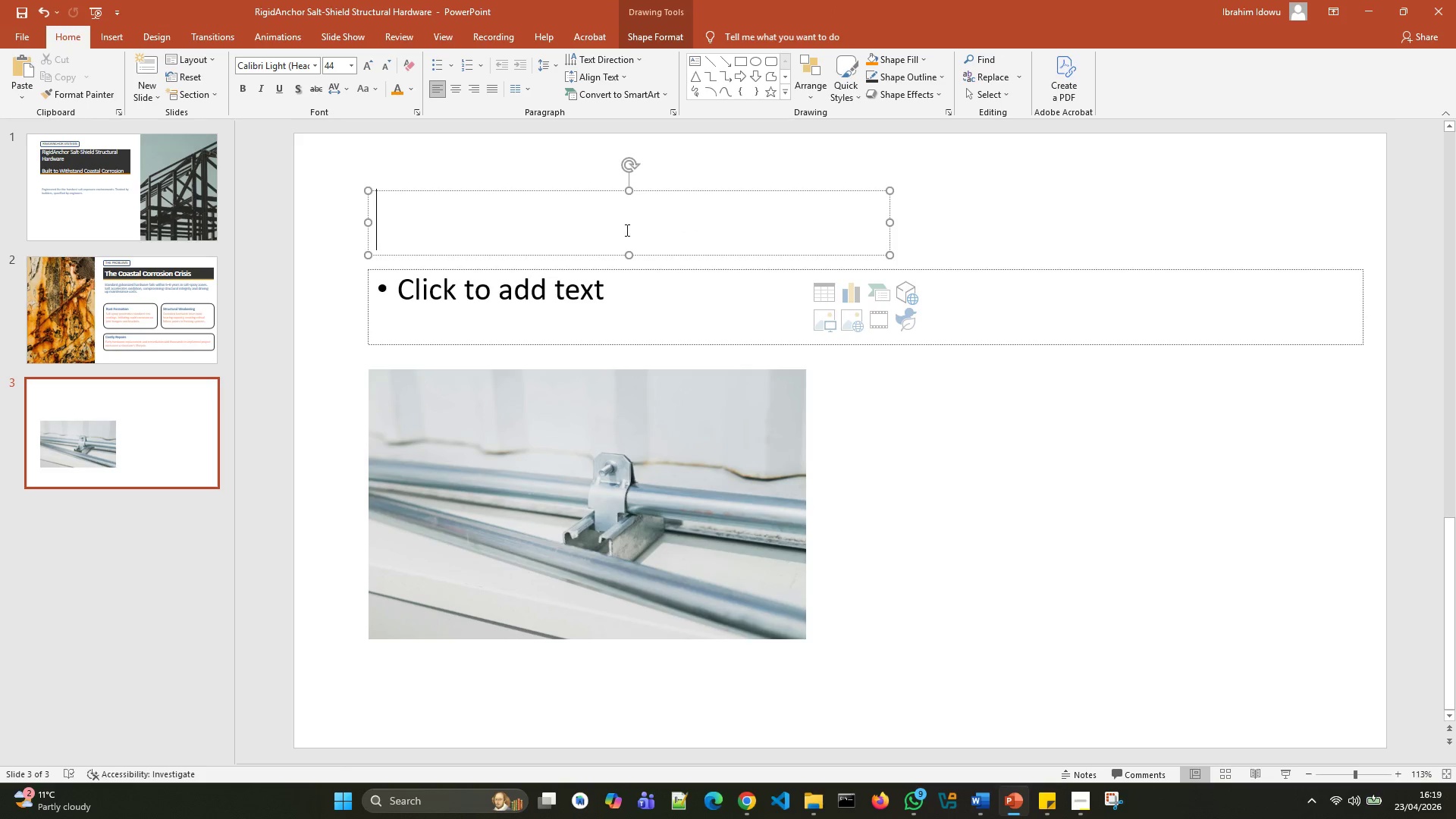 
wait(5.22)
 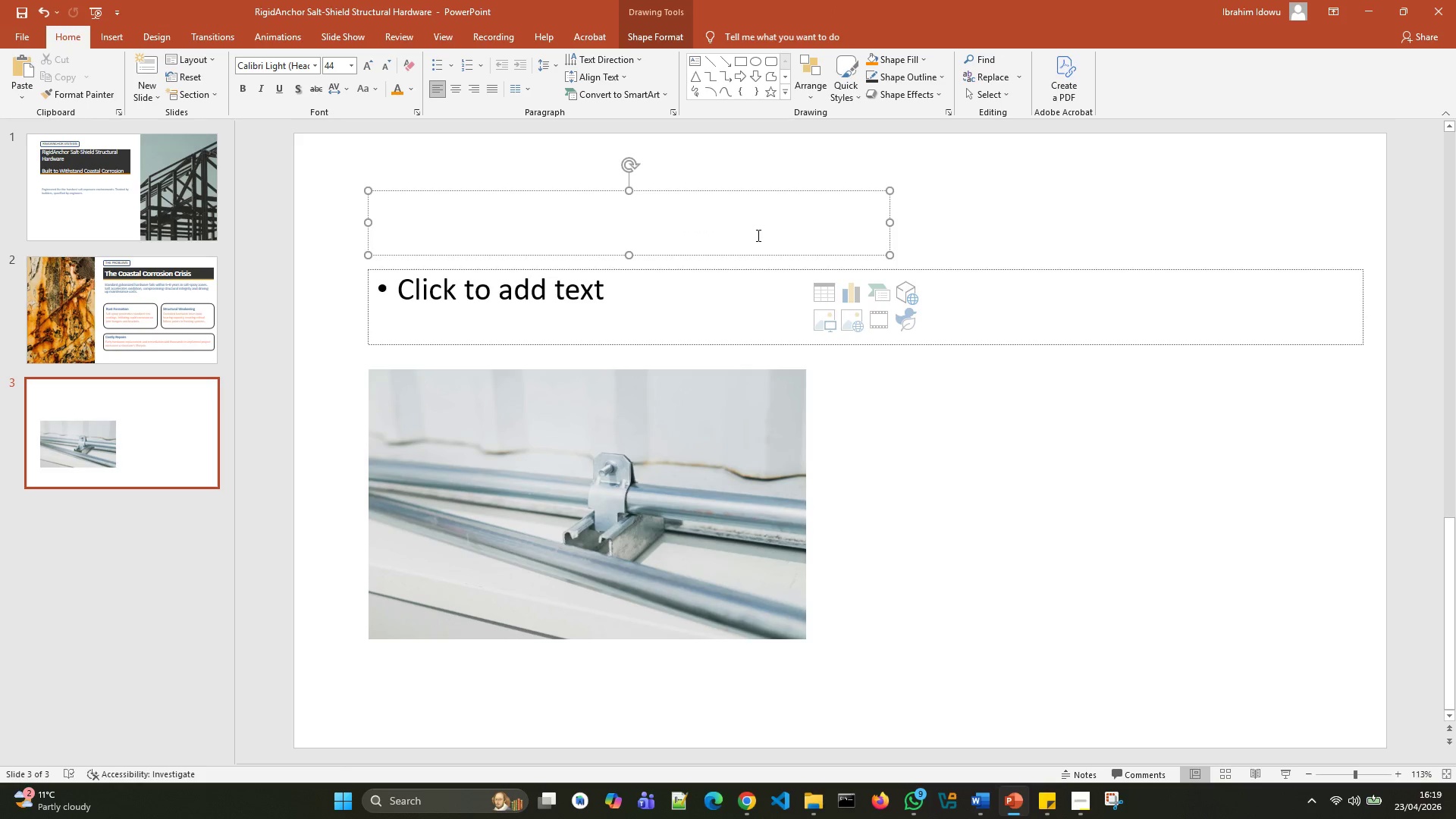 
left_click_drag(start_coordinate=[629, 253], to_coordinate=[629, 245])
 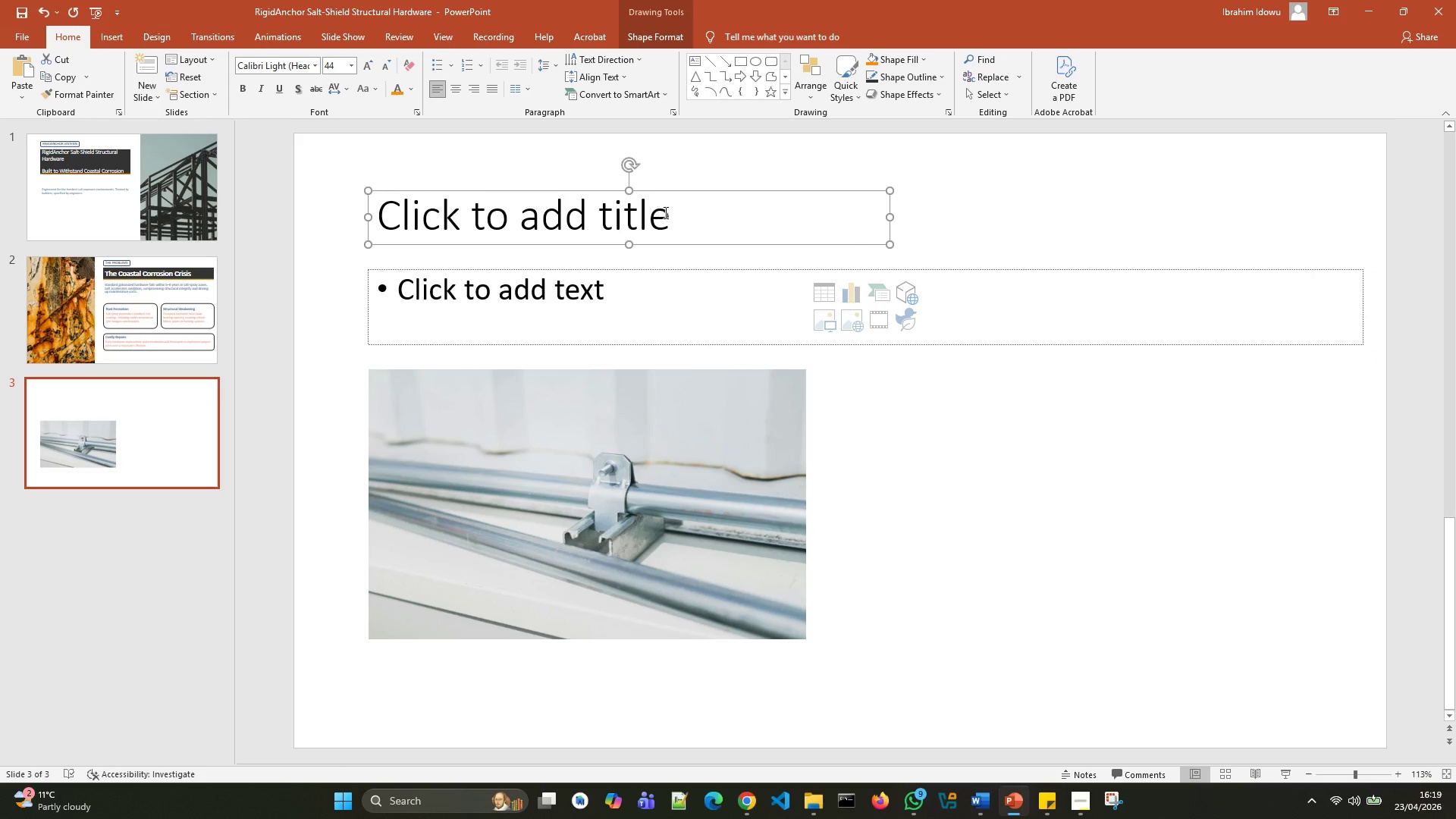 
left_click([675, 213])
 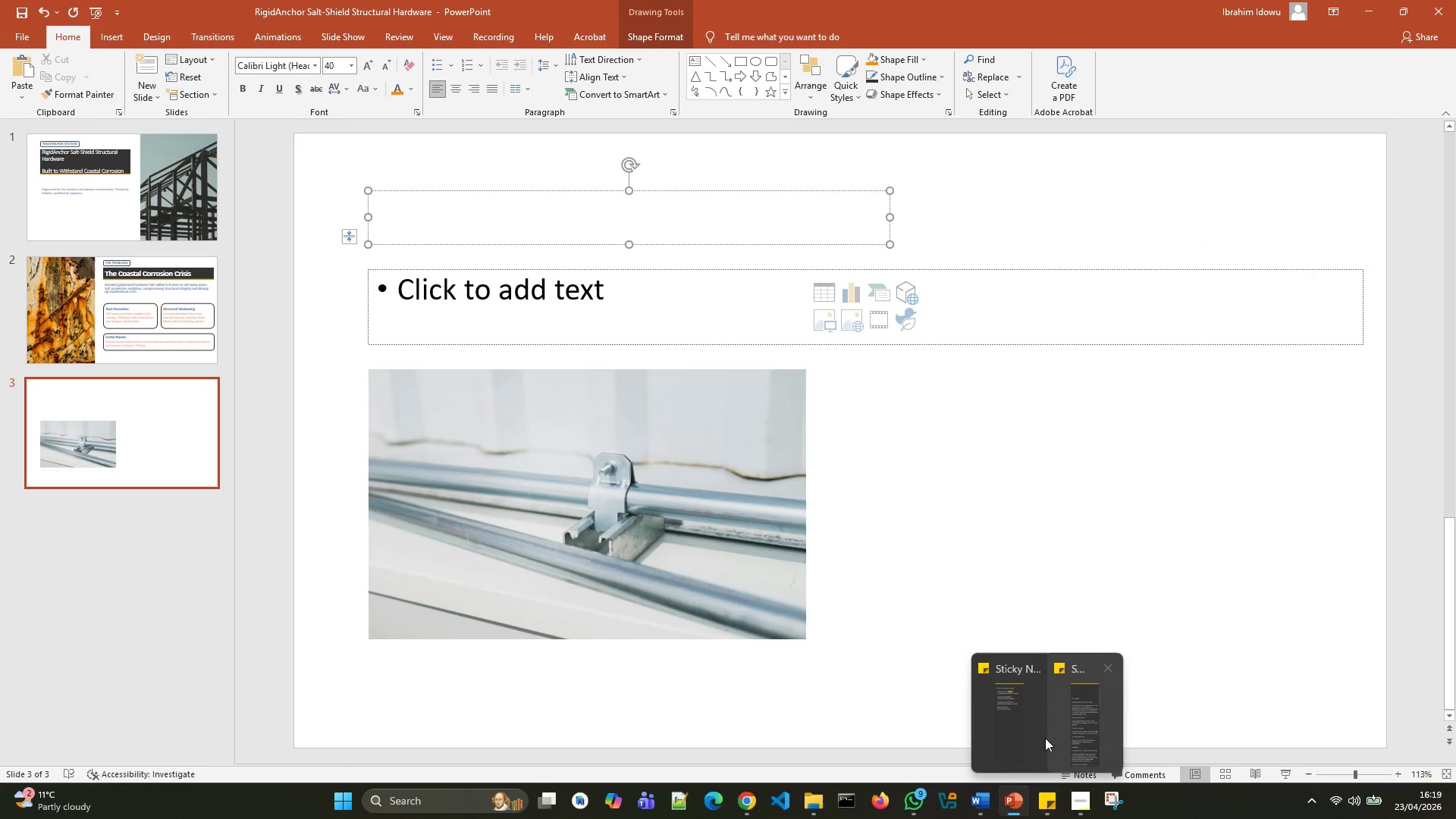 
left_click([1087, 729])
 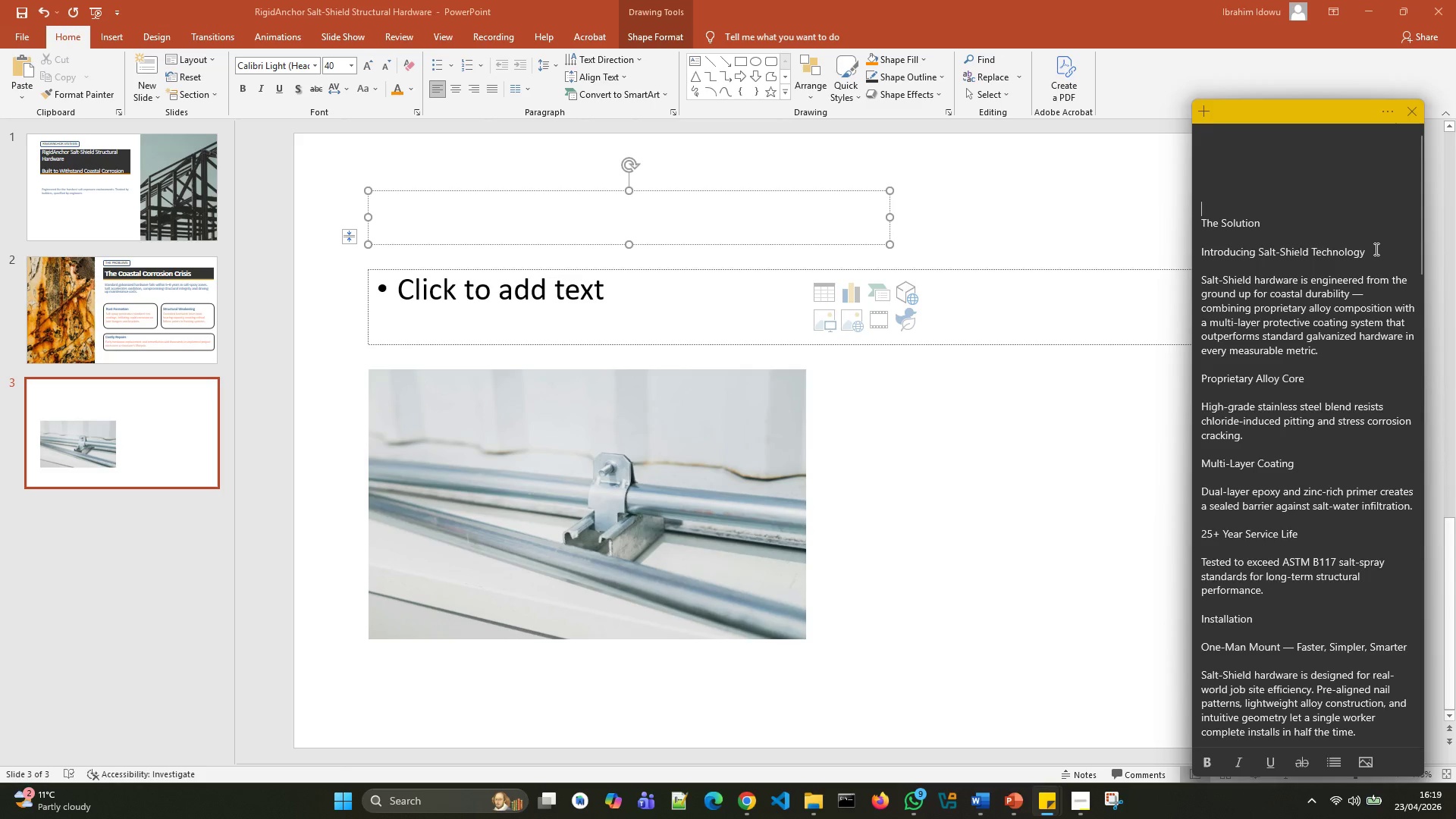 
left_click_drag(start_coordinate=[1375, 248], to_coordinate=[1200, 253])
 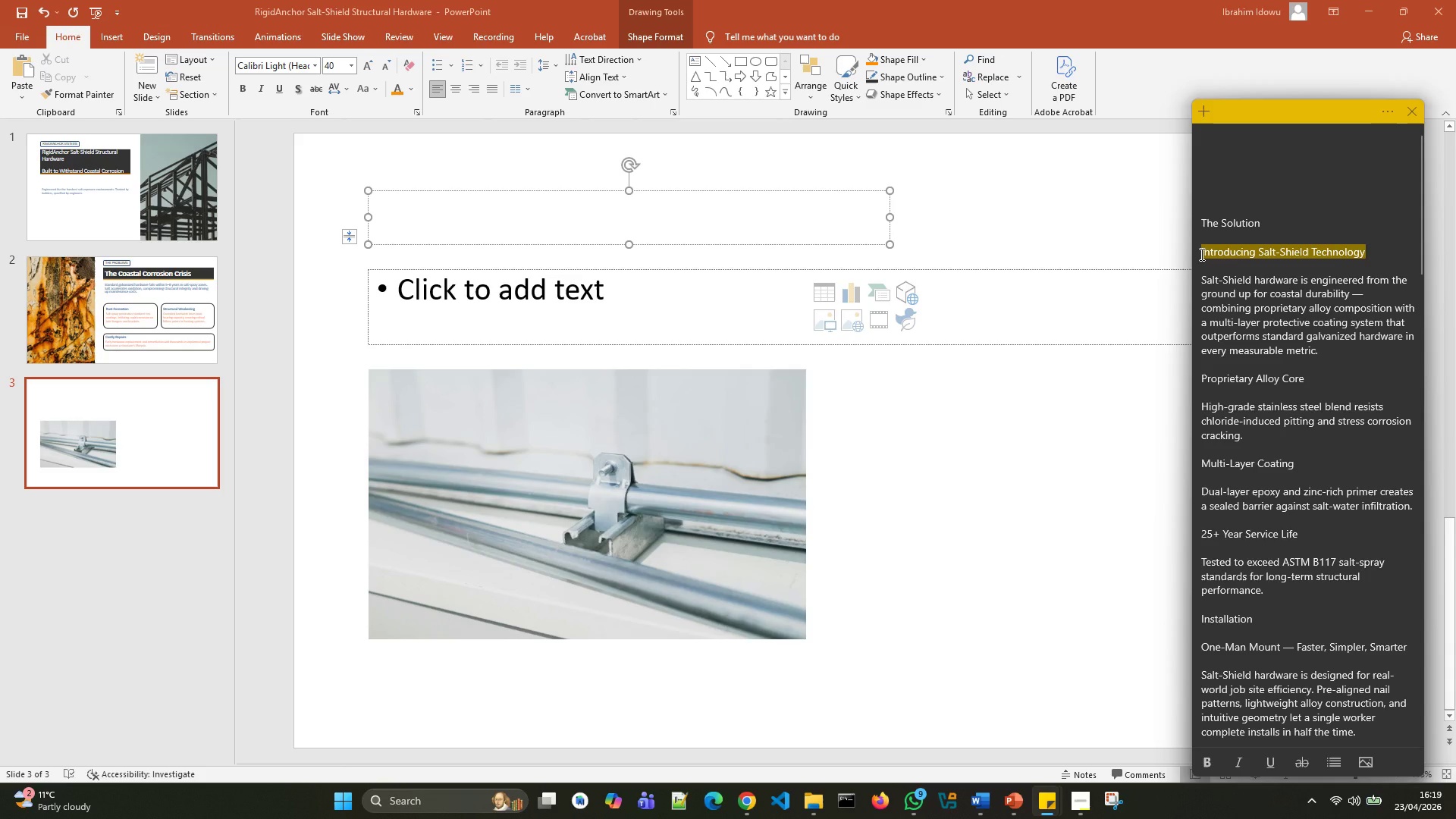 
key(Control+X)
 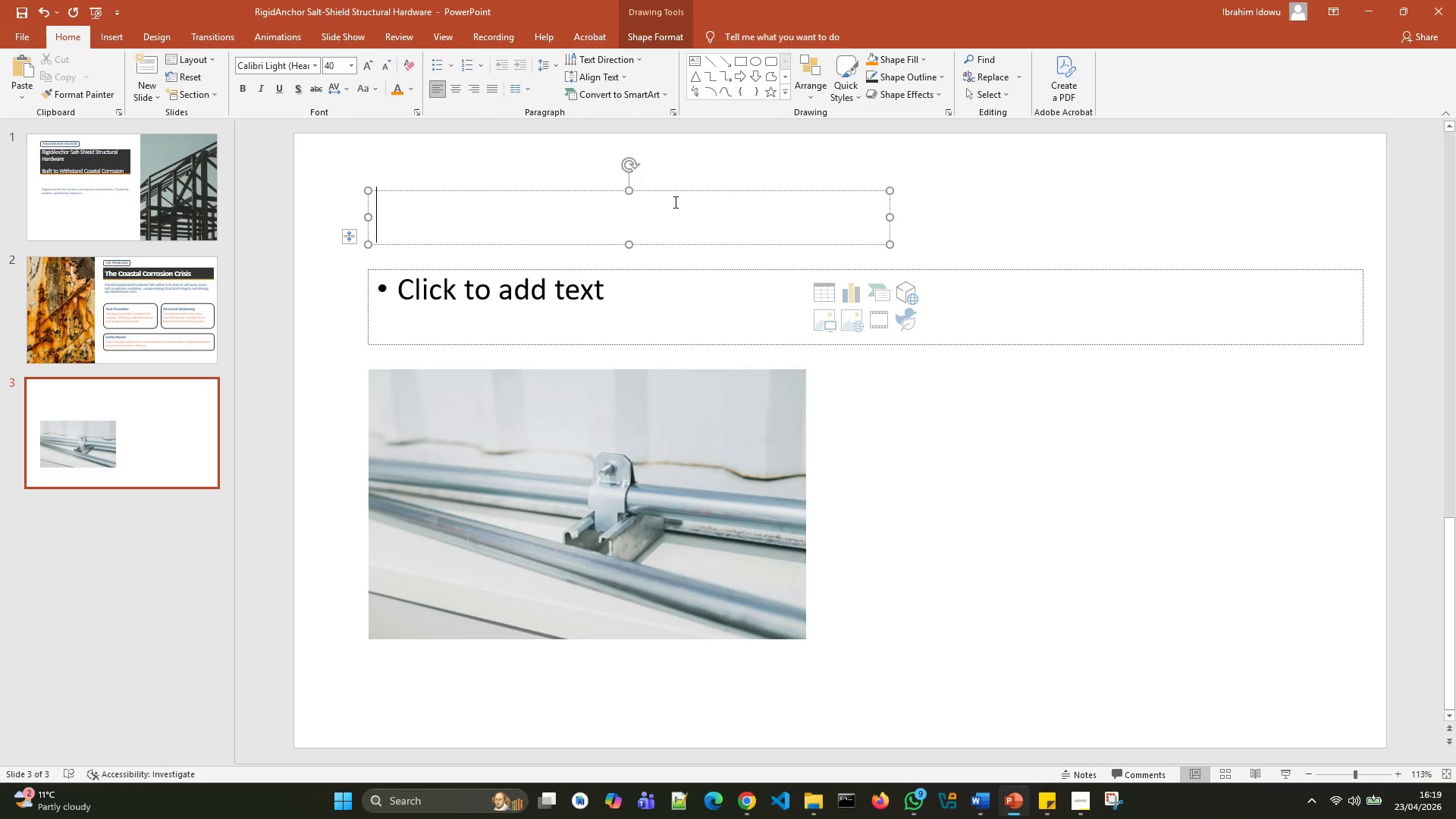 
key(Control+V)
 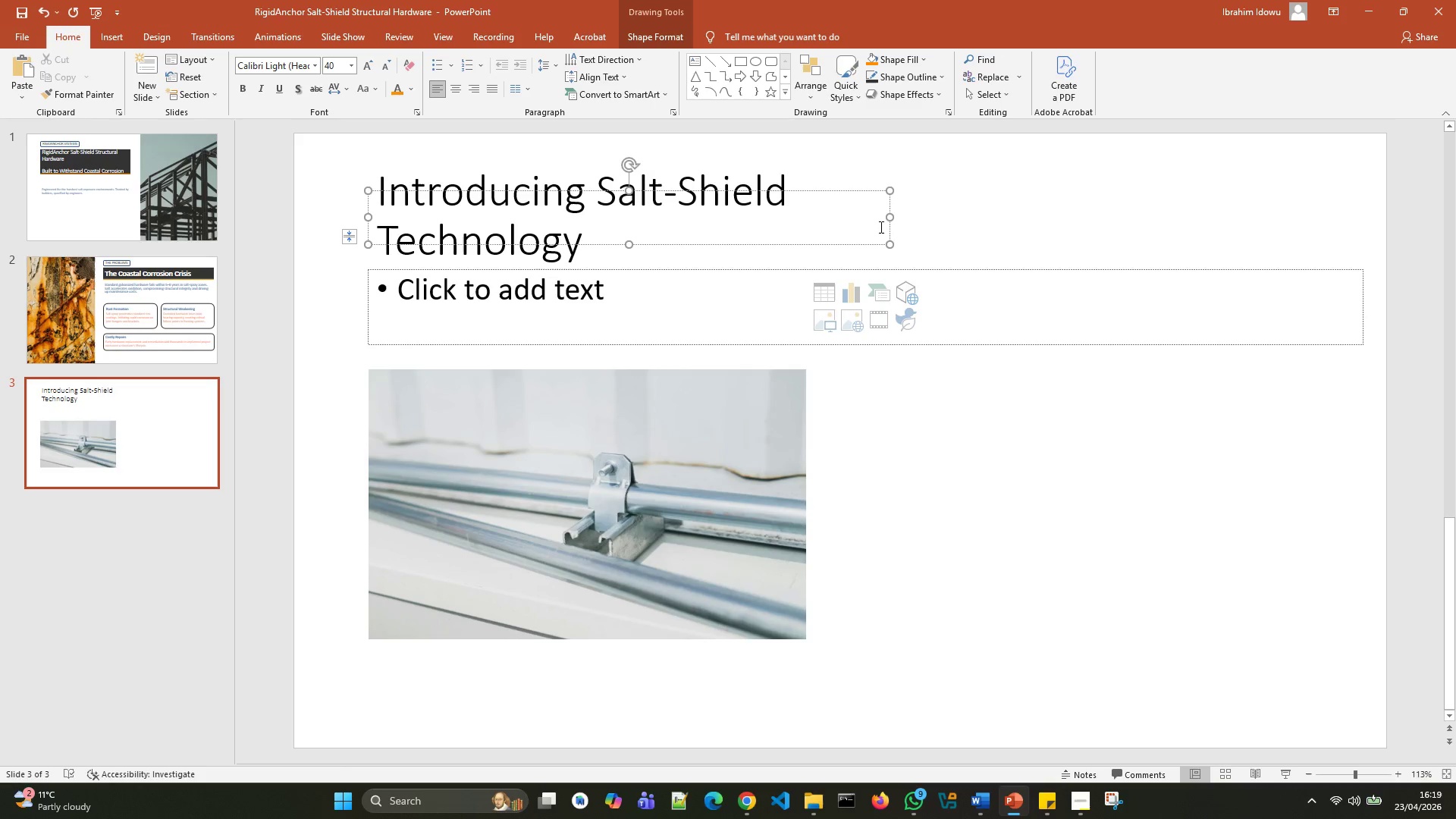 
left_click_drag(start_coordinate=[890, 218], to_coordinate=[994, 228])
 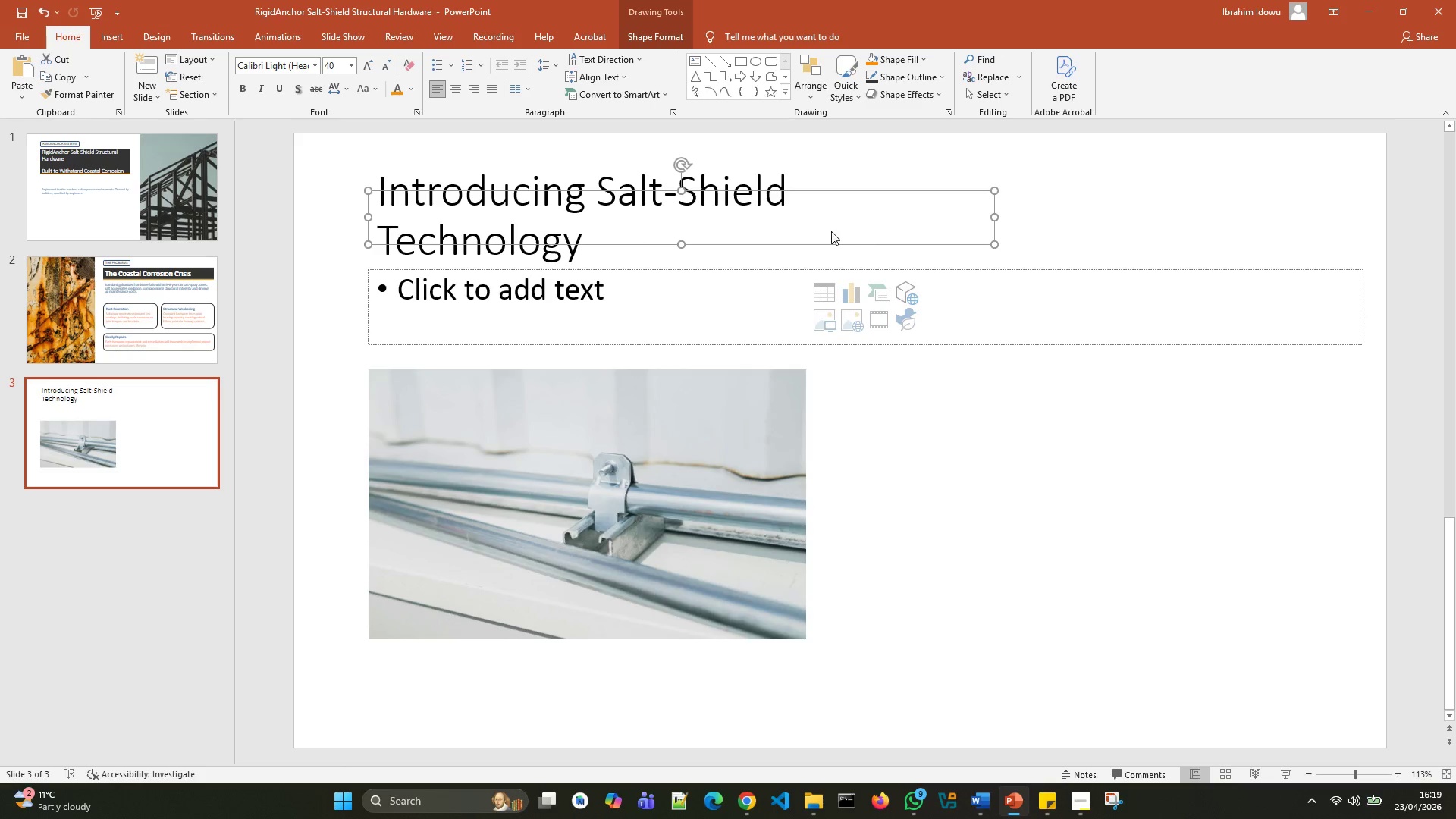 
left_click([784, 225])
 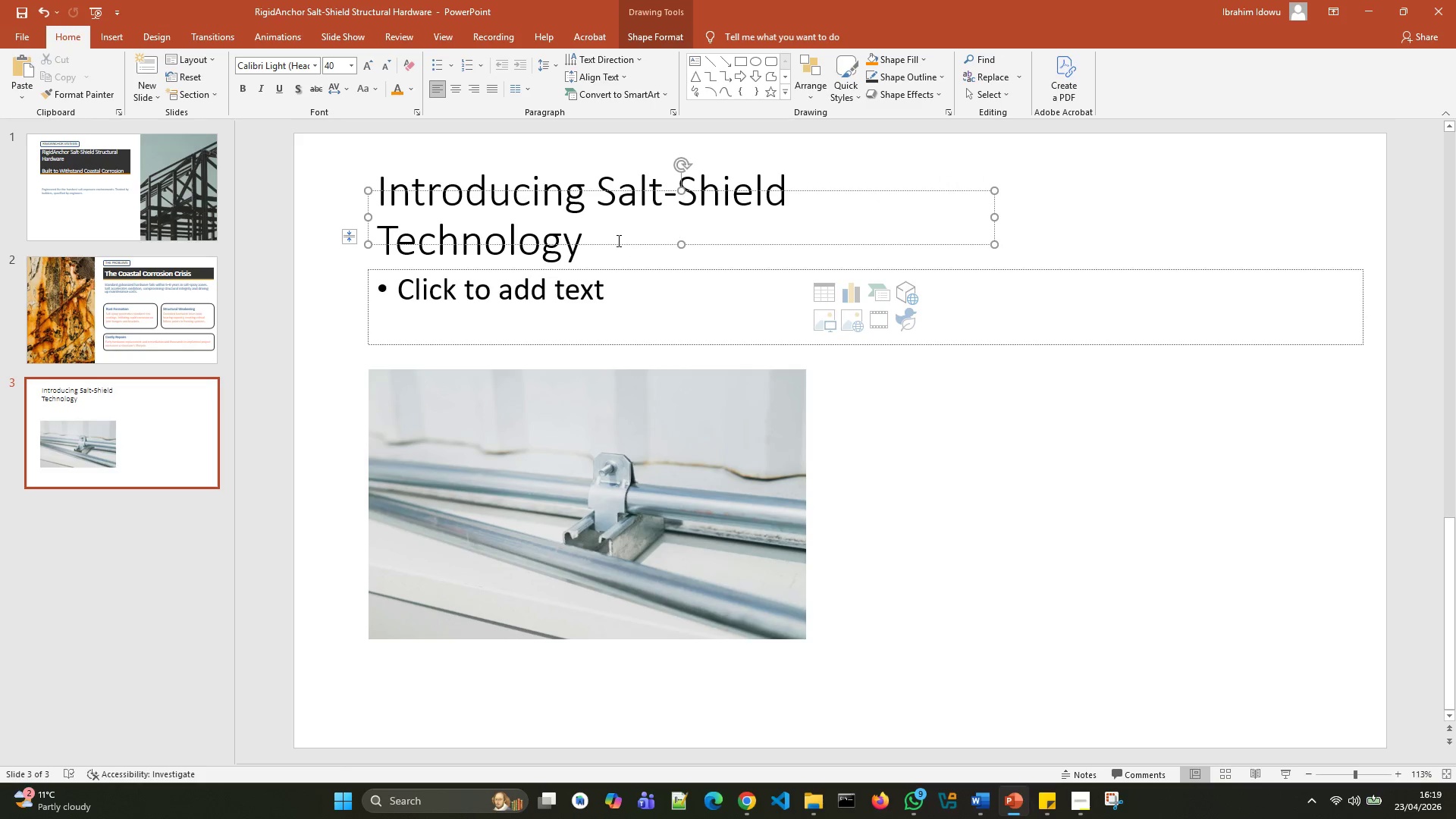 
left_click_drag(start_coordinate=[617, 240], to_coordinate=[472, 203])
 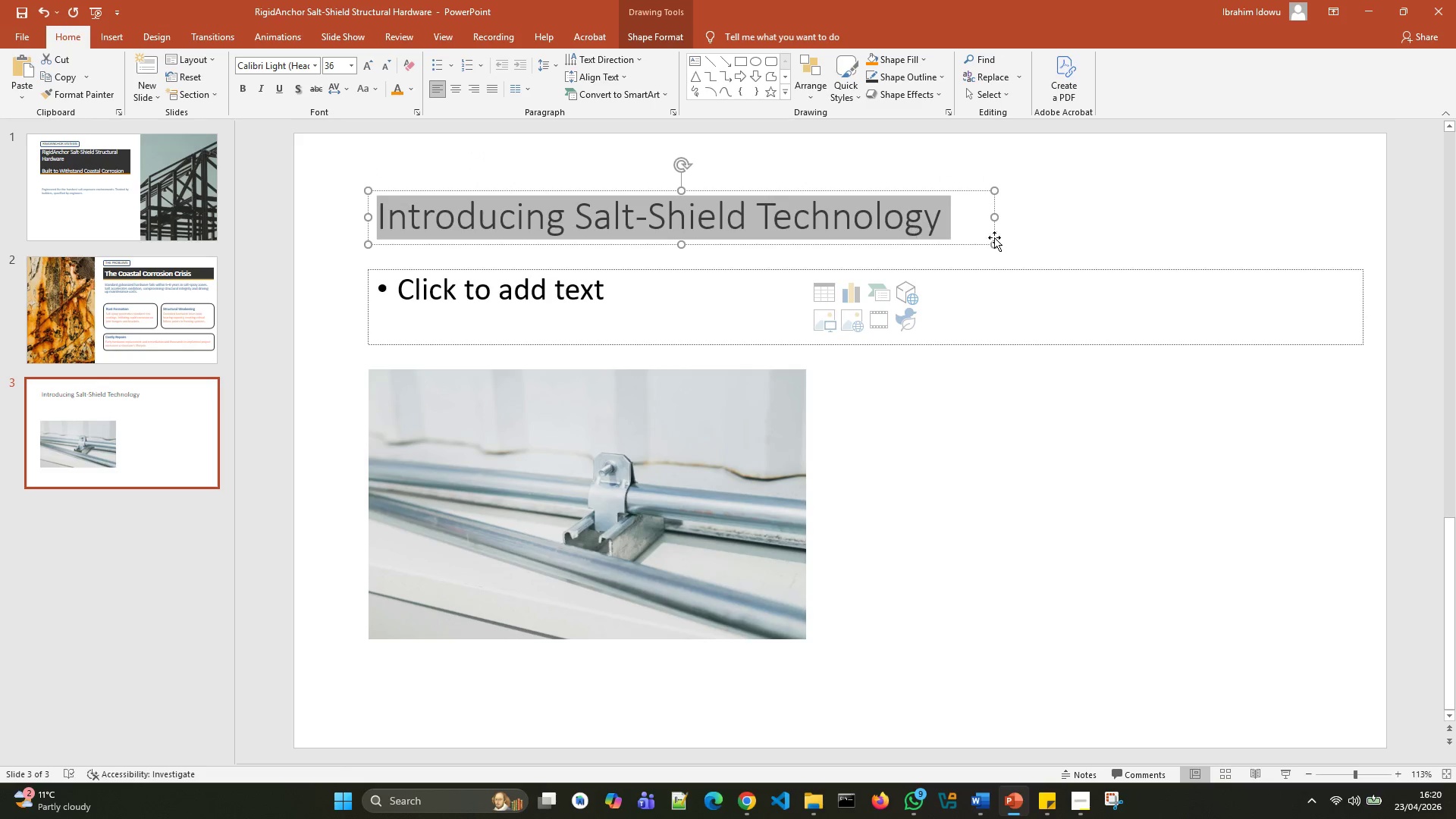 
left_click([1090, 240])
 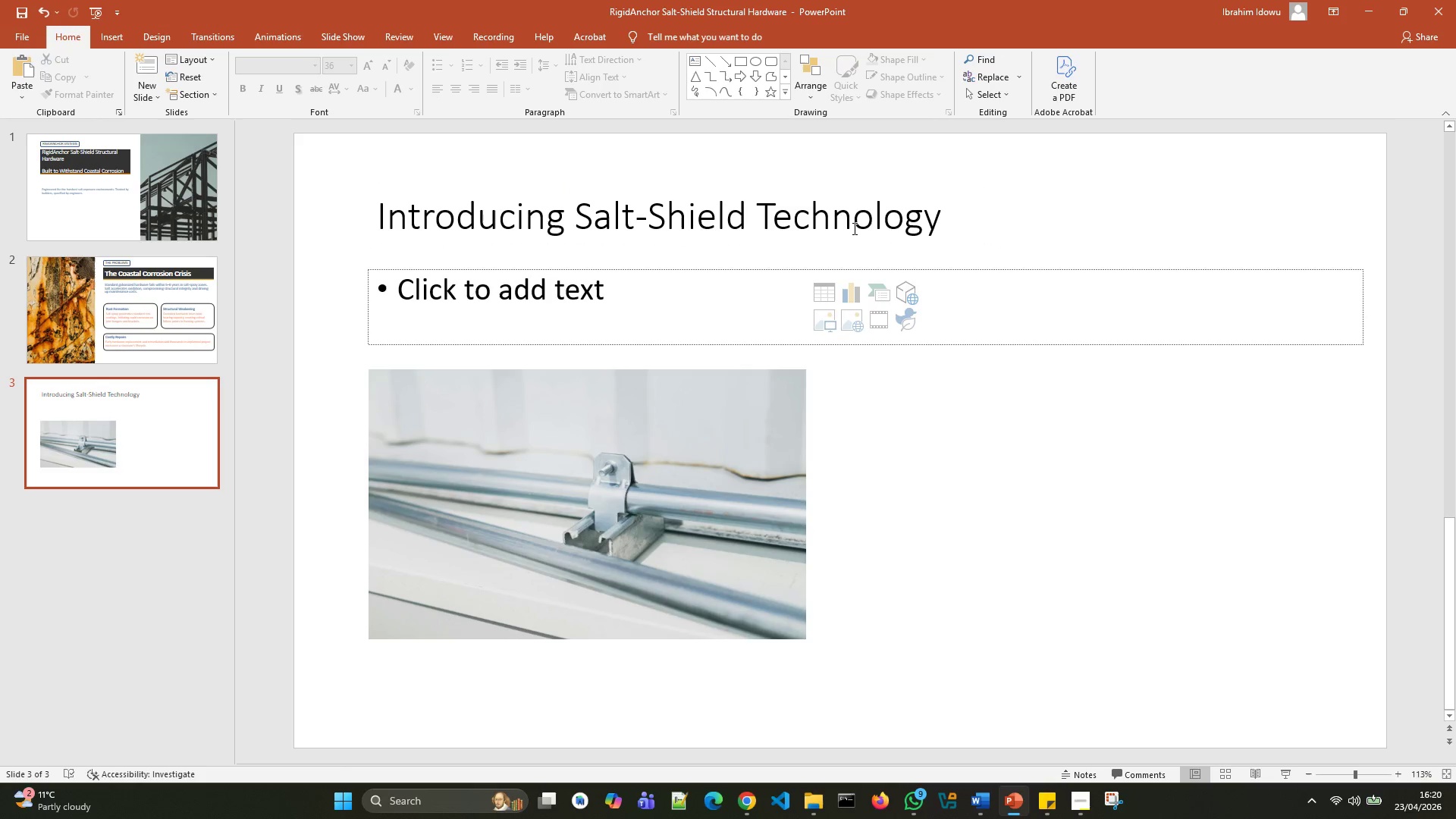 
left_click([852, 228])
 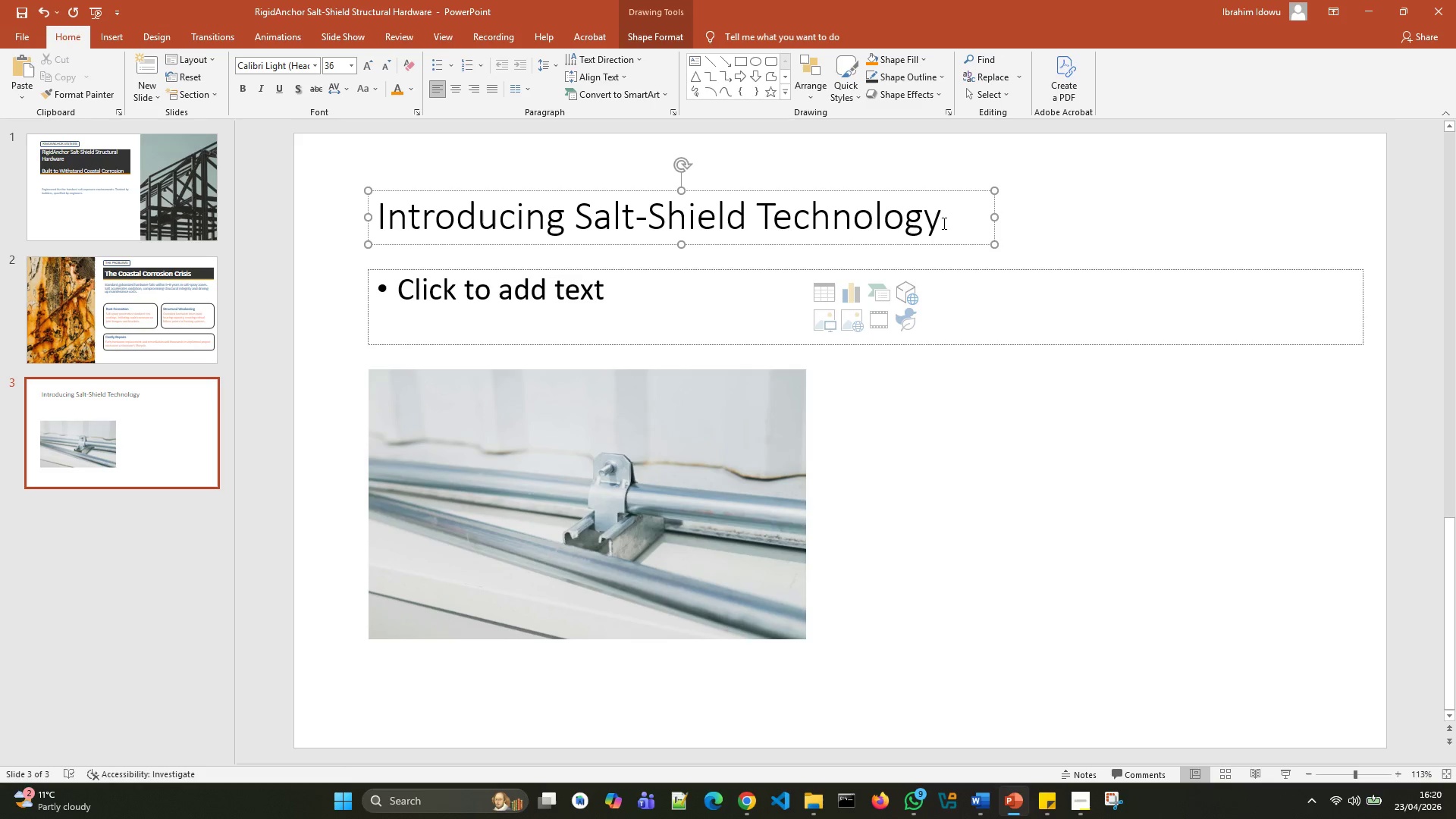 
left_click([943, 223])
 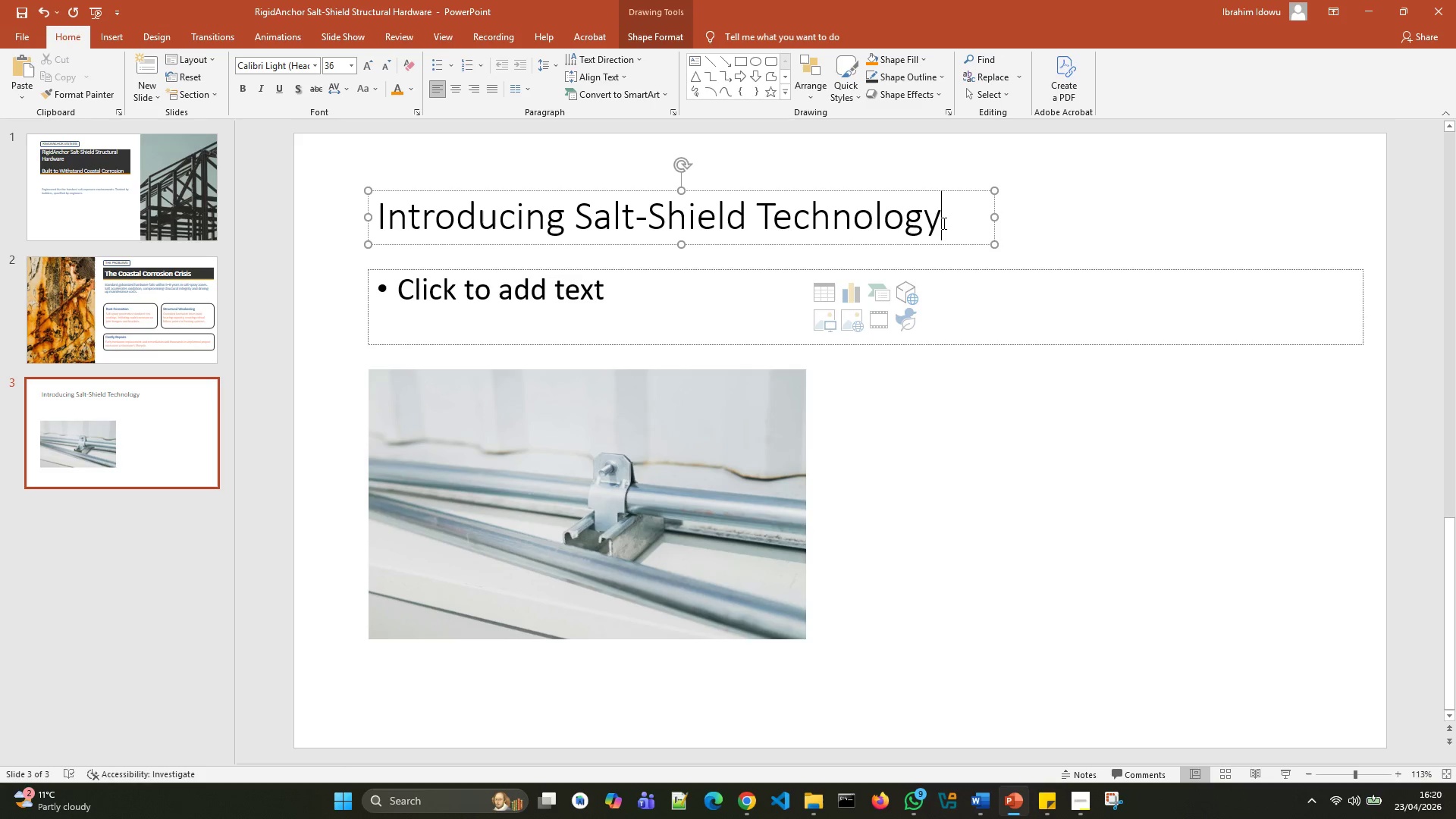 
wait(8.48)
 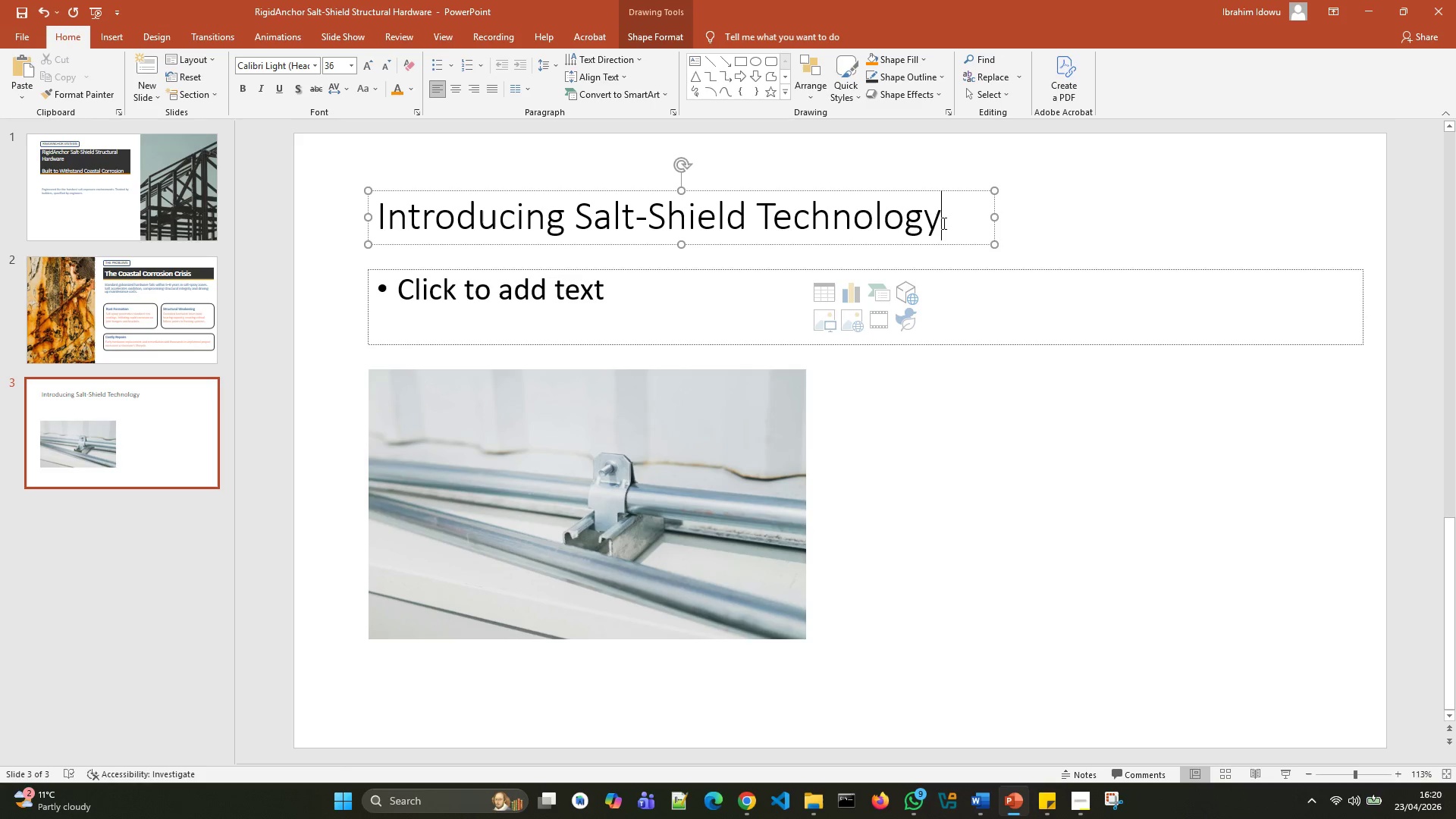 
left_click_drag(start_coordinate=[994, 216], to_coordinate=[954, 221])
 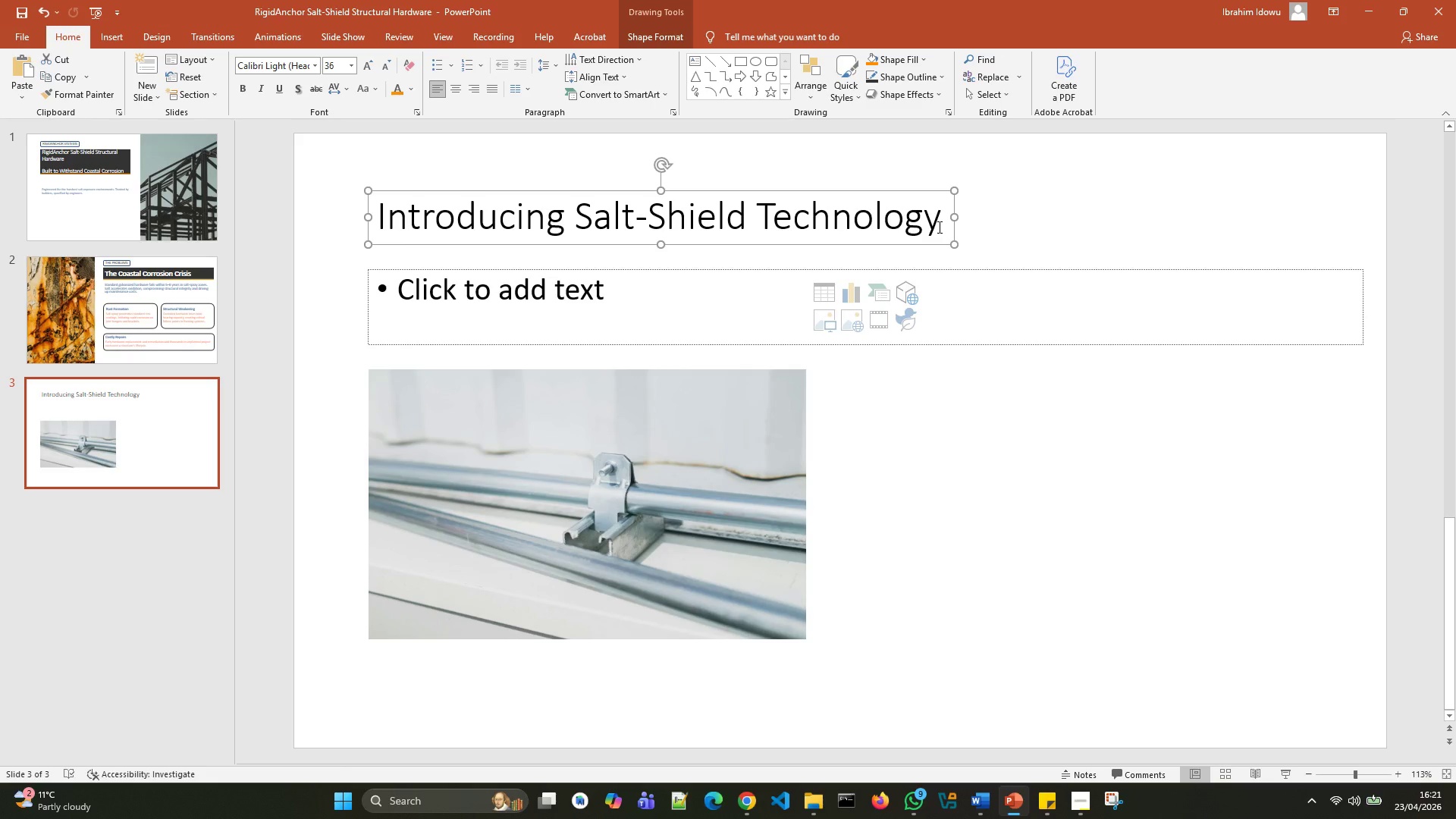 
wait(62.88)
 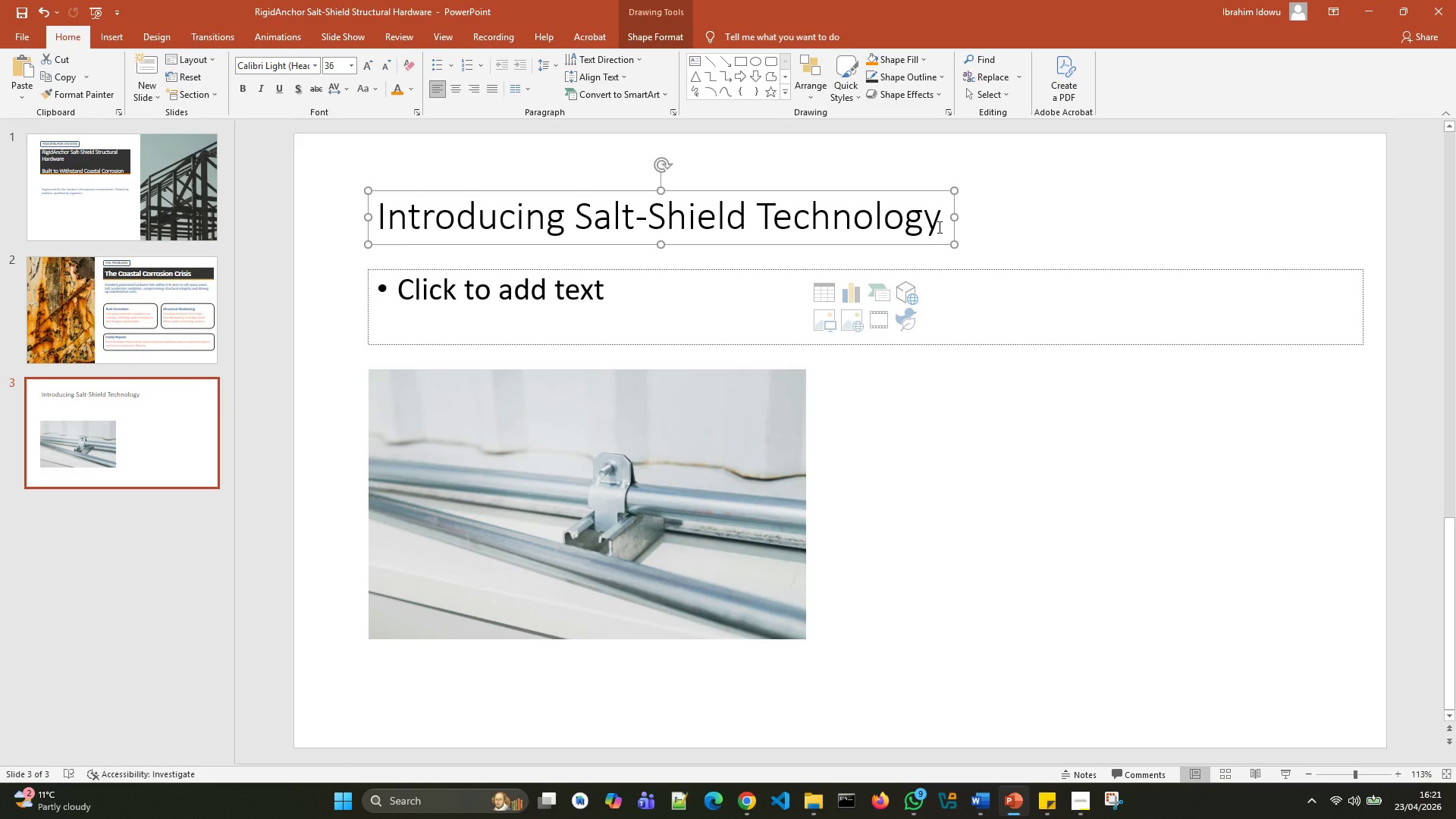 
left_click_drag(start_coordinate=[940, 219], to_coordinate=[469, 215])
 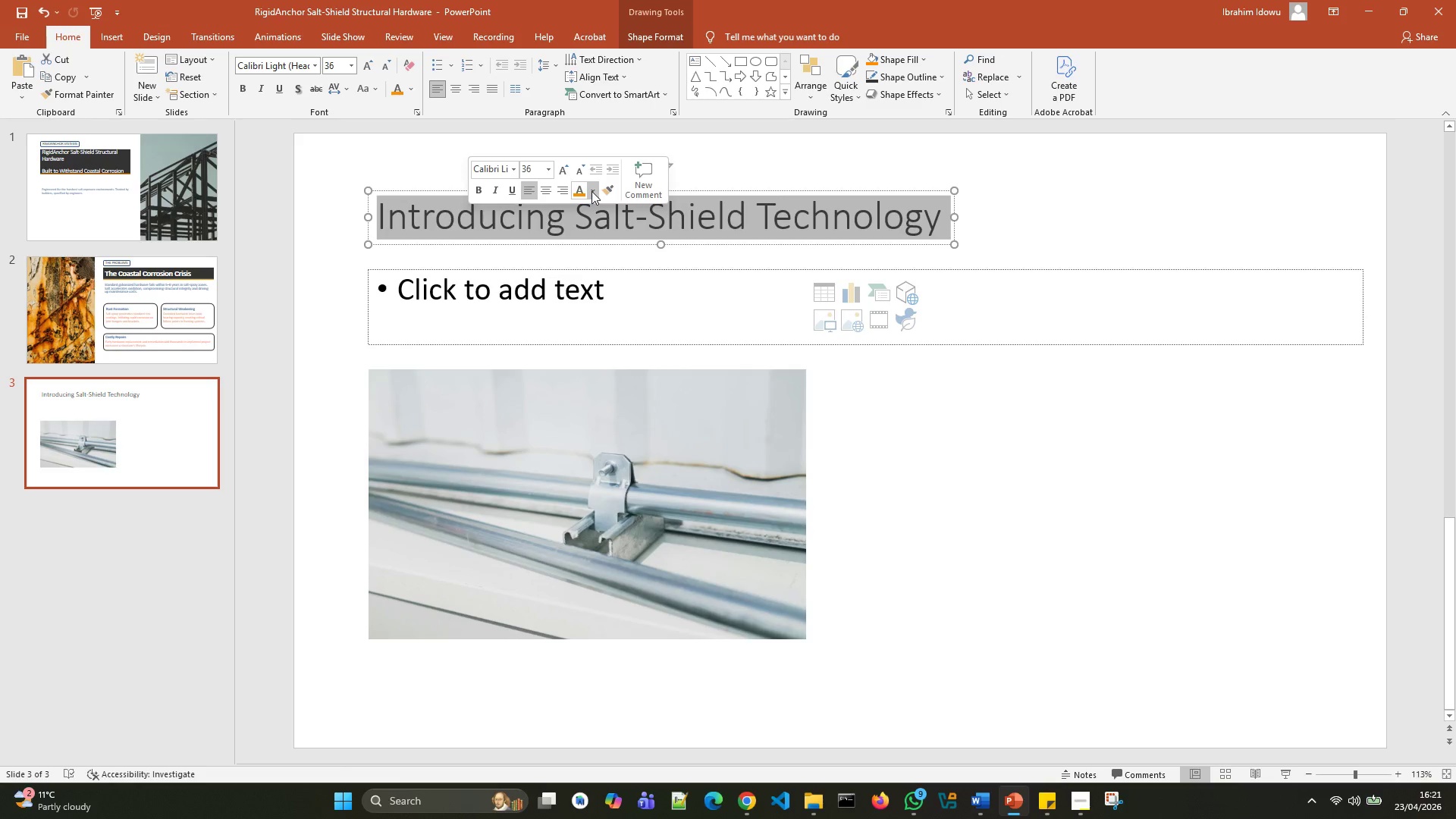 
left_click([592, 191])
 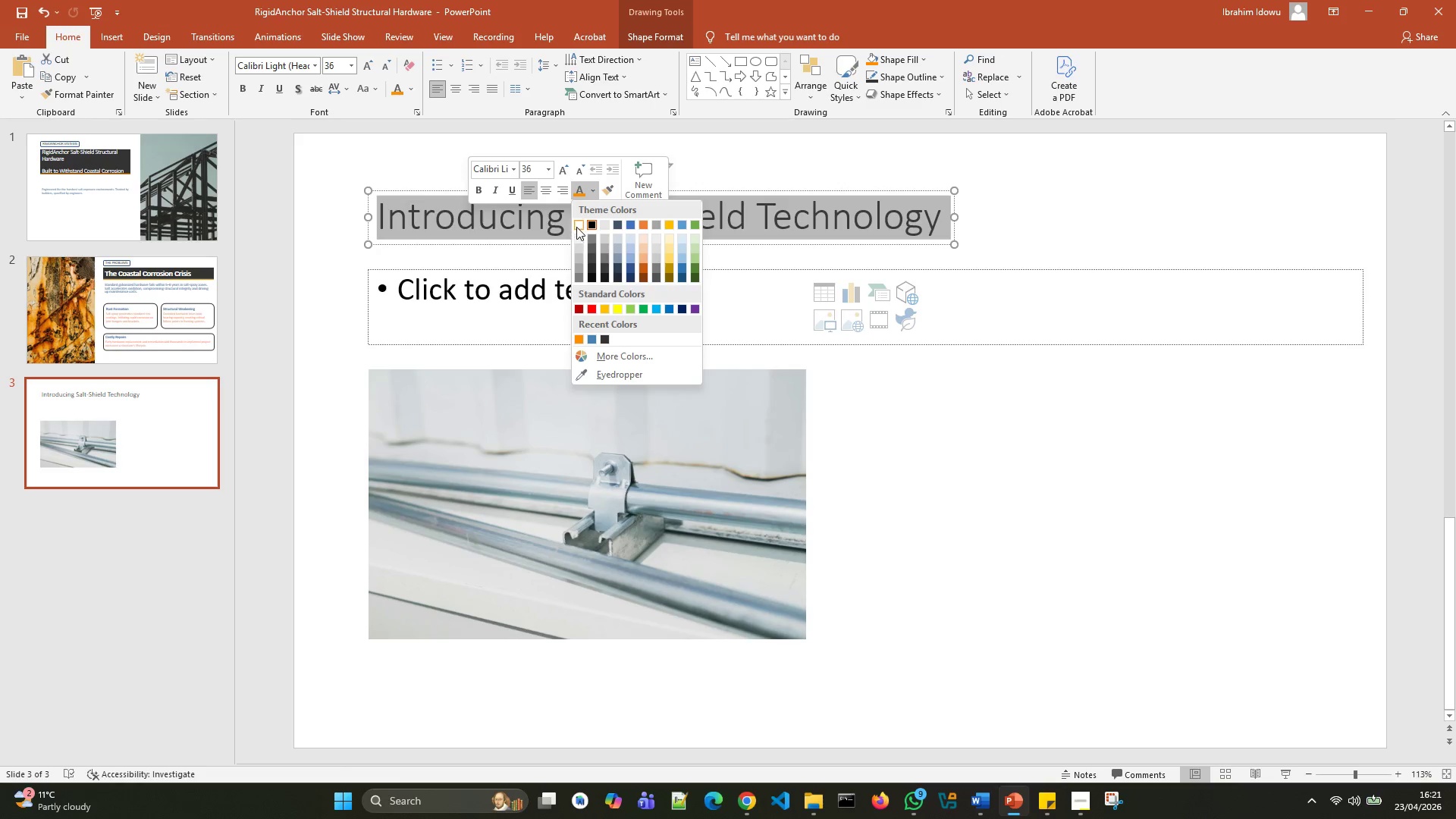 
left_click([576, 227])
 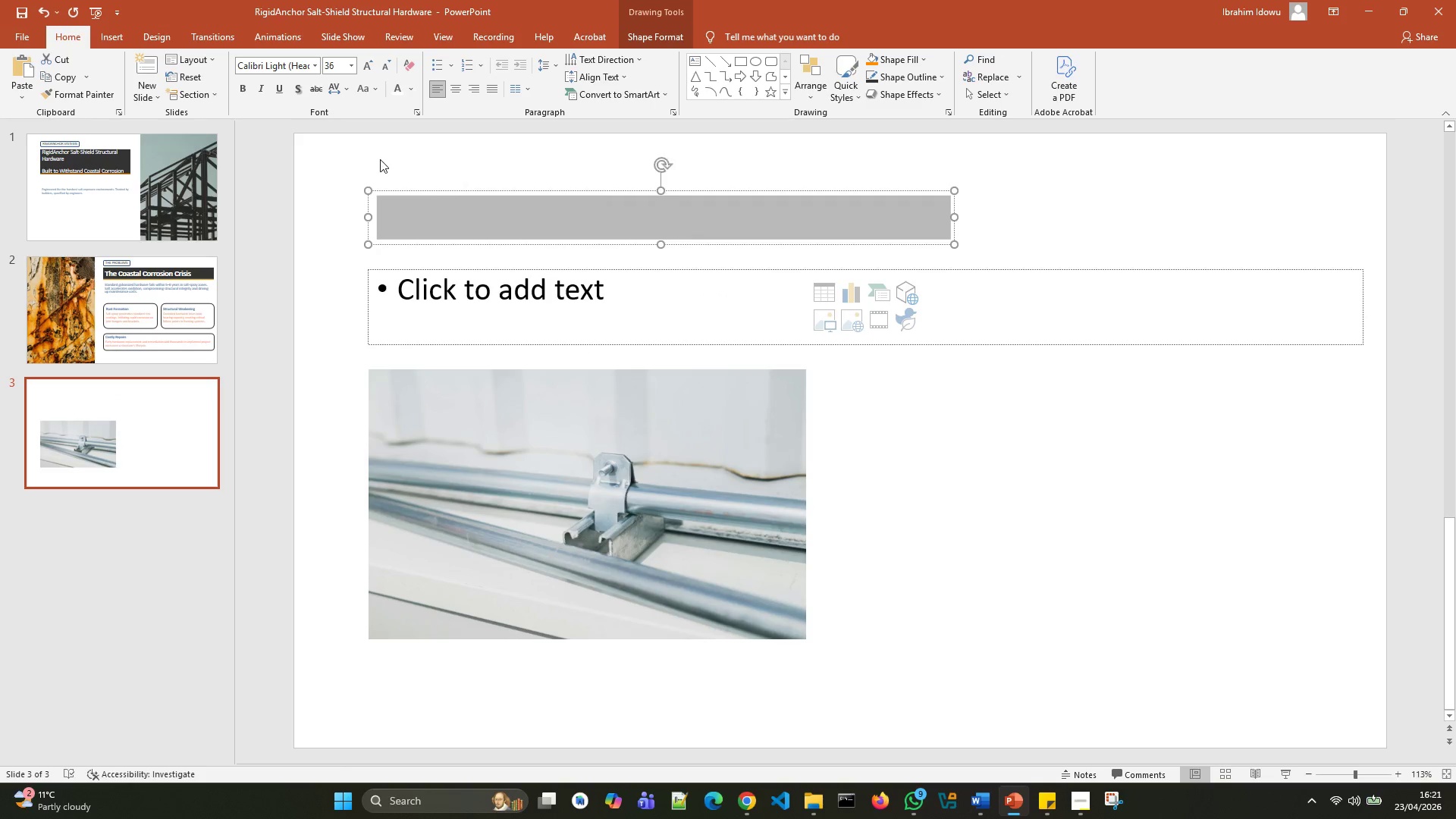 
left_click([378, 156])
 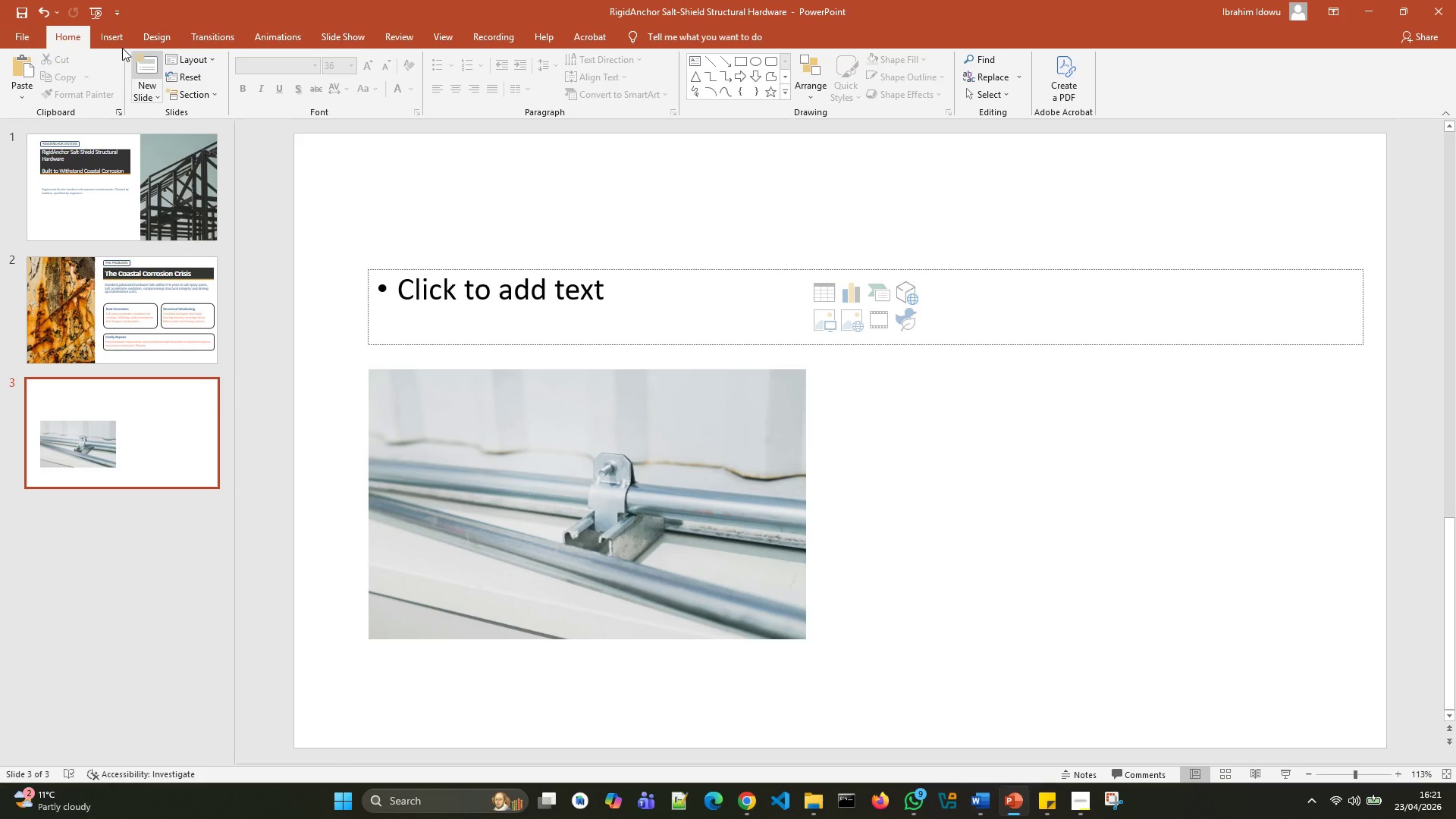 
left_click([103, 42])
 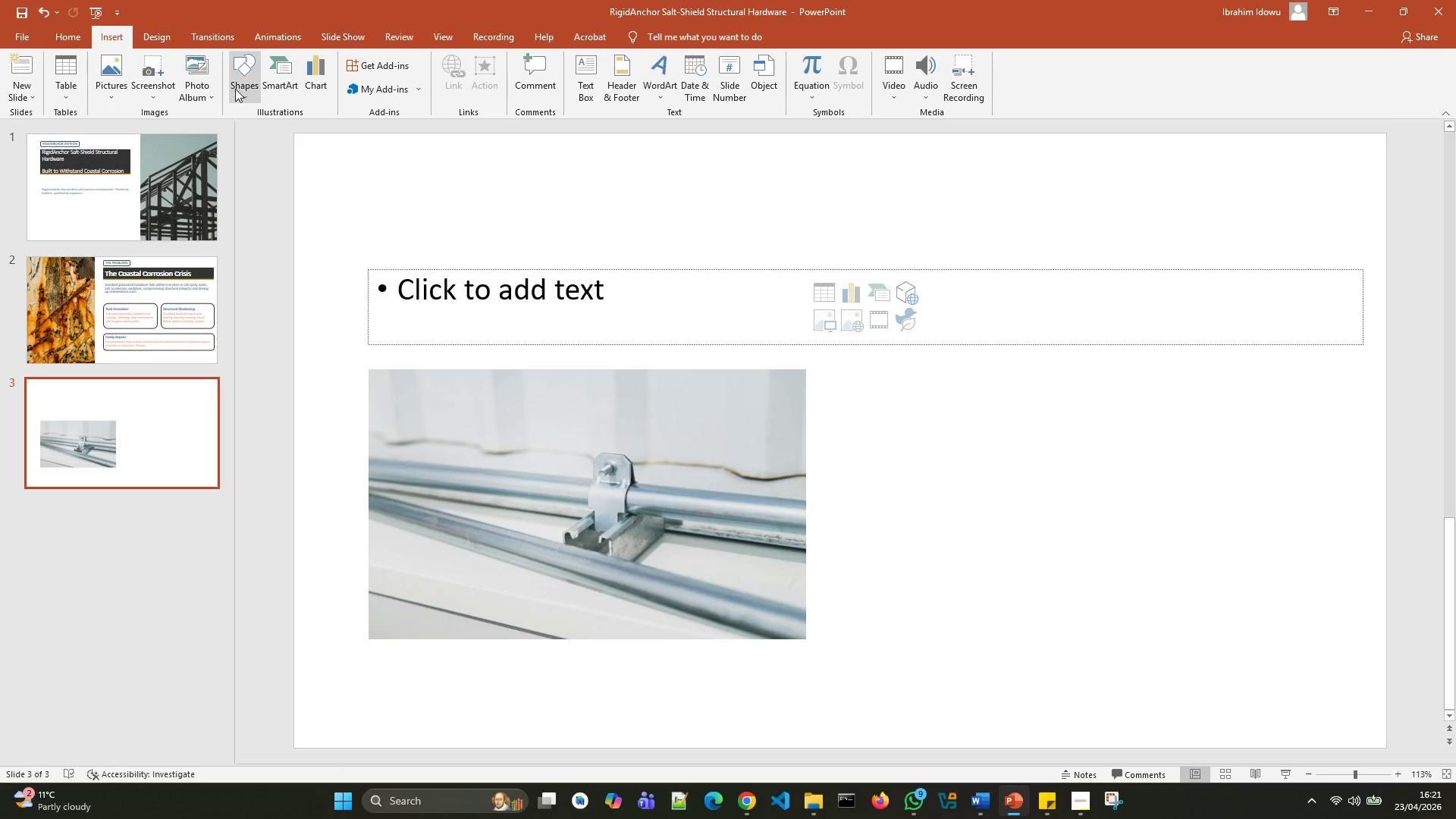 
left_click([235, 89])
 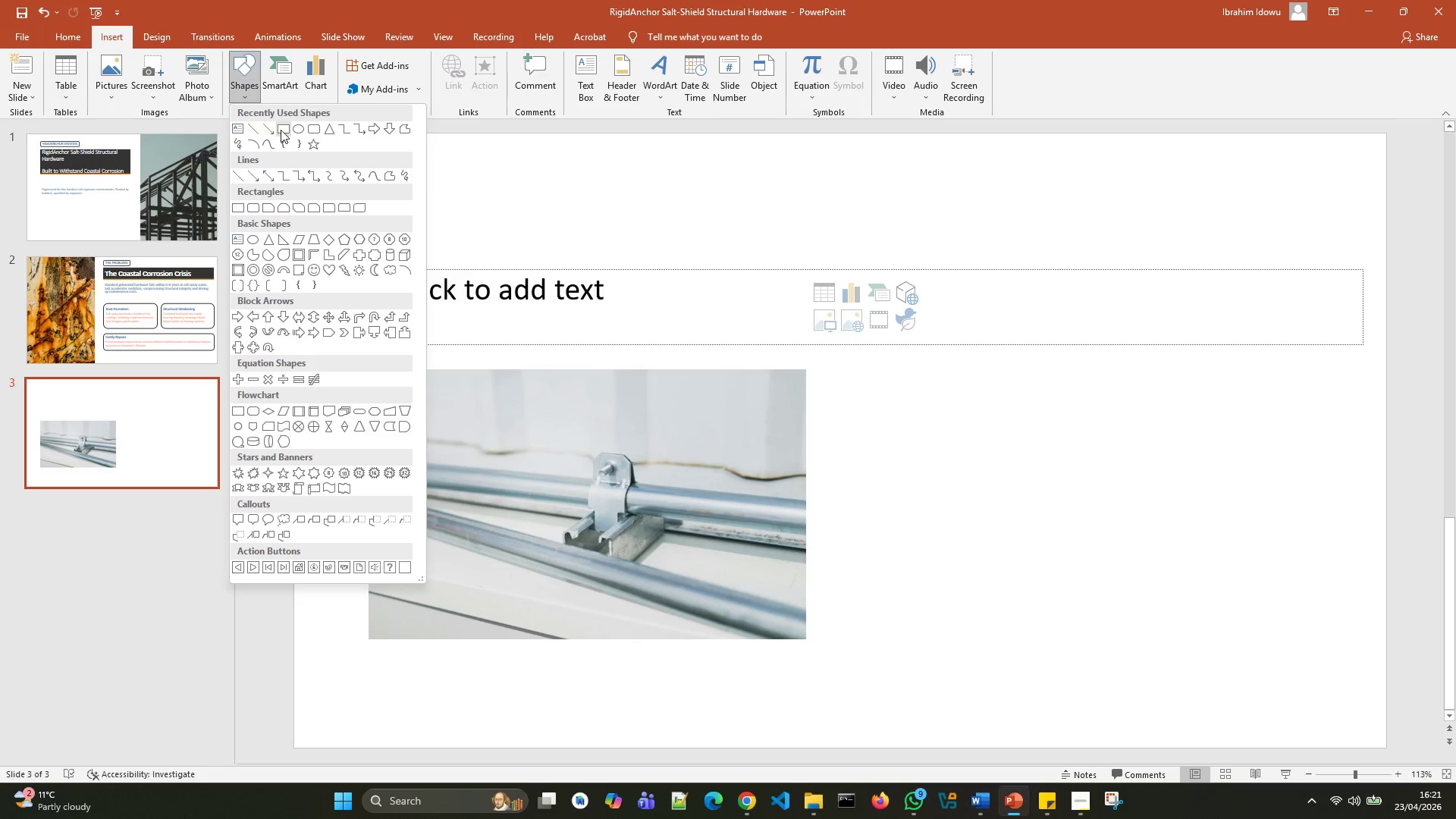 
left_click([281, 129])
 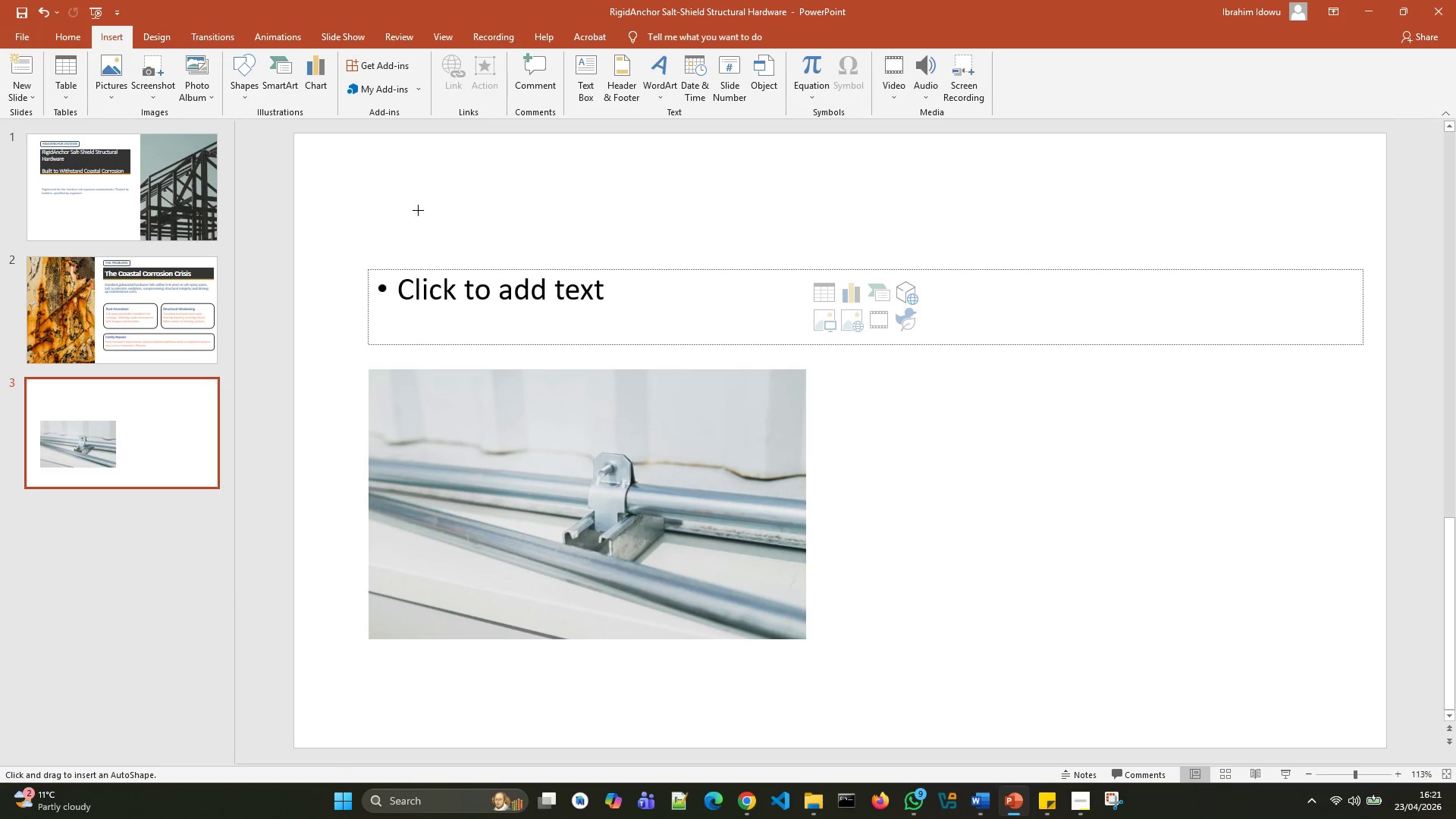 
left_click_drag(start_coordinate=[389, 195], to_coordinate=[477, 247])
 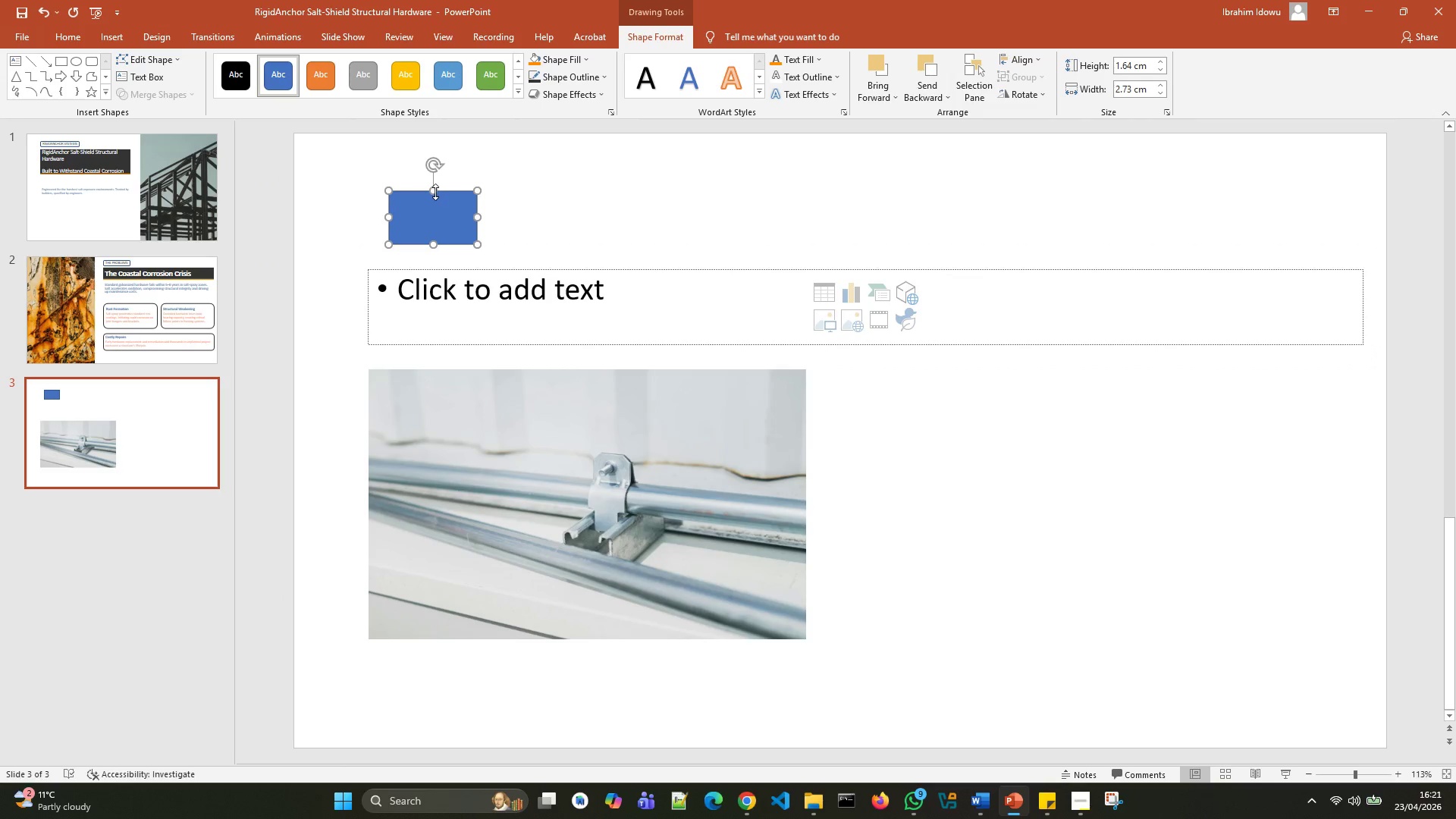 
left_click_drag(start_coordinate=[435, 191], to_coordinate=[434, 187])
 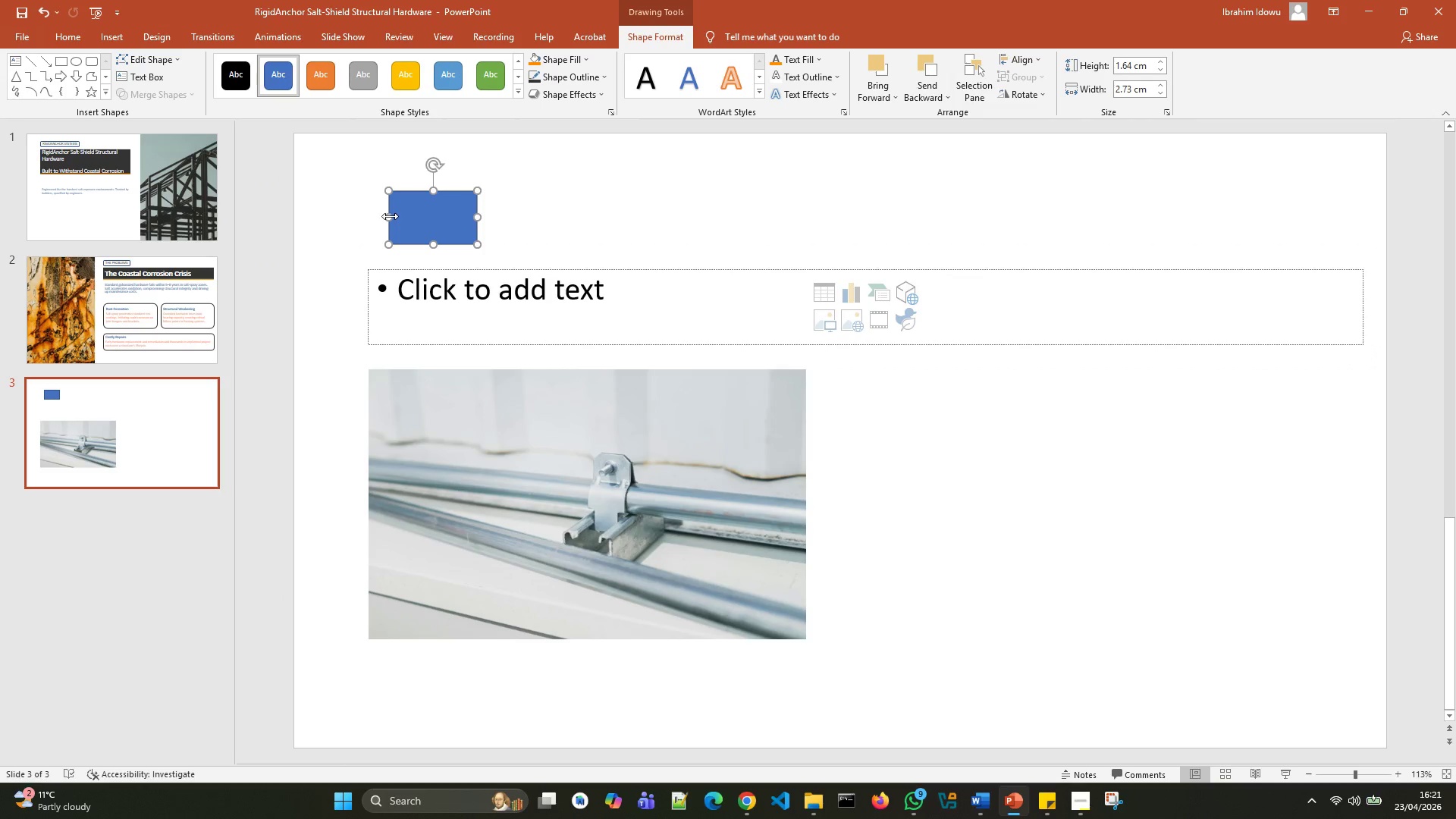 
left_click_drag(start_coordinate=[390, 217], to_coordinate=[371, 223])
 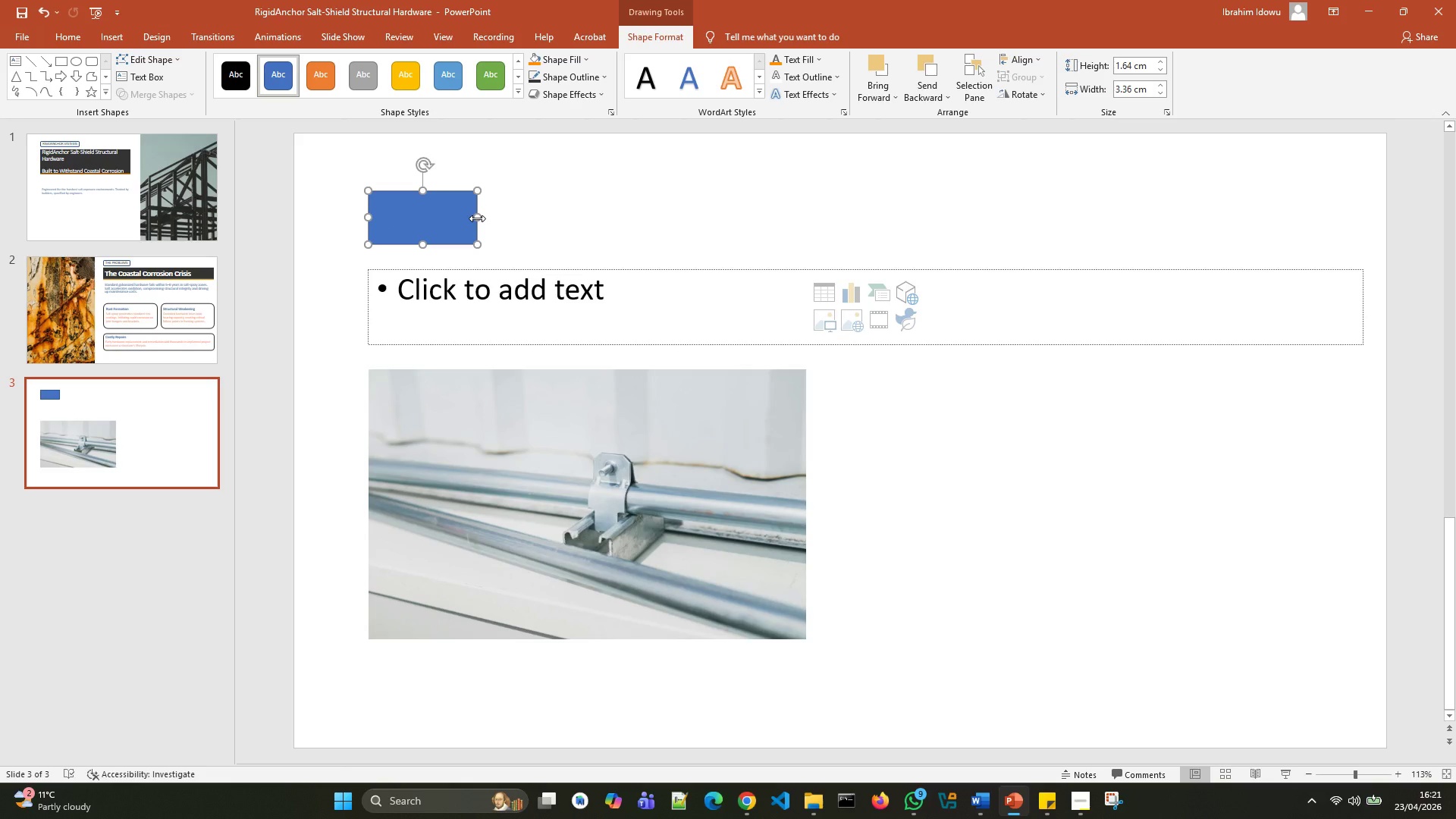 
left_click_drag(start_coordinate=[477, 218], to_coordinate=[842, 226])
 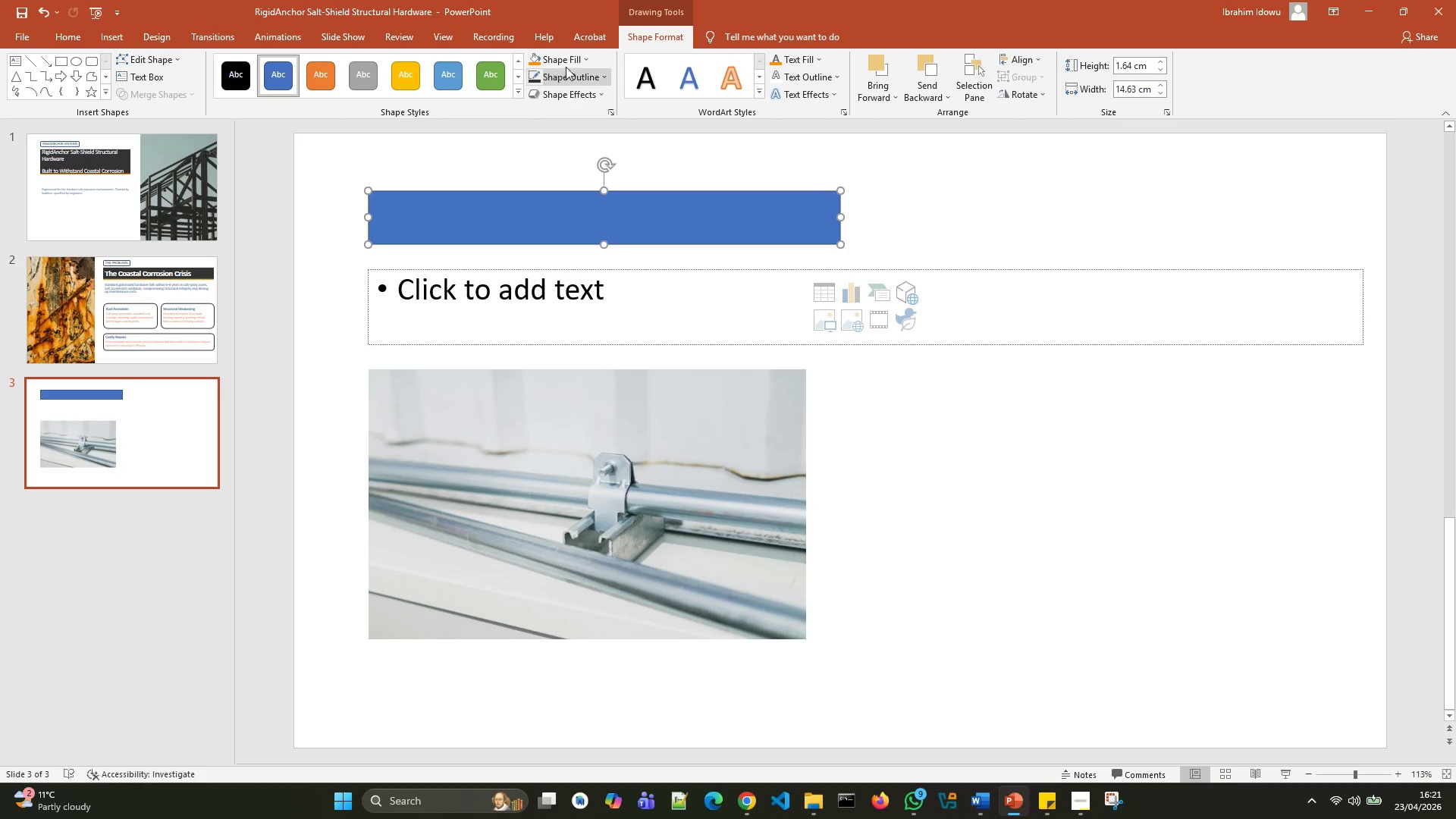 
left_click([598, 81])
 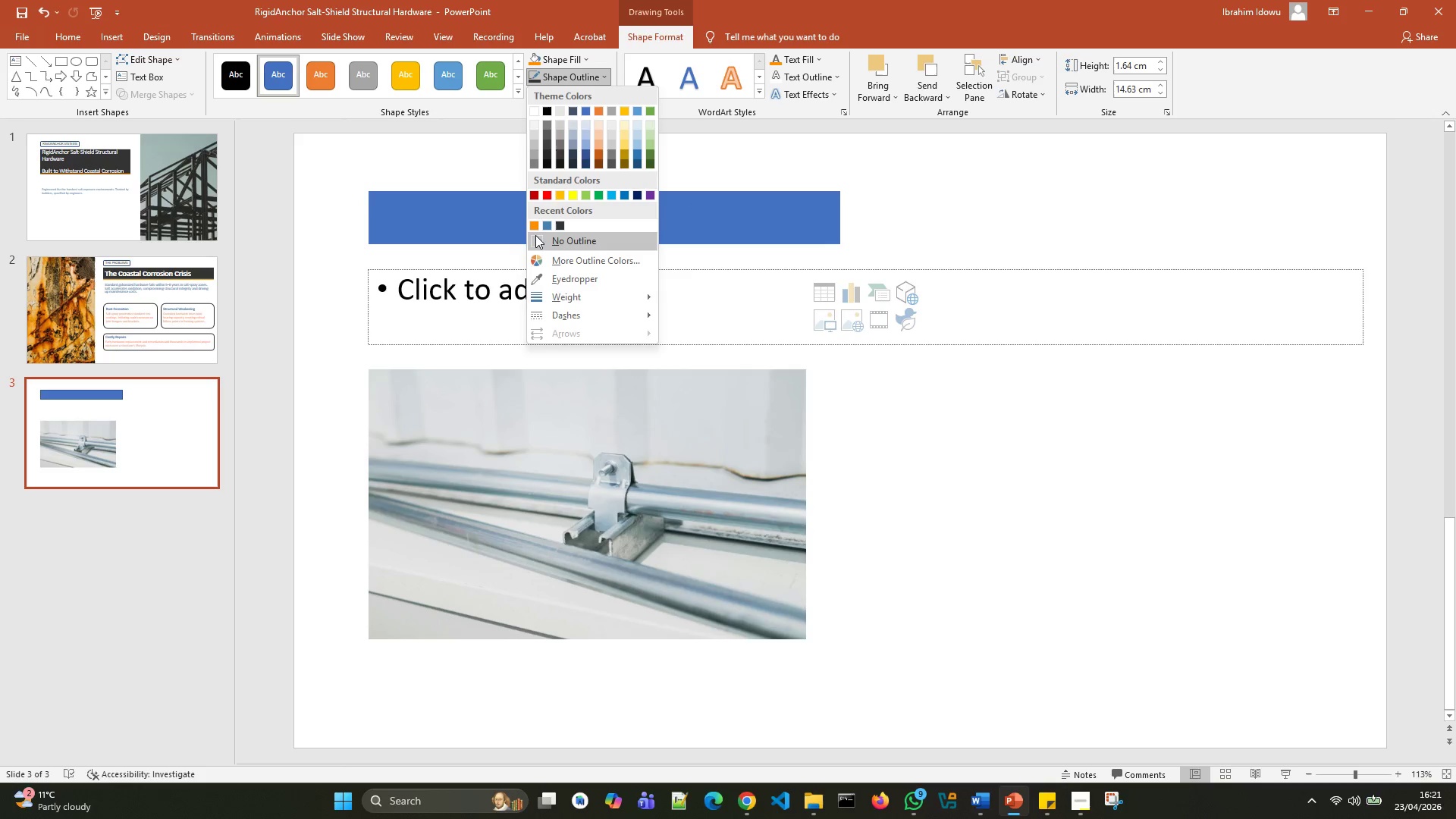 
left_click([535, 236])
 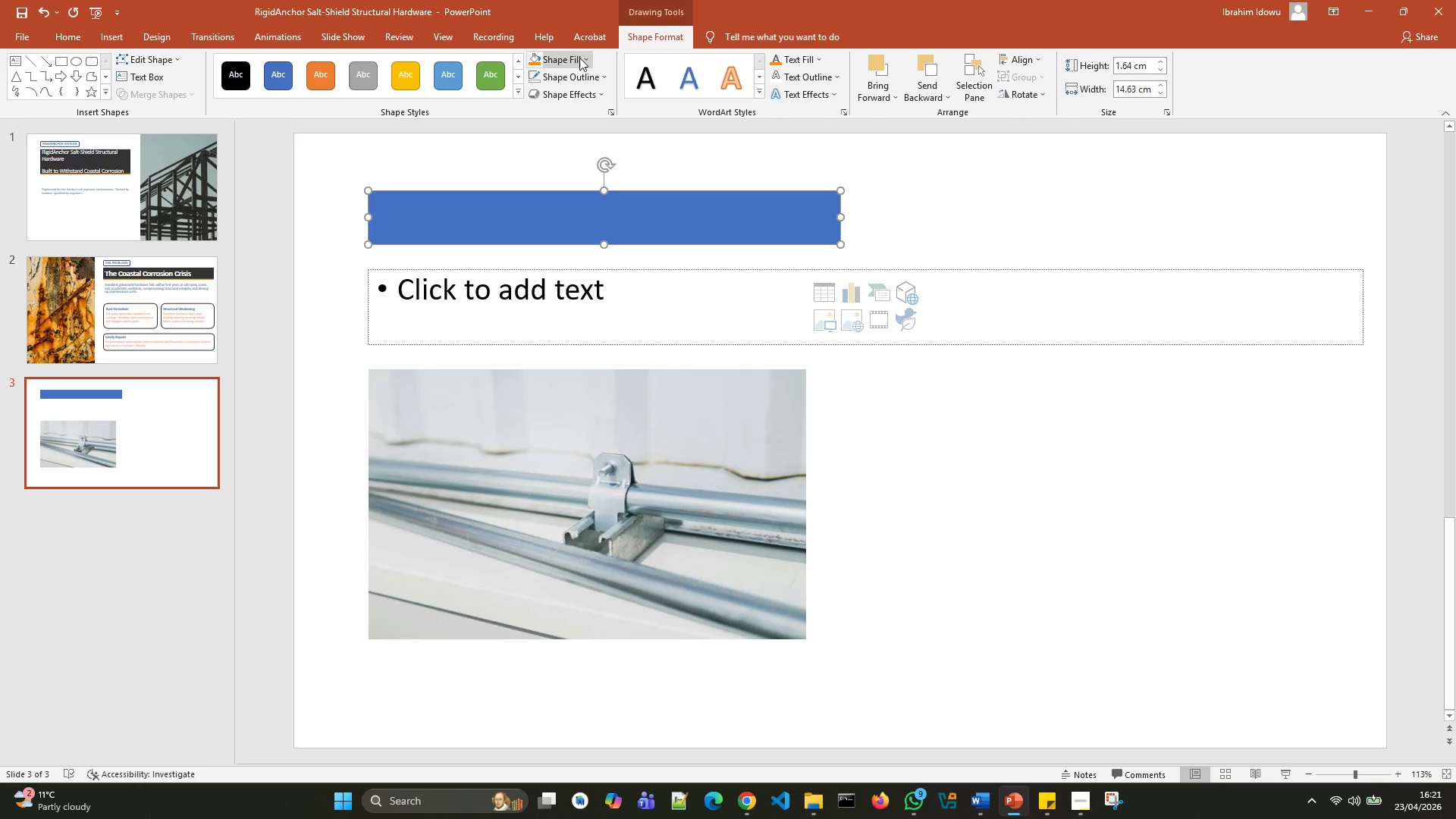 
left_click([586, 60])
 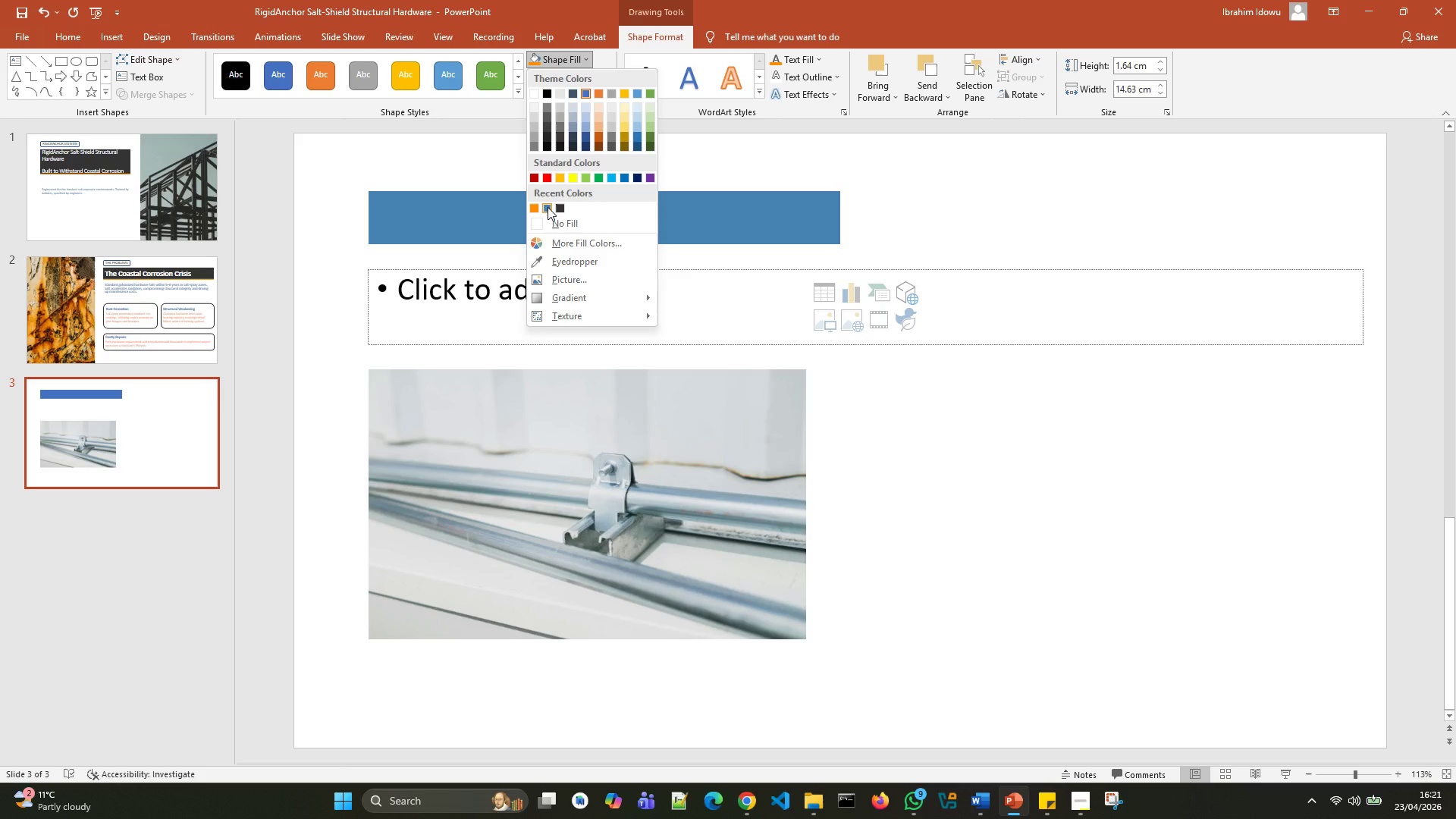 
left_click([560, 206])
 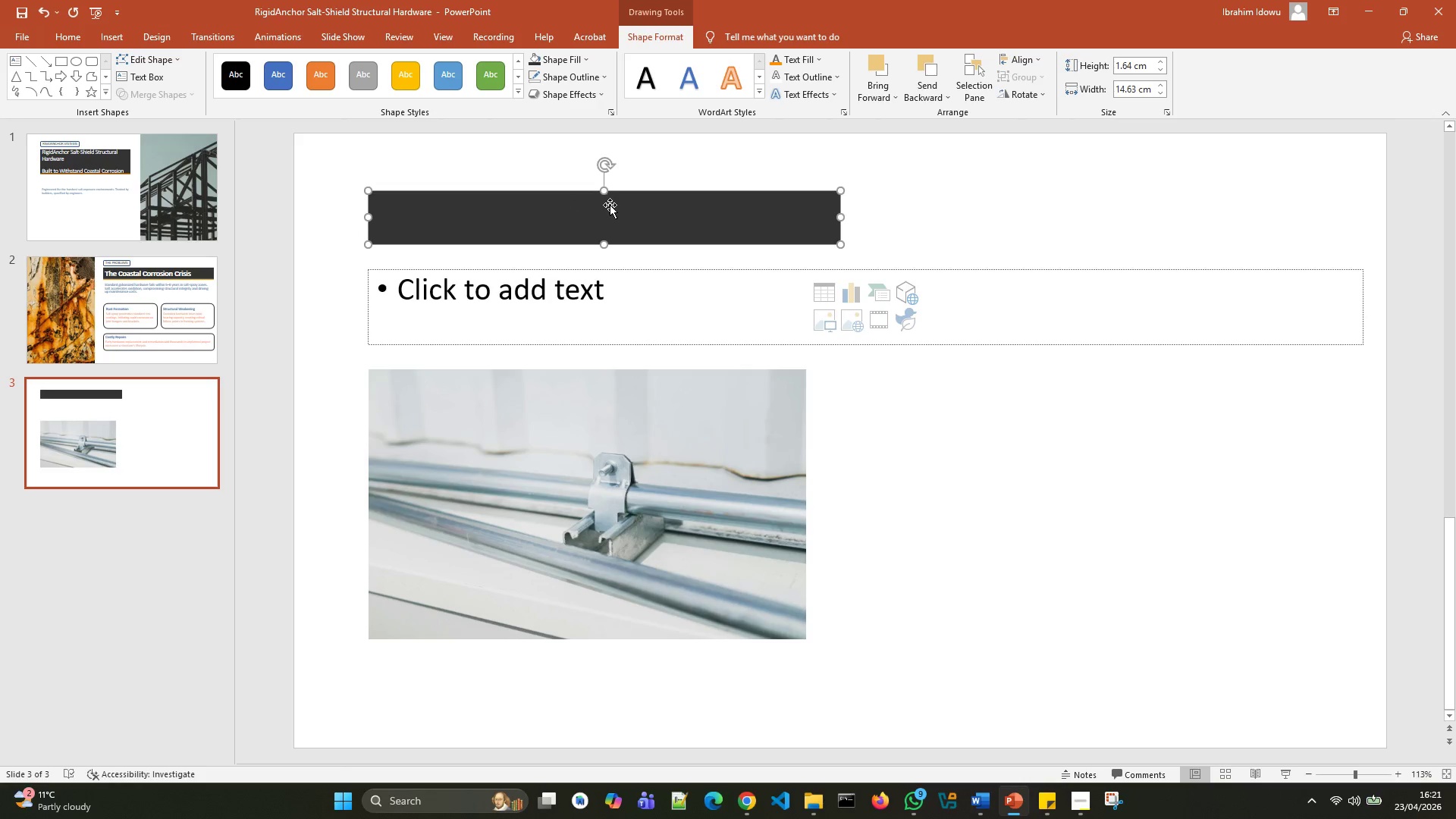 
right_click([610, 204])
 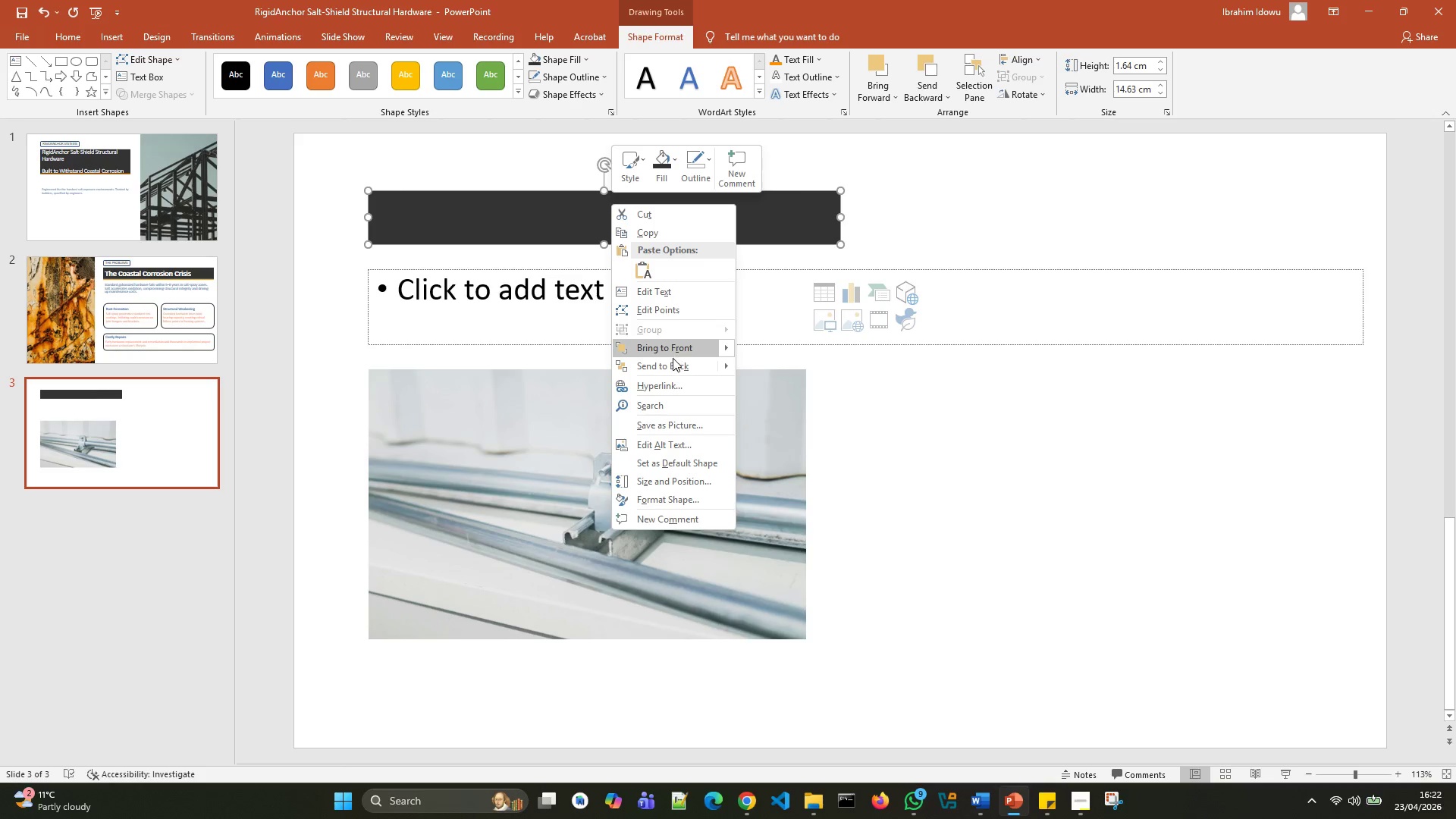 
left_click([673, 359])
 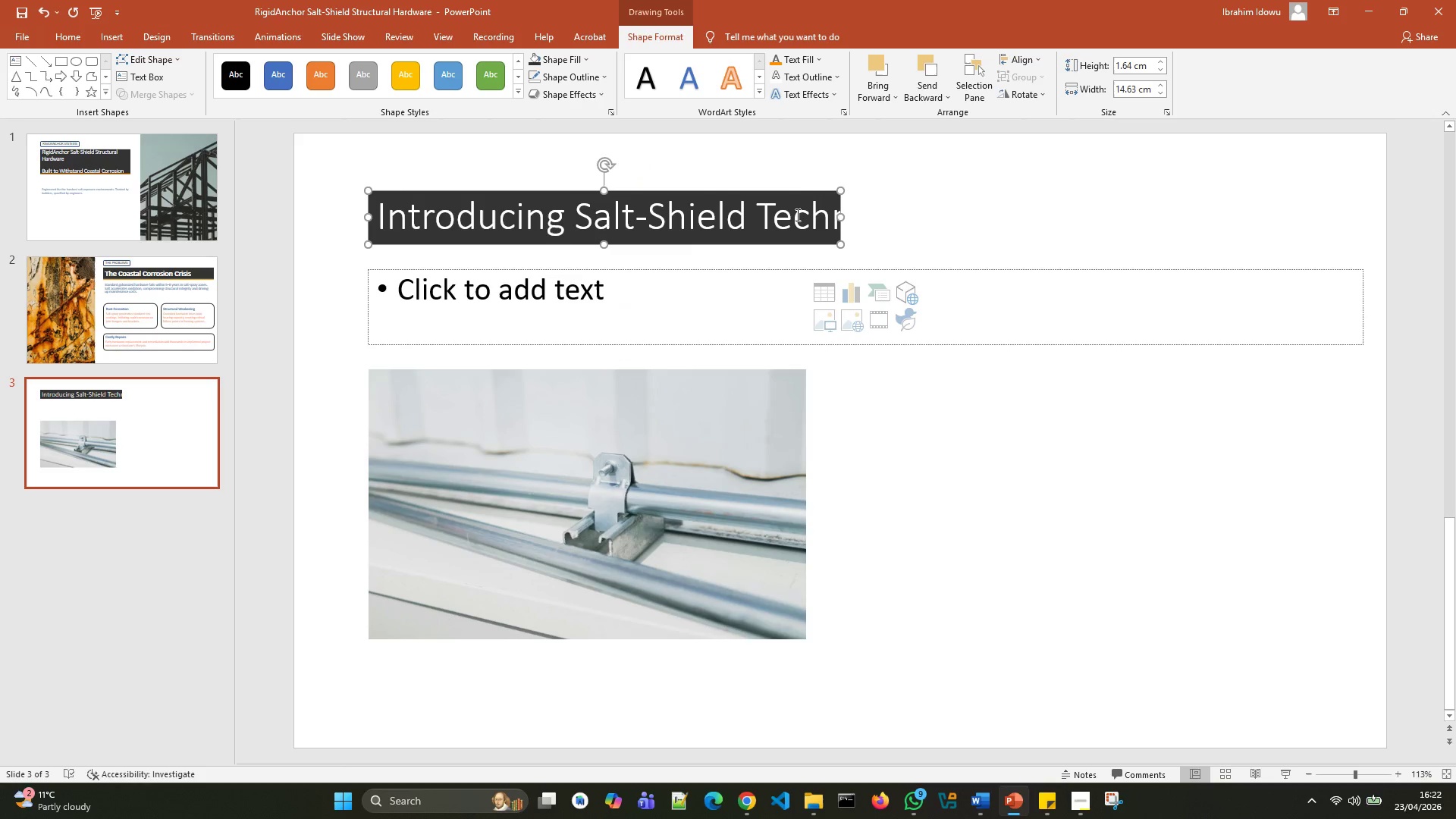 
wait(5.8)
 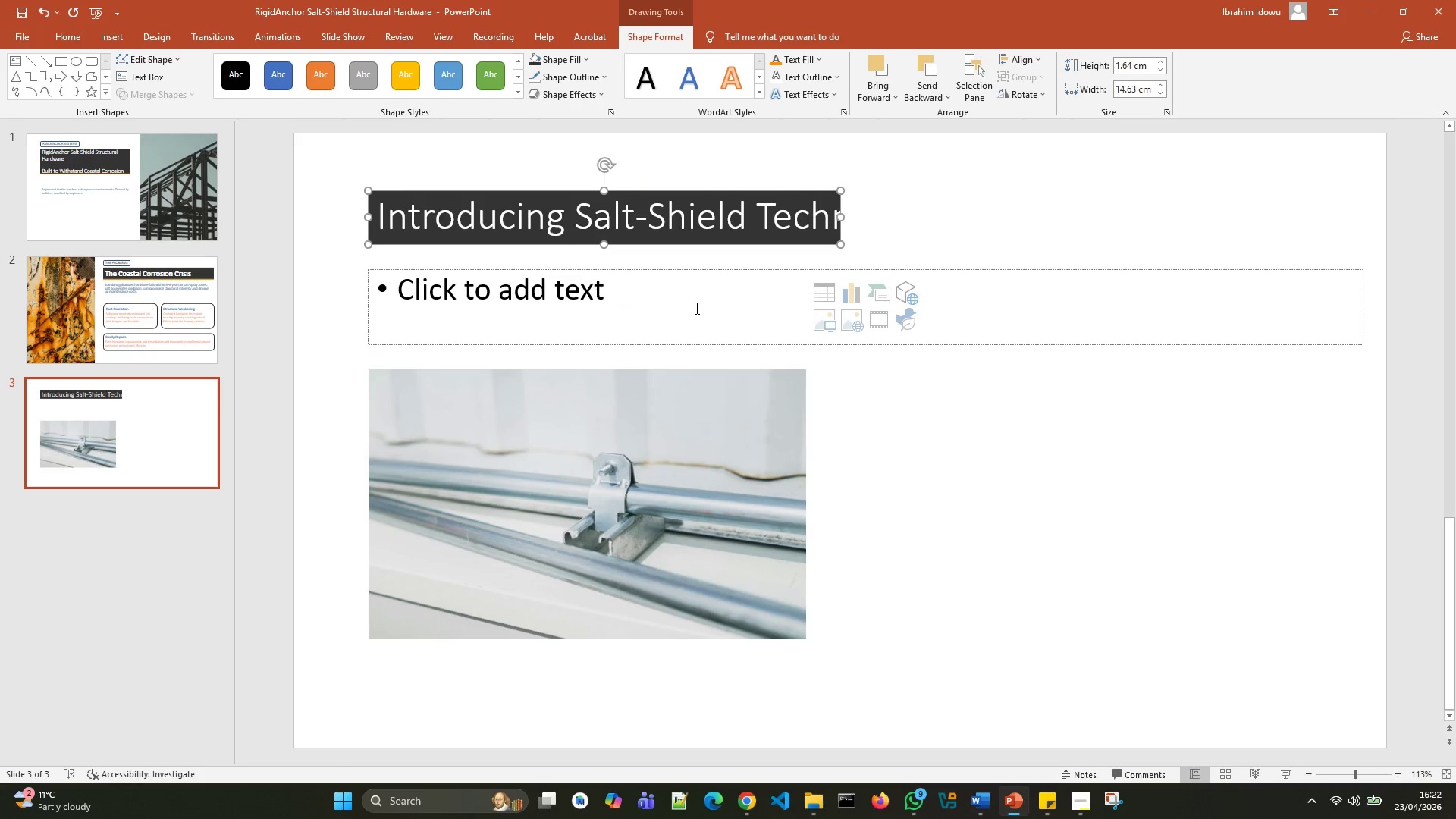 
left_click_drag(start_coordinate=[840, 217], to_coordinate=[867, 221])
 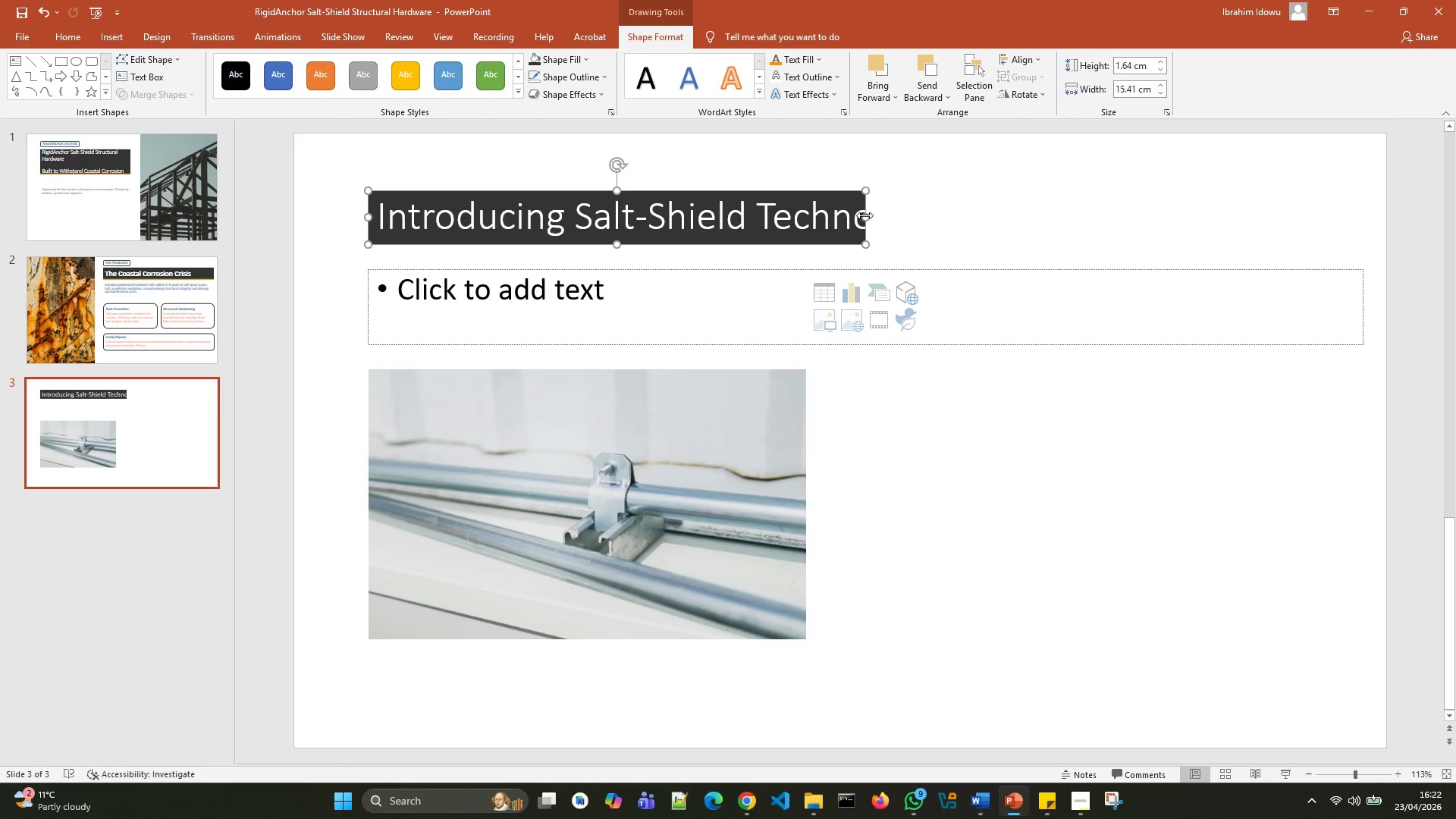 
left_click_drag(start_coordinate=[864, 215], to_coordinate=[886, 218])
 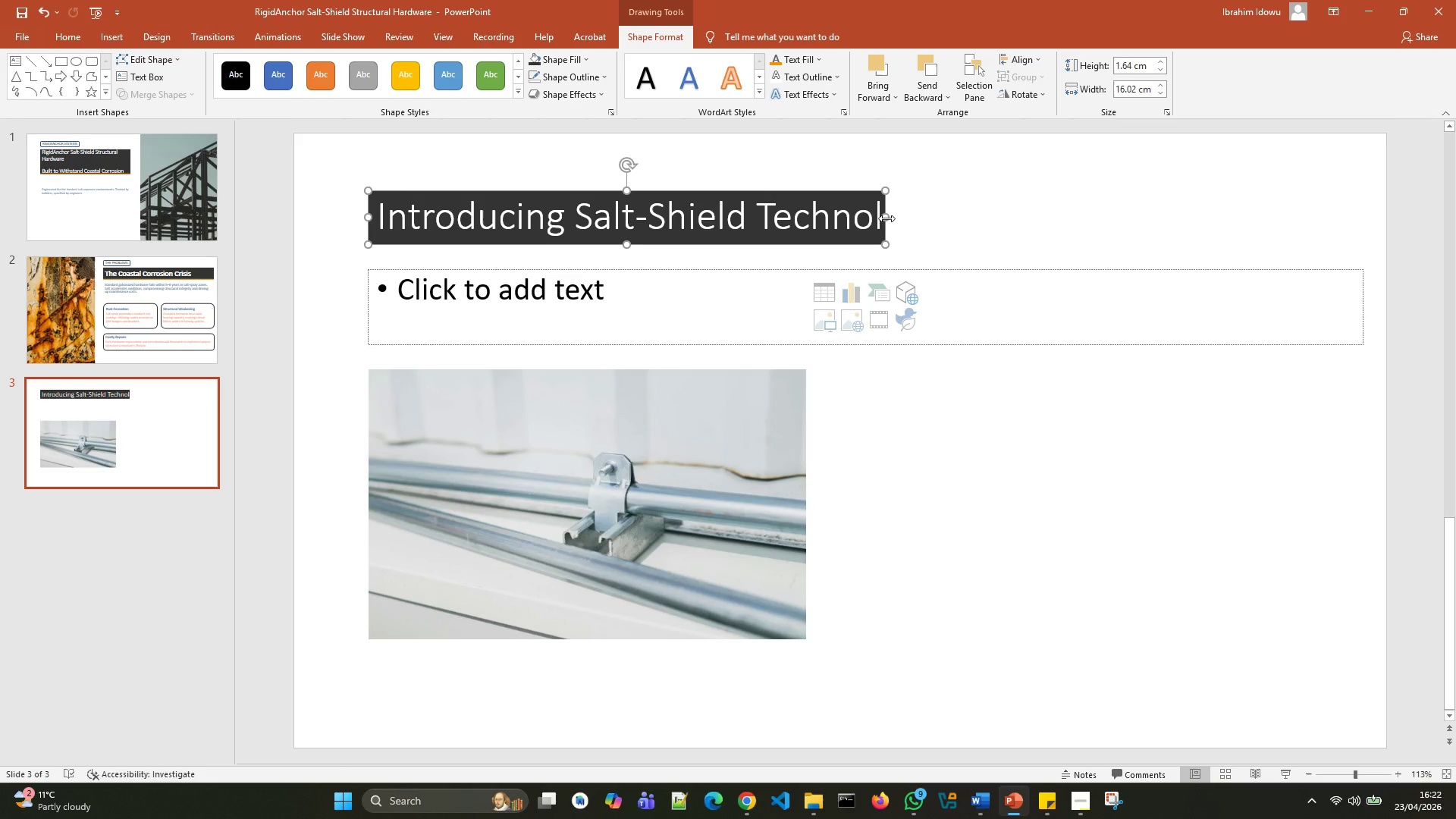 
left_click_drag(start_coordinate=[886, 218], to_coordinate=[921, 221])
 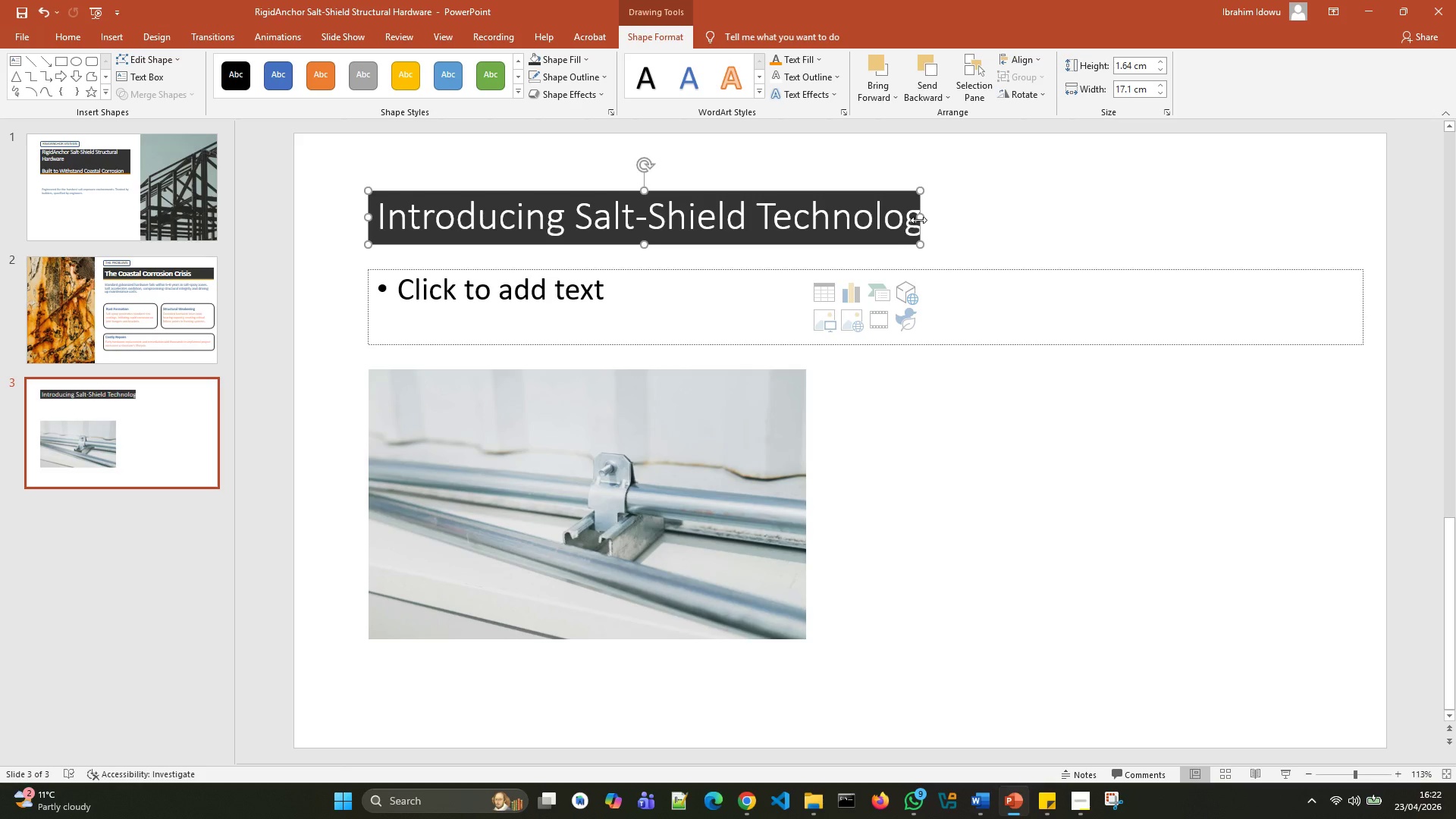 
left_click_drag(start_coordinate=[918, 220], to_coordinate=[944, 218])
 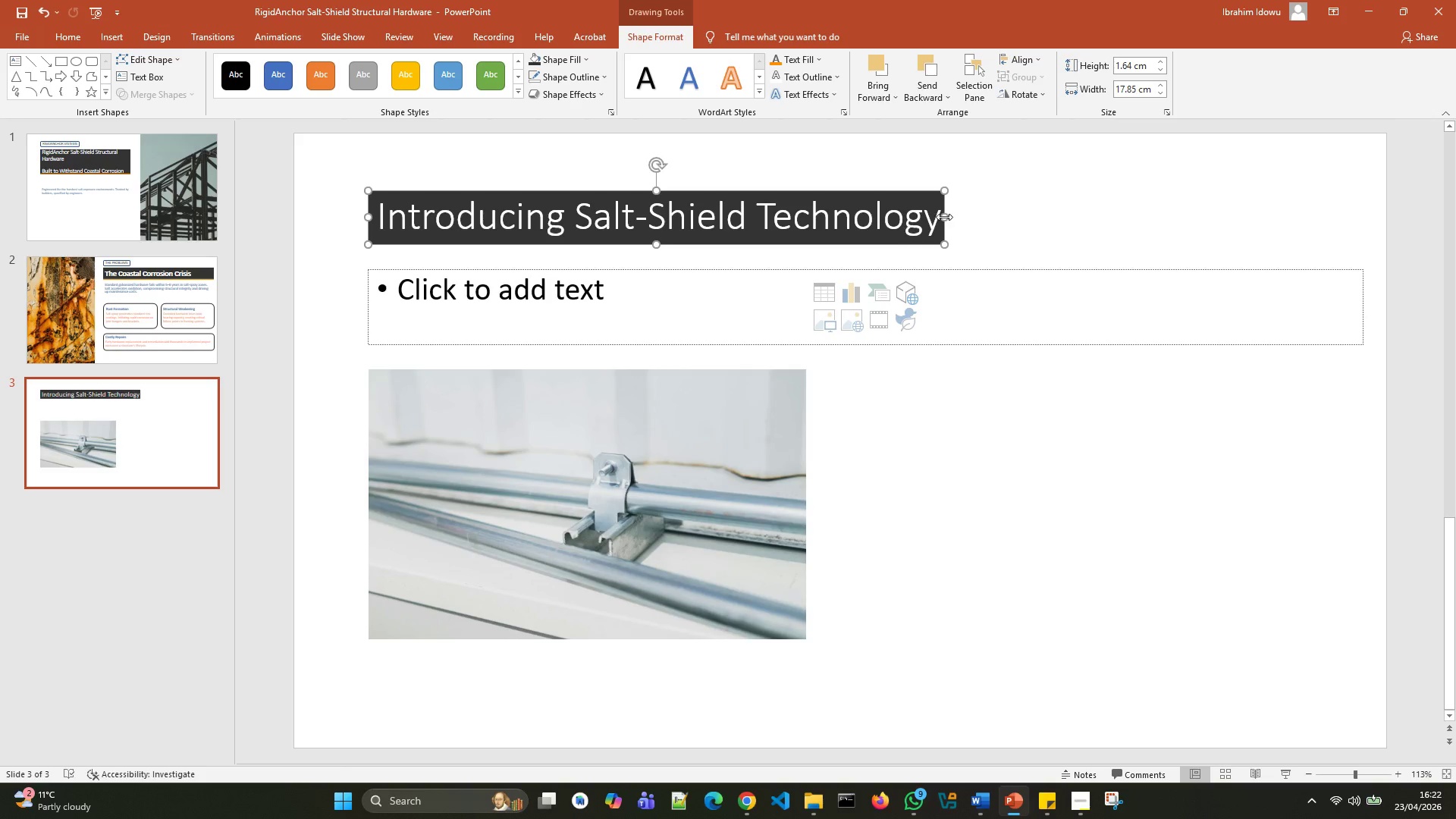 
left_click_drag(start_coordinate=[944, 217], to_coordinate=[950, 215])
 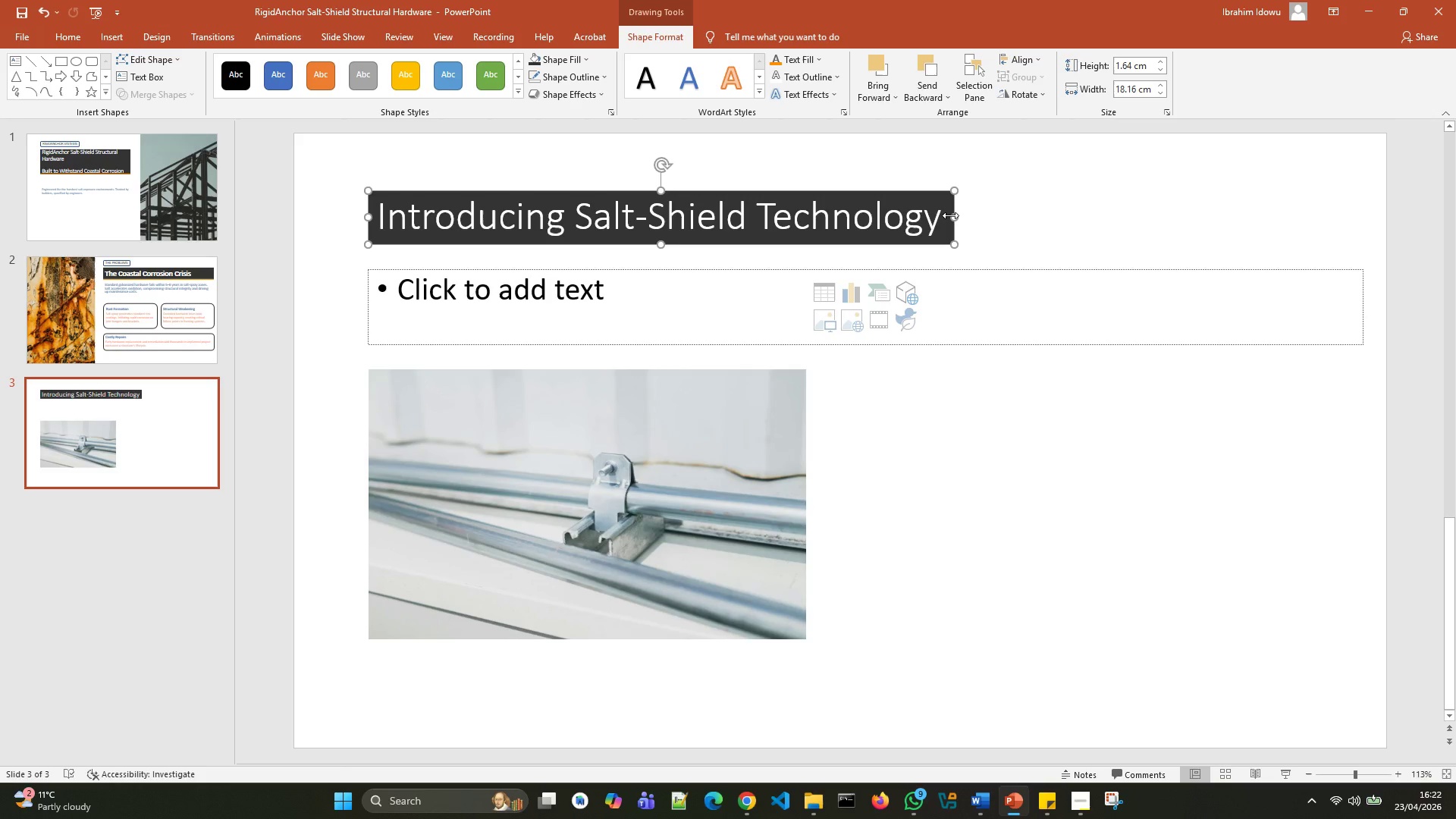 
left_click_drag(start_coordinate=[950, 215], to_coordinate=[941, 217])
 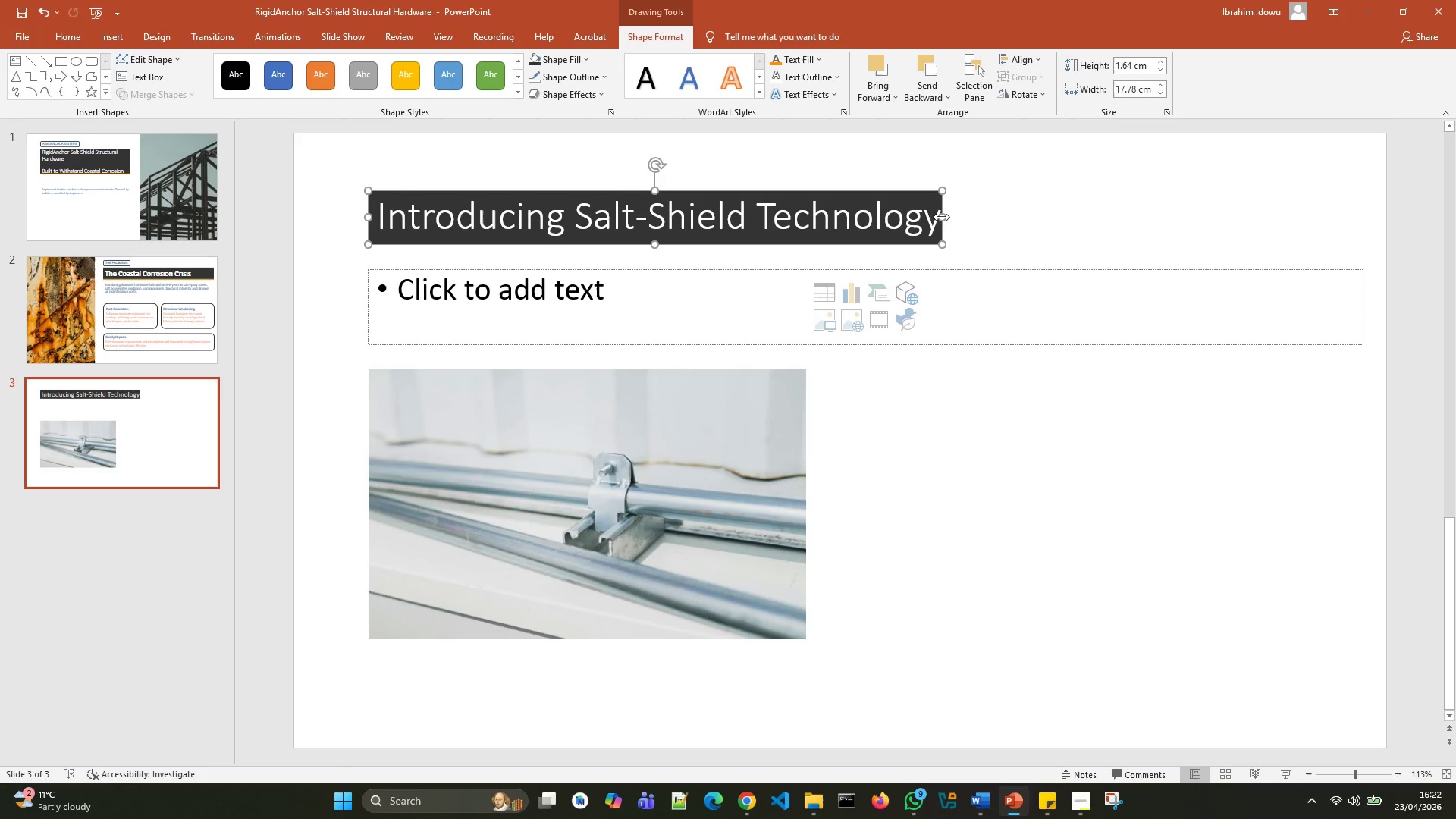 
left_click_drag(start_coordinate=[941, 217], to_coordinate=[946, 217])
 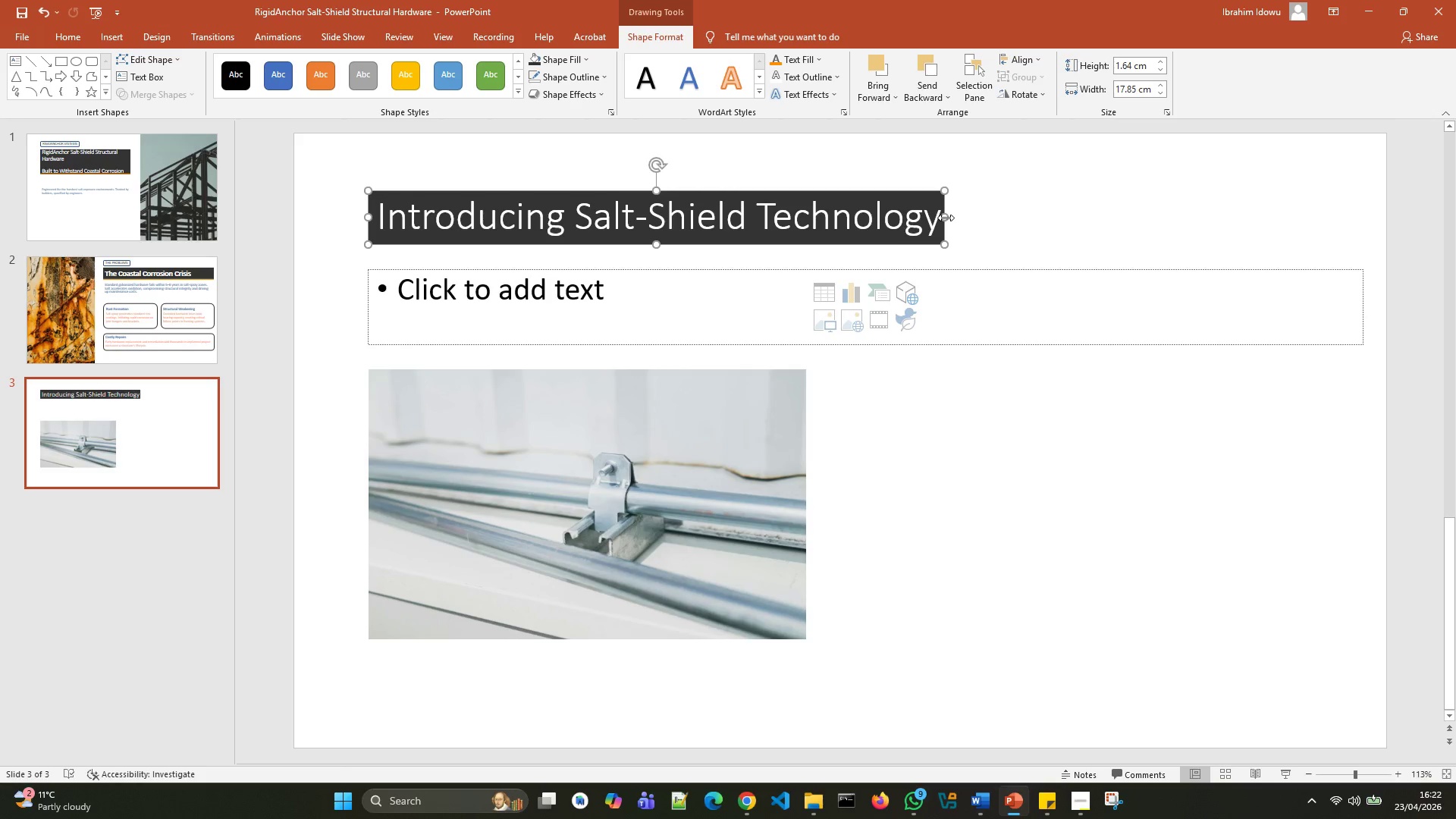 
left_click_drag(start_coordinate=[946, 218], to_coordinate=[958, 217])
 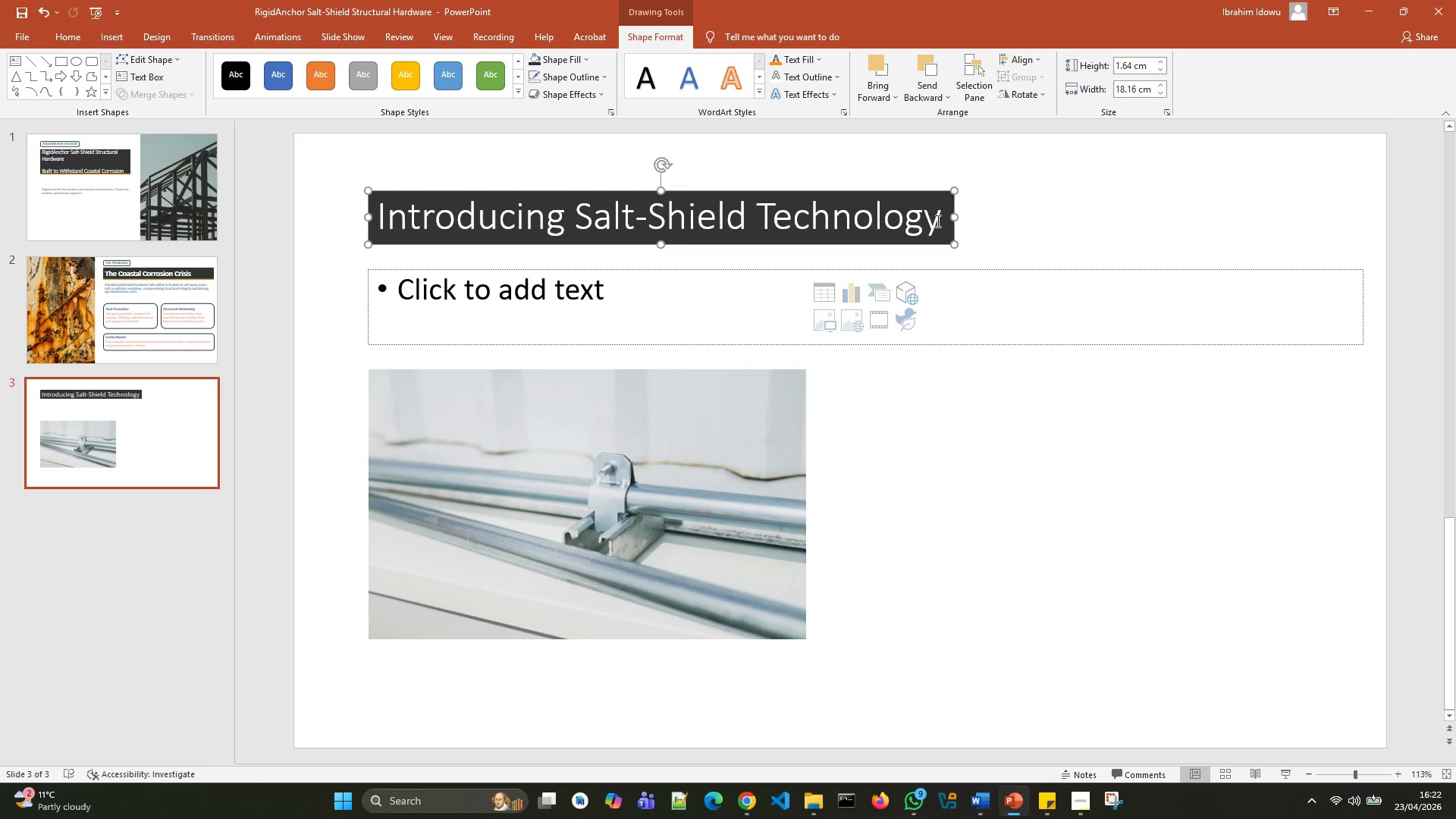 
left_click([937, 221])
 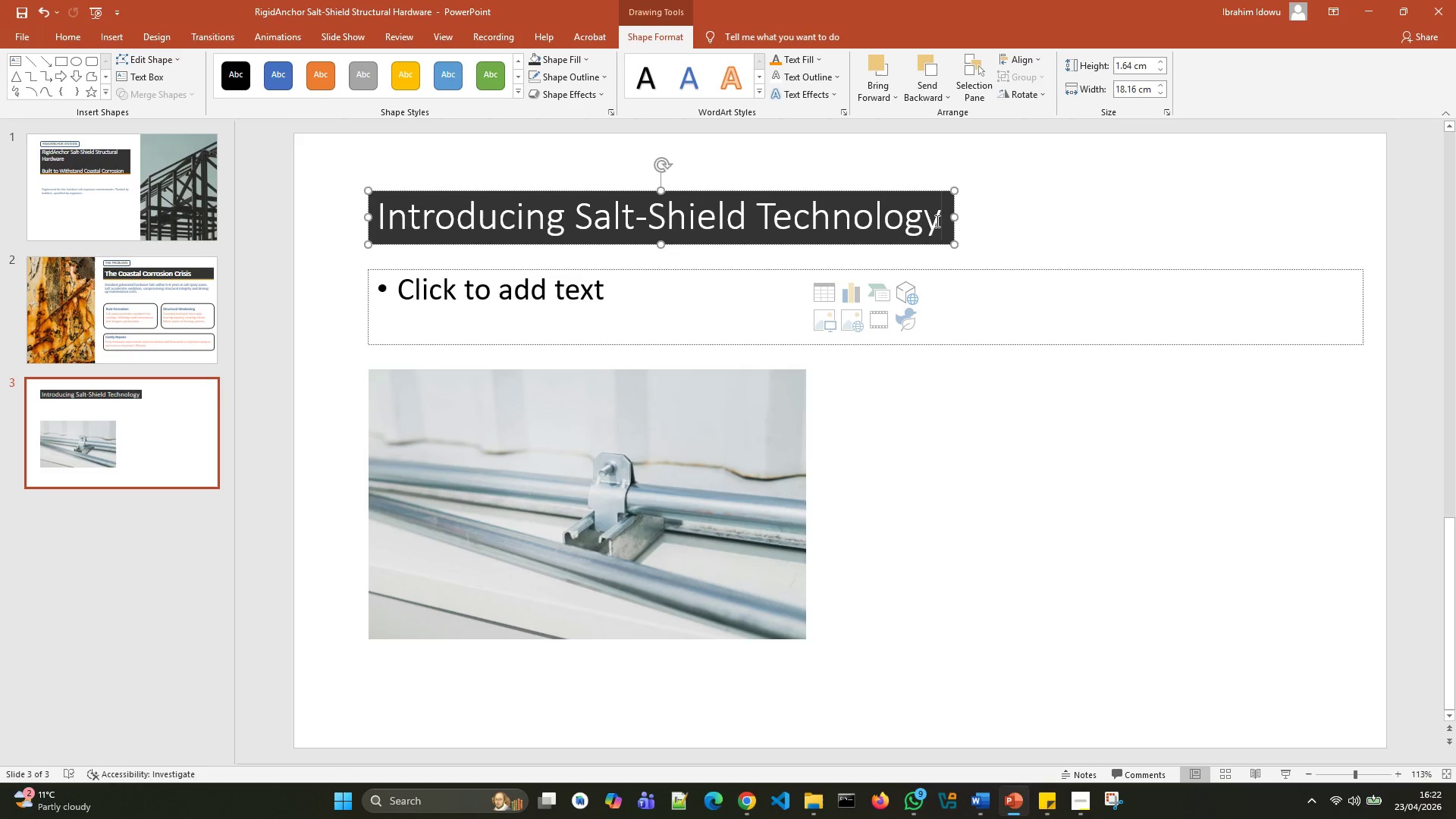 
wait(9.75)
 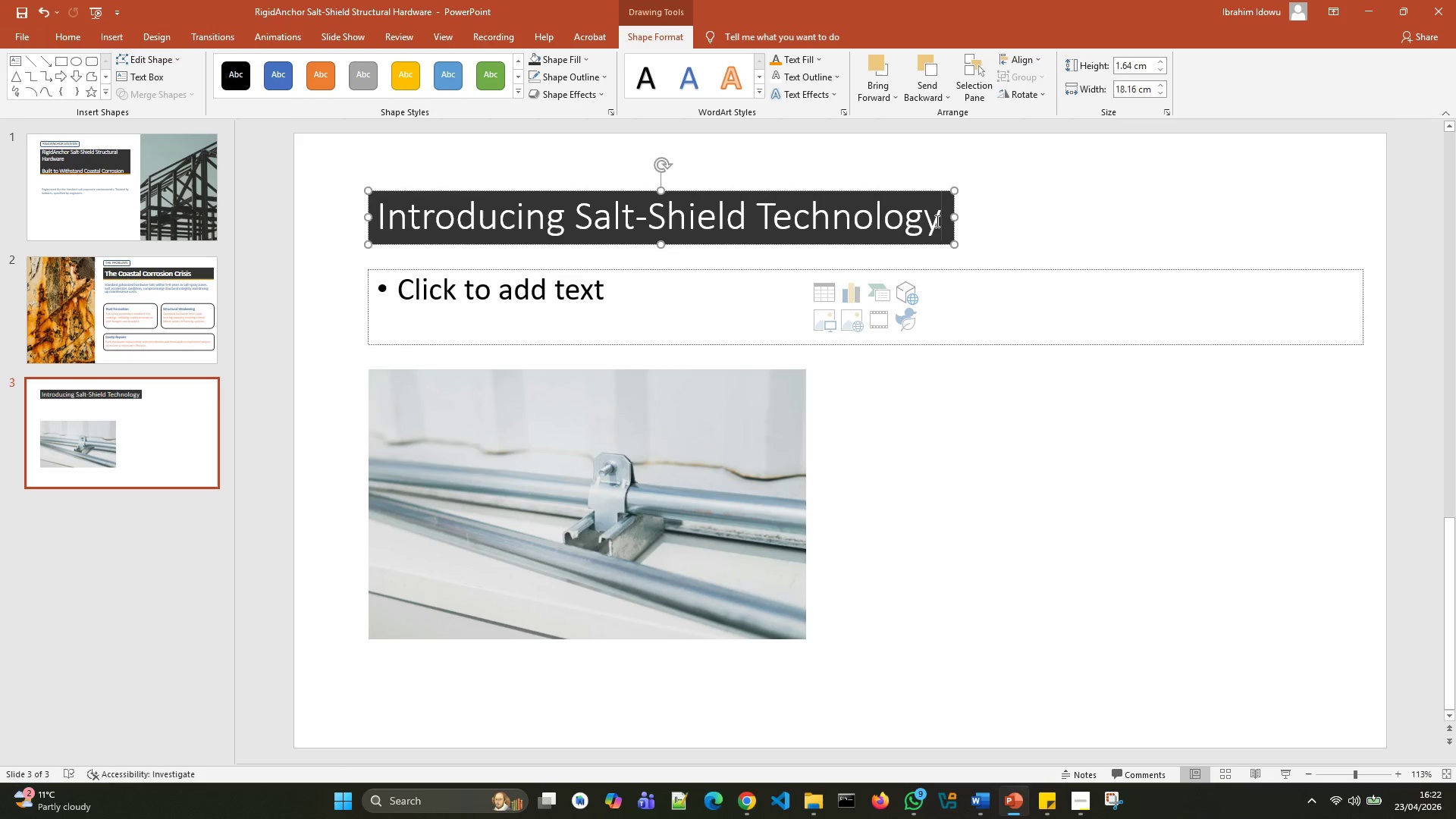 
left_click([521, 169])
 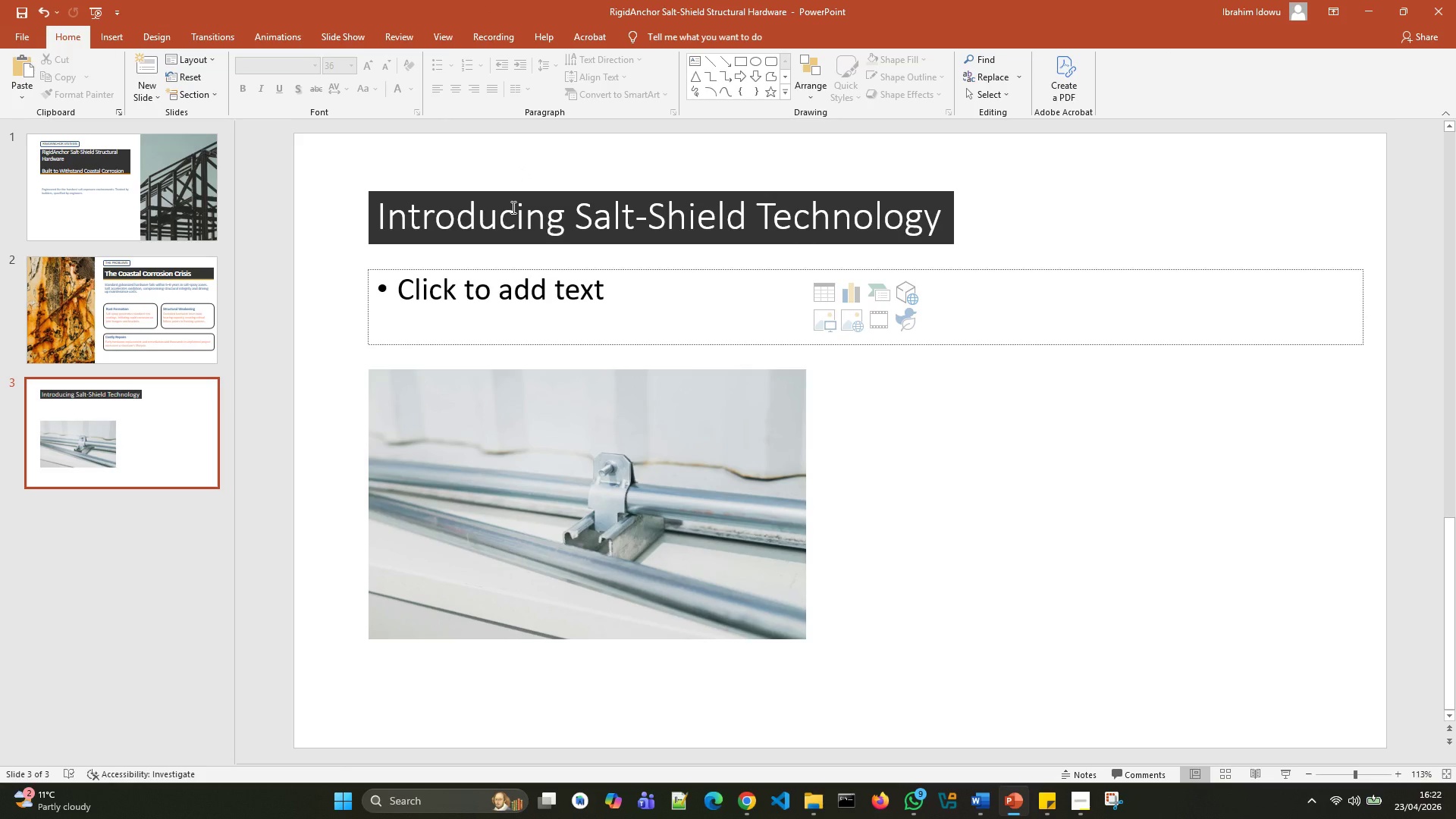 
left_click([512, 207])
 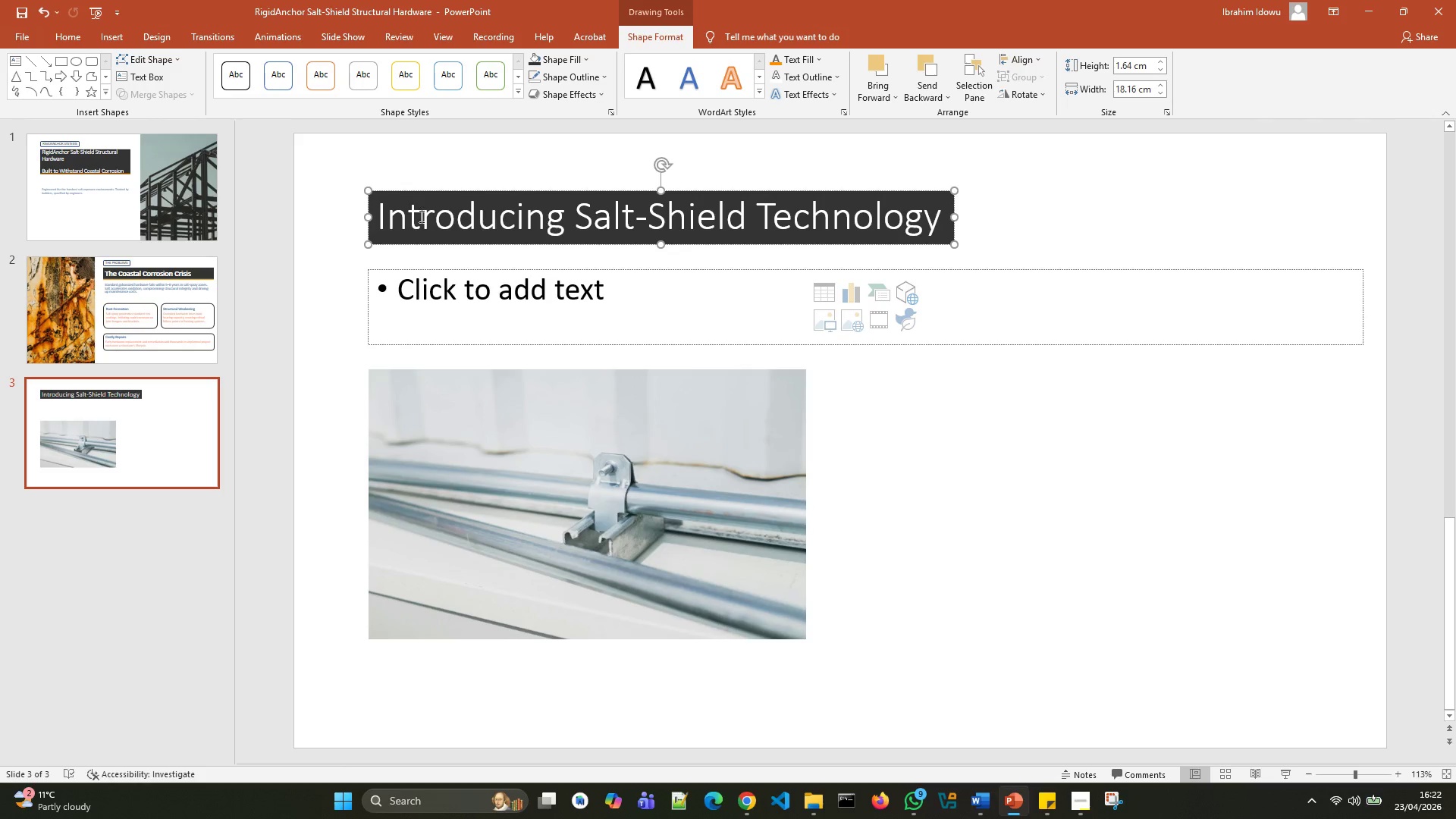 
left_click([404, 152])
 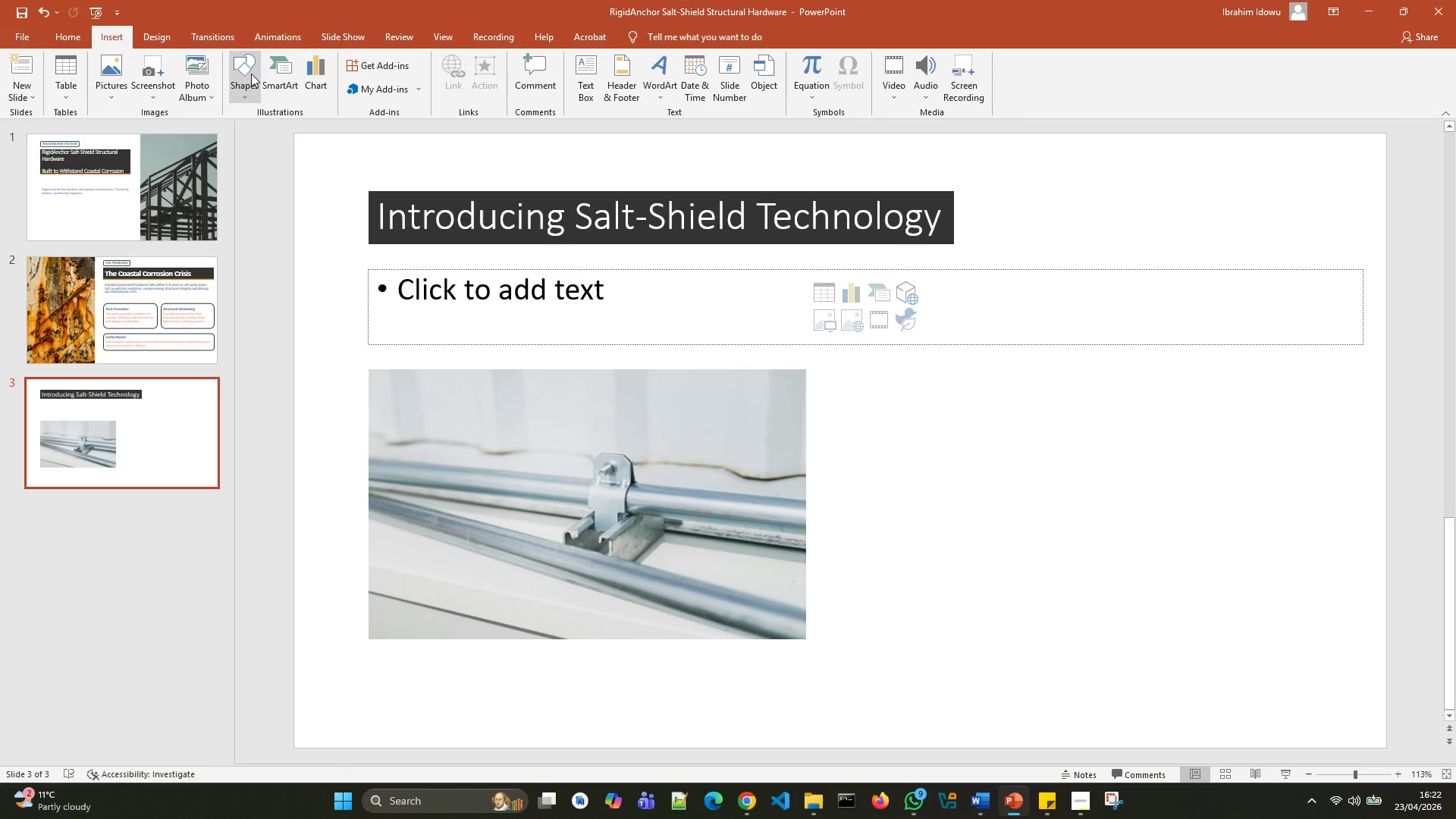 
left_click([256, 82])
 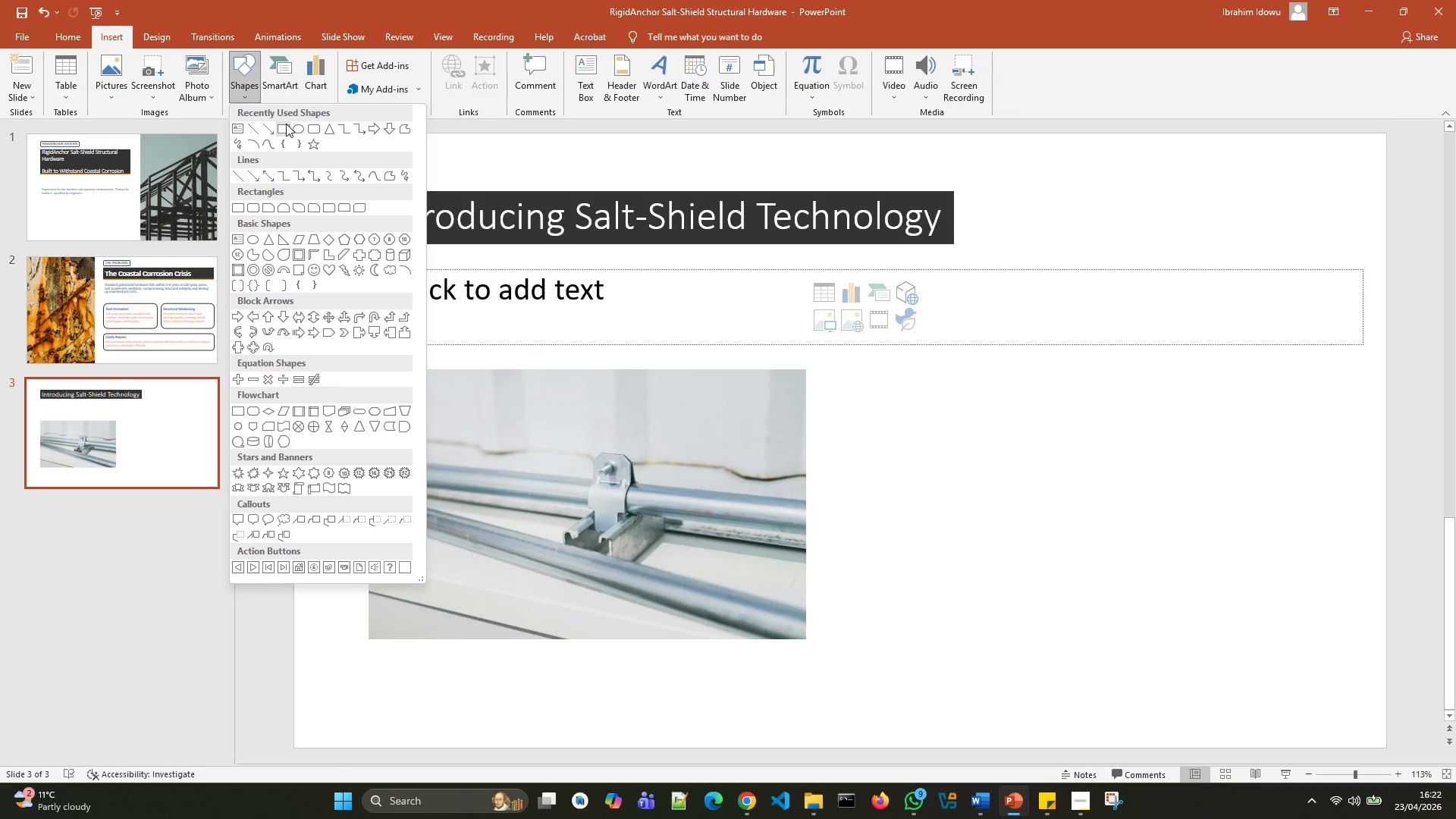 
left_click([285, 124])
 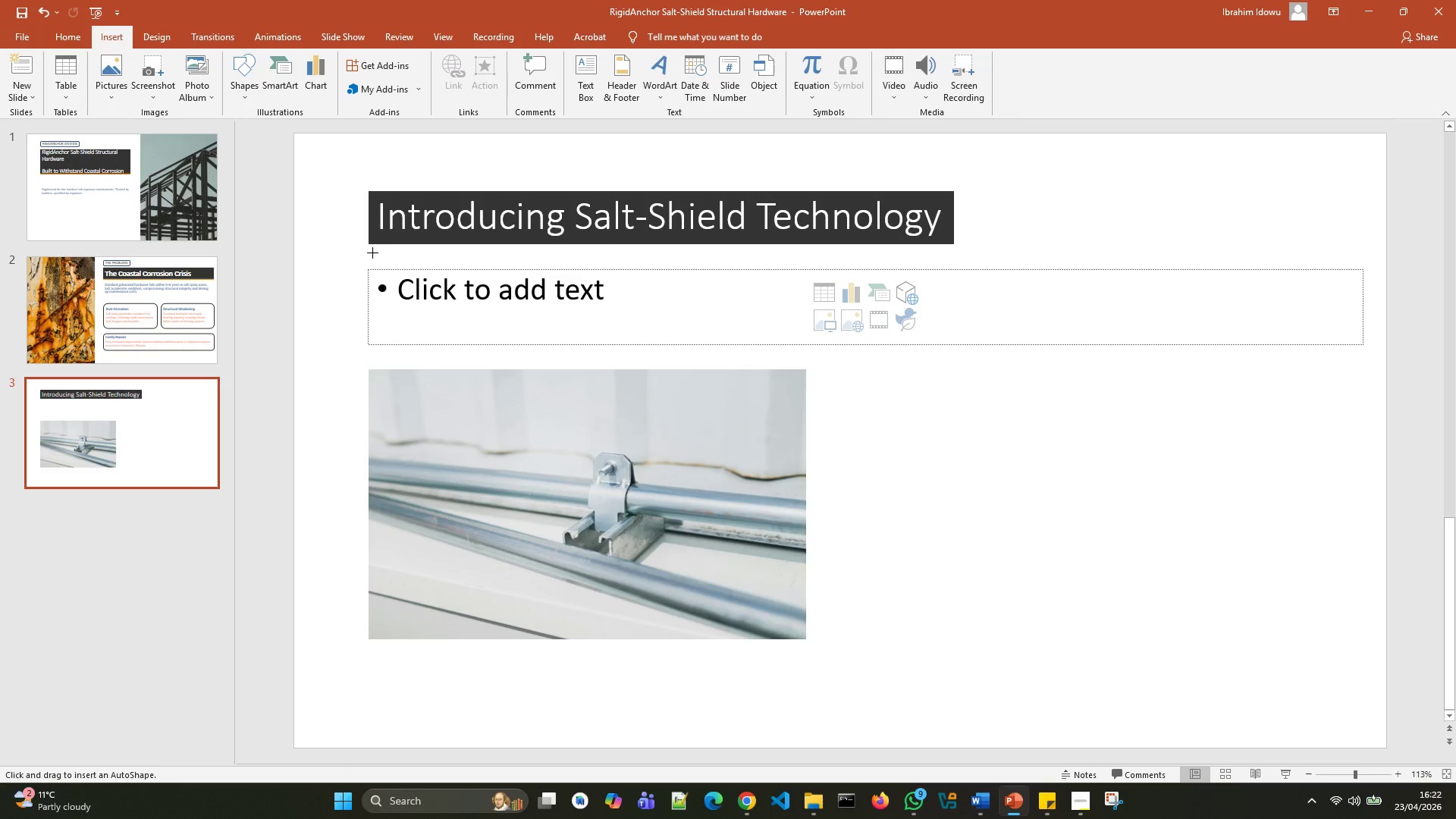 
left_click_drag(start_coordinate=[371, 249], to_coordinate=[954, 251])
 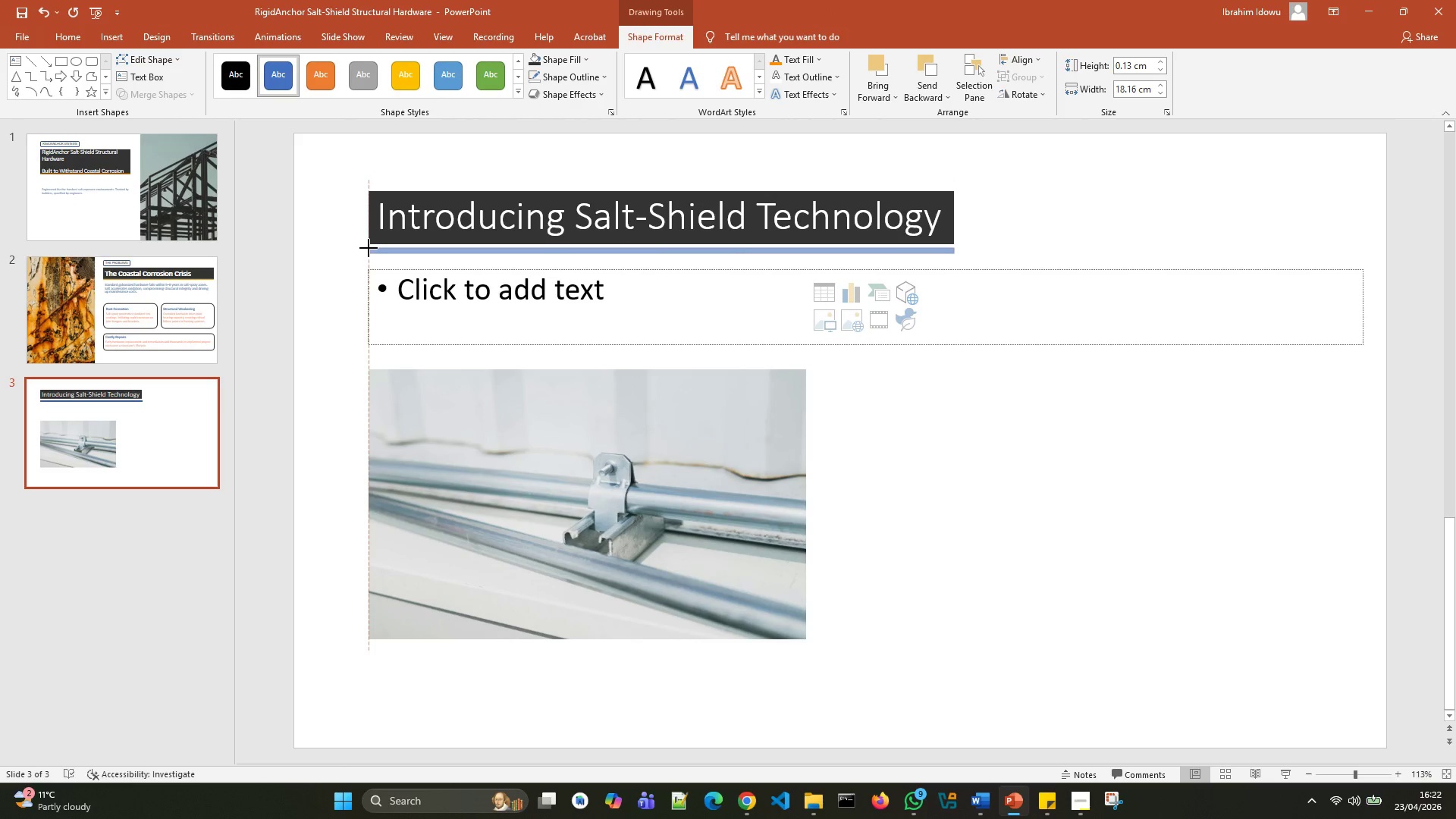 
left_click([369, 248])
 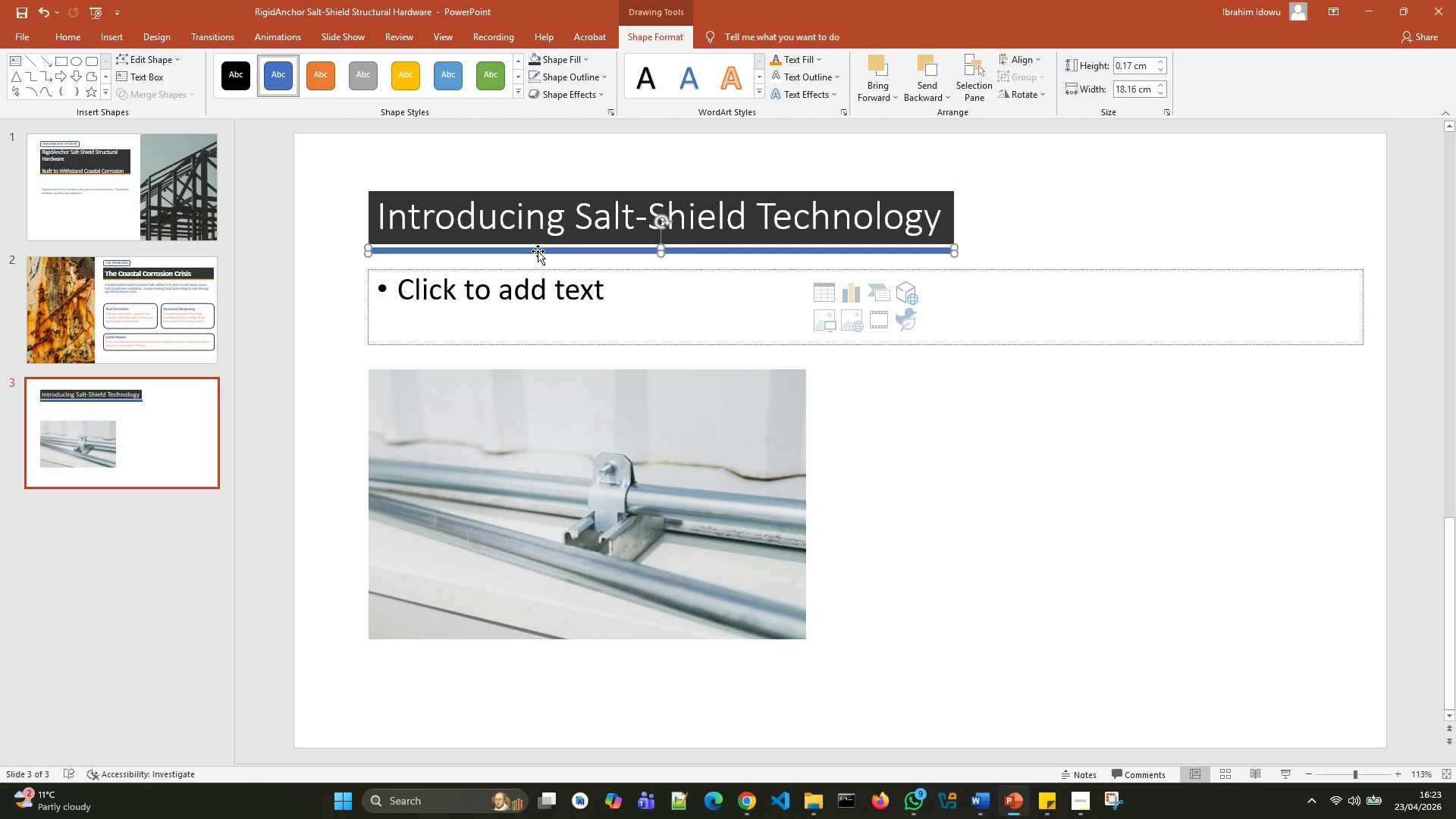 
left_click_drag(start_coordinate=[538, 251], to_coordinate=[541, 246])
 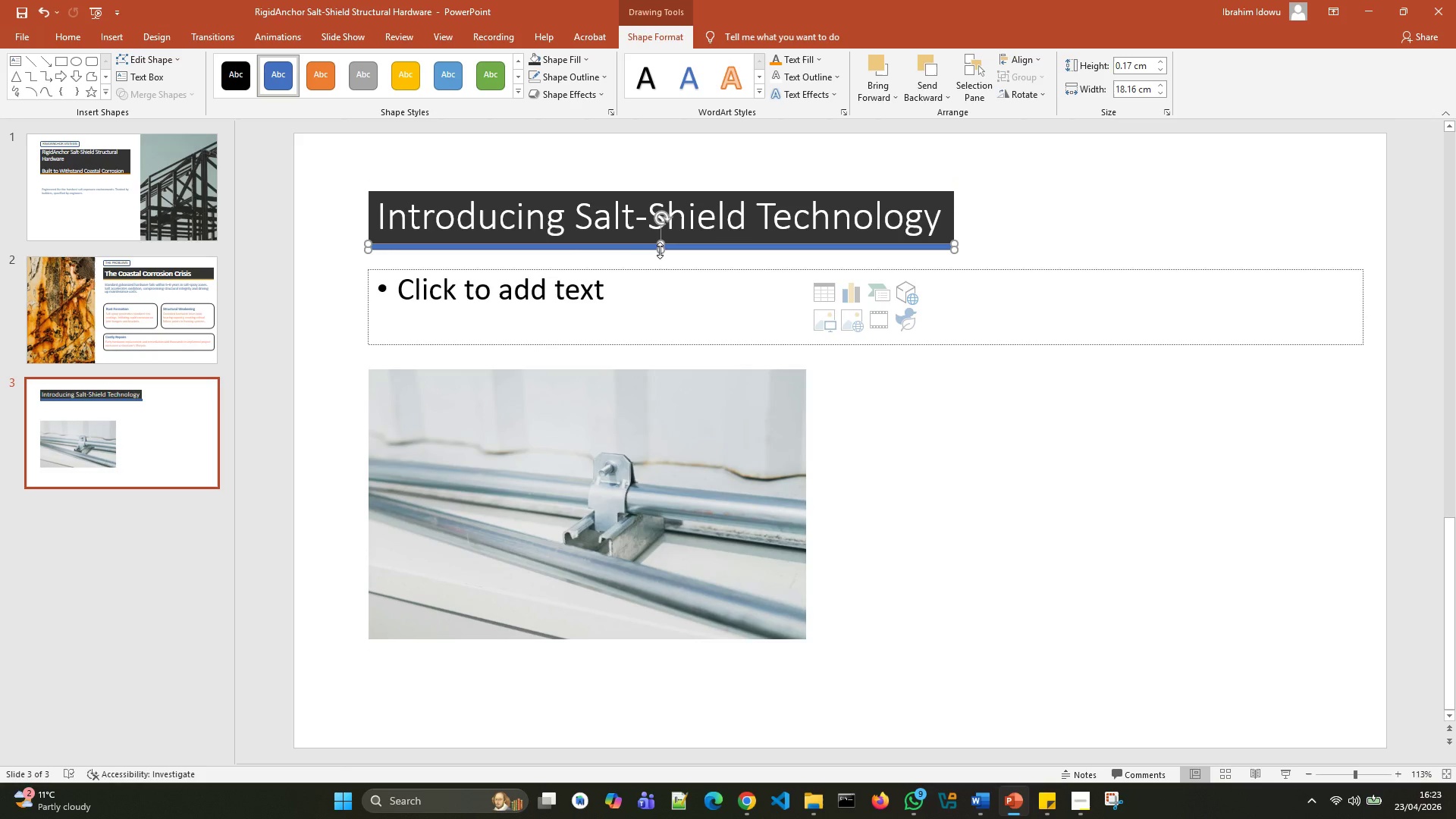 
left_click_drag(start_coordinate=[660, 250], to_coordinate=[660, 243])
 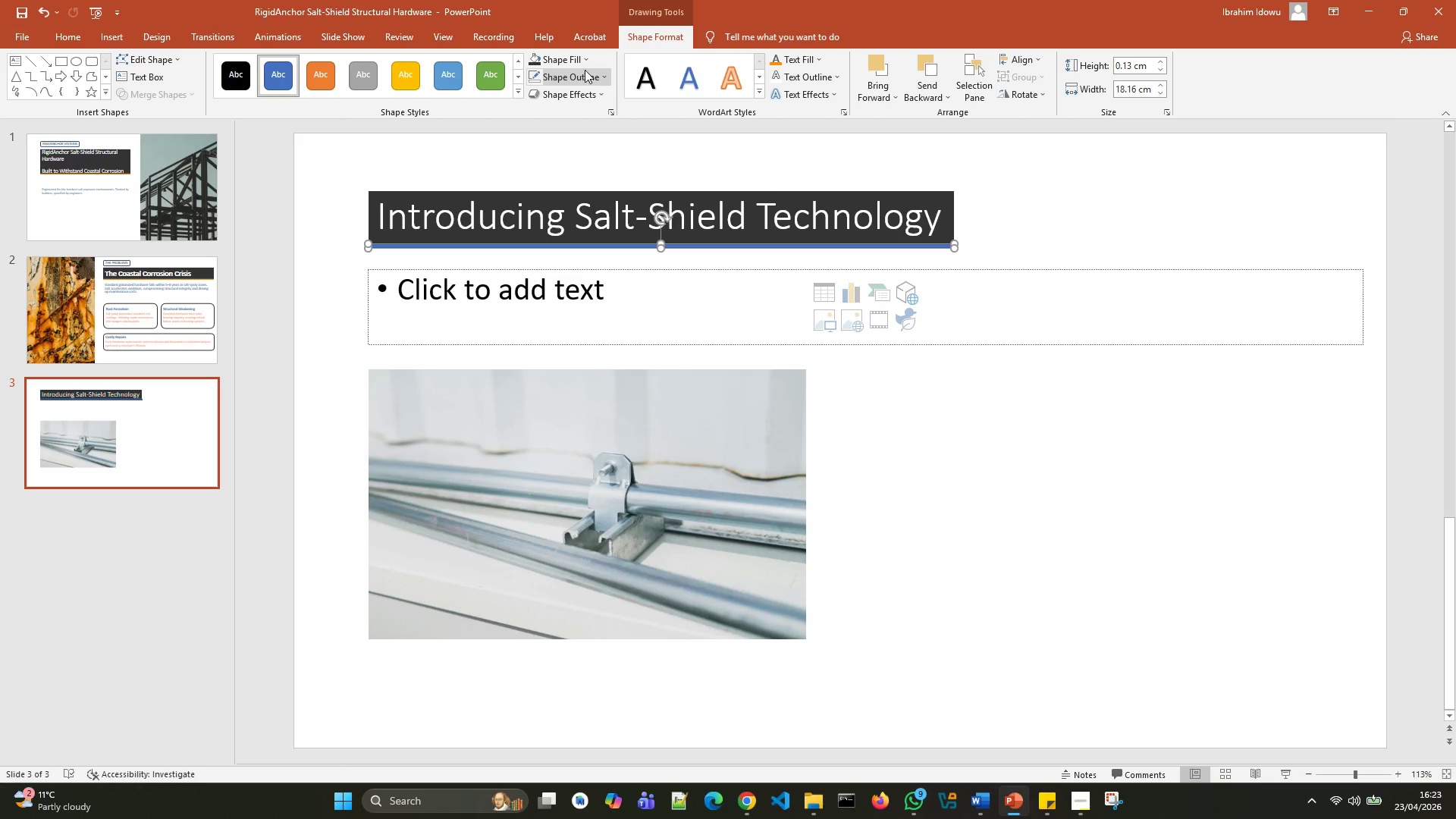 
left_click([582, 62])
 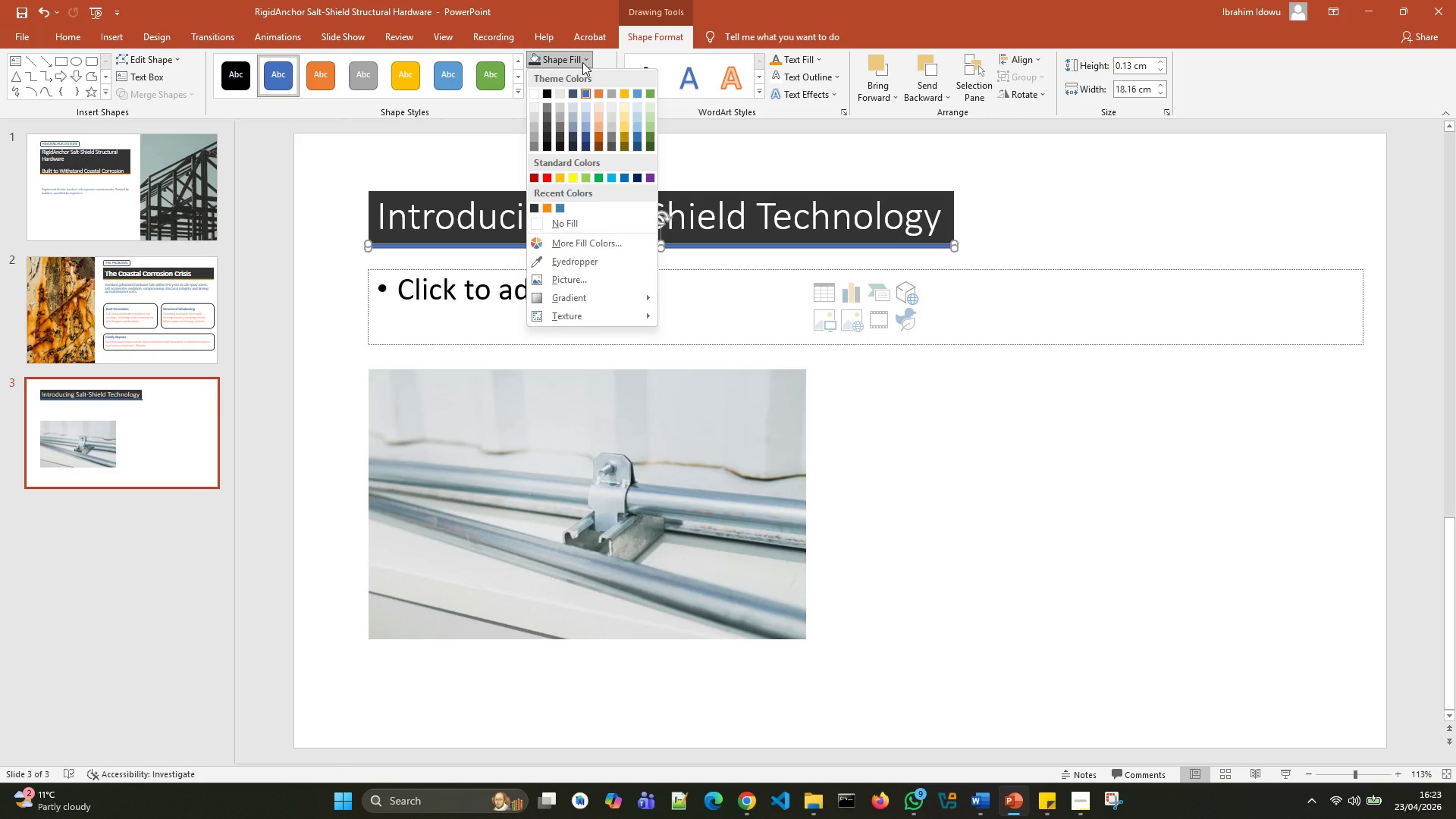 
left_click([582, 62])
 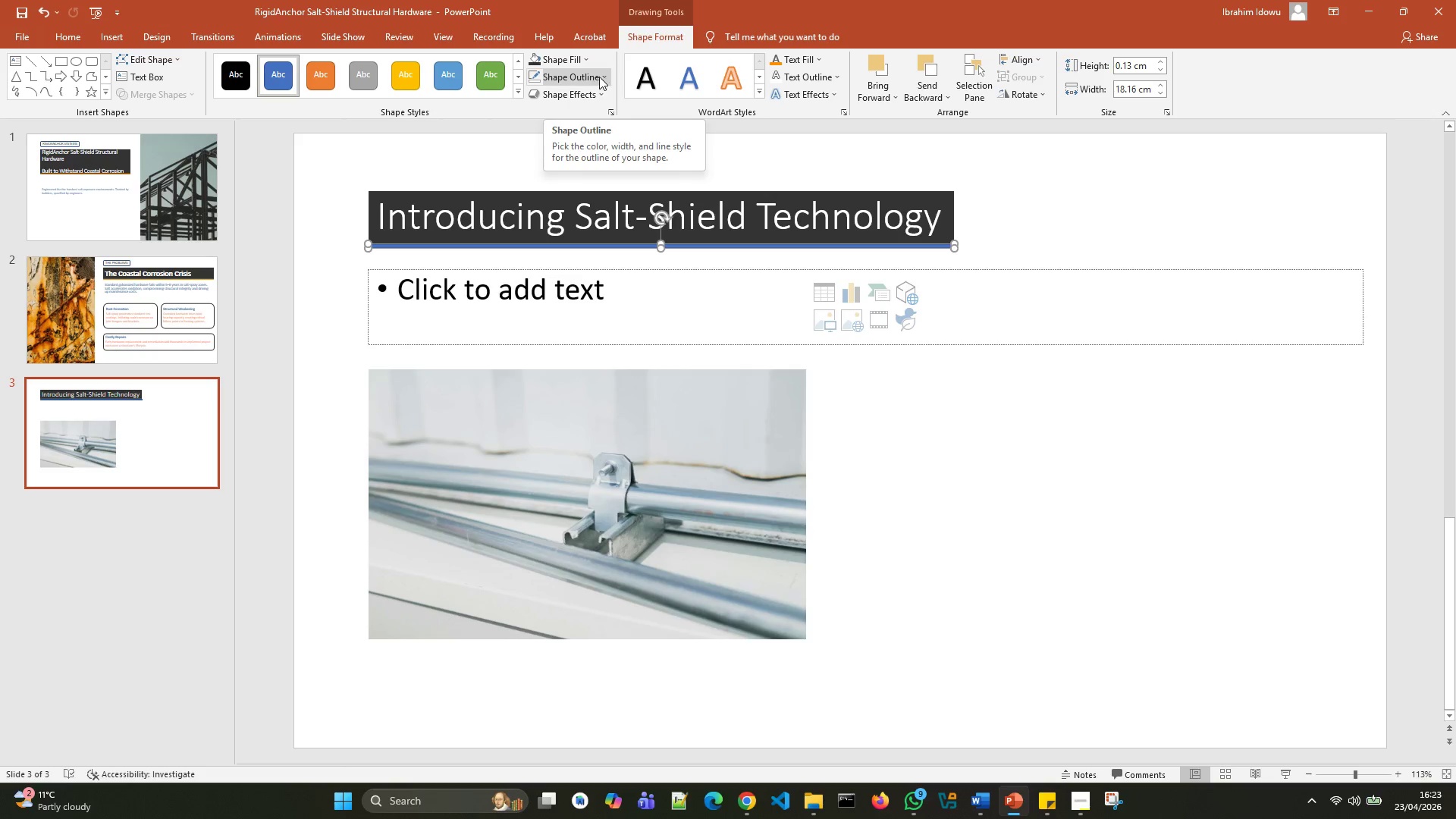 
left_click([608, 78])
 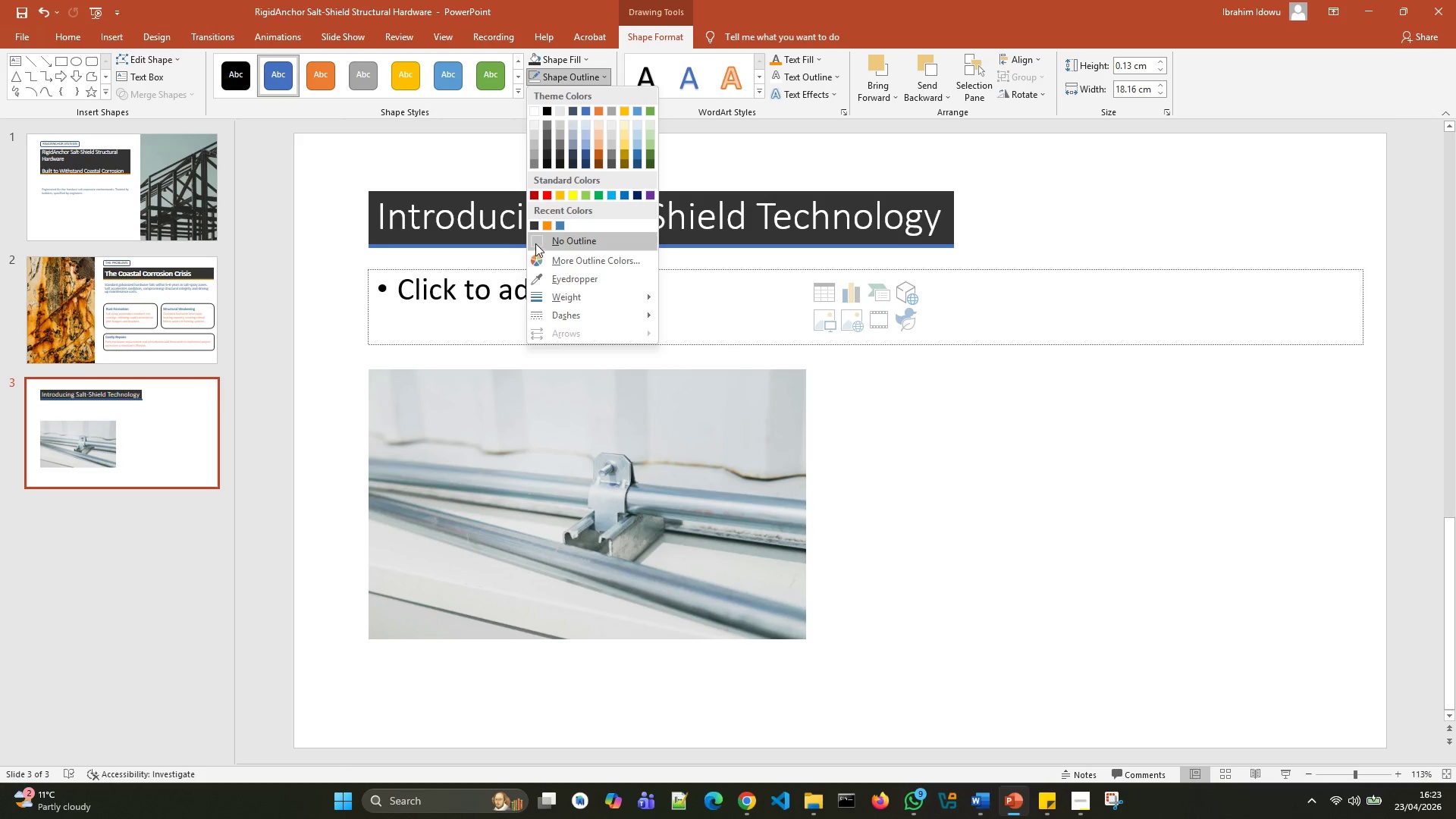 
left_click([535, 240])
 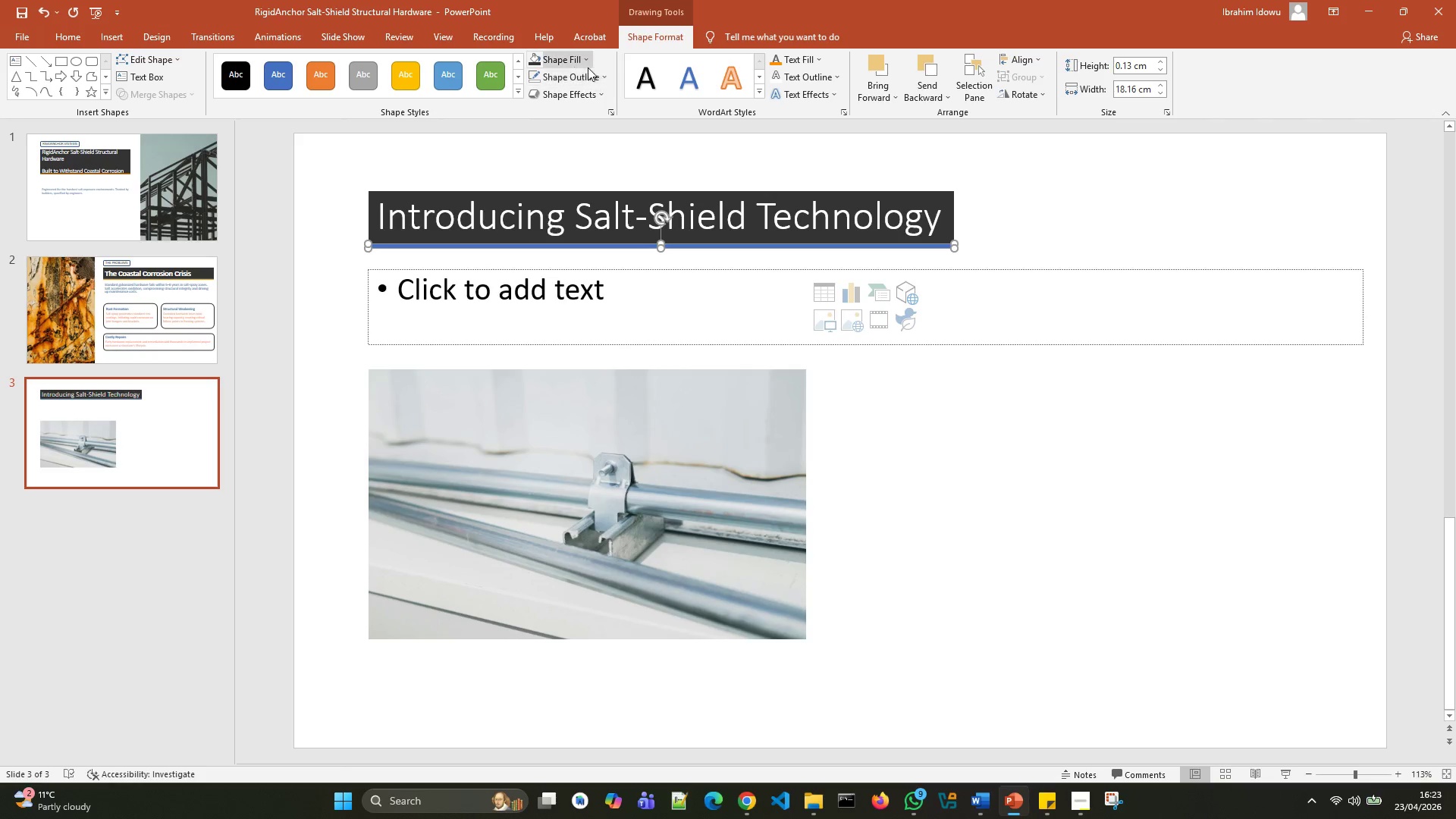 
left_click([604, 76])
 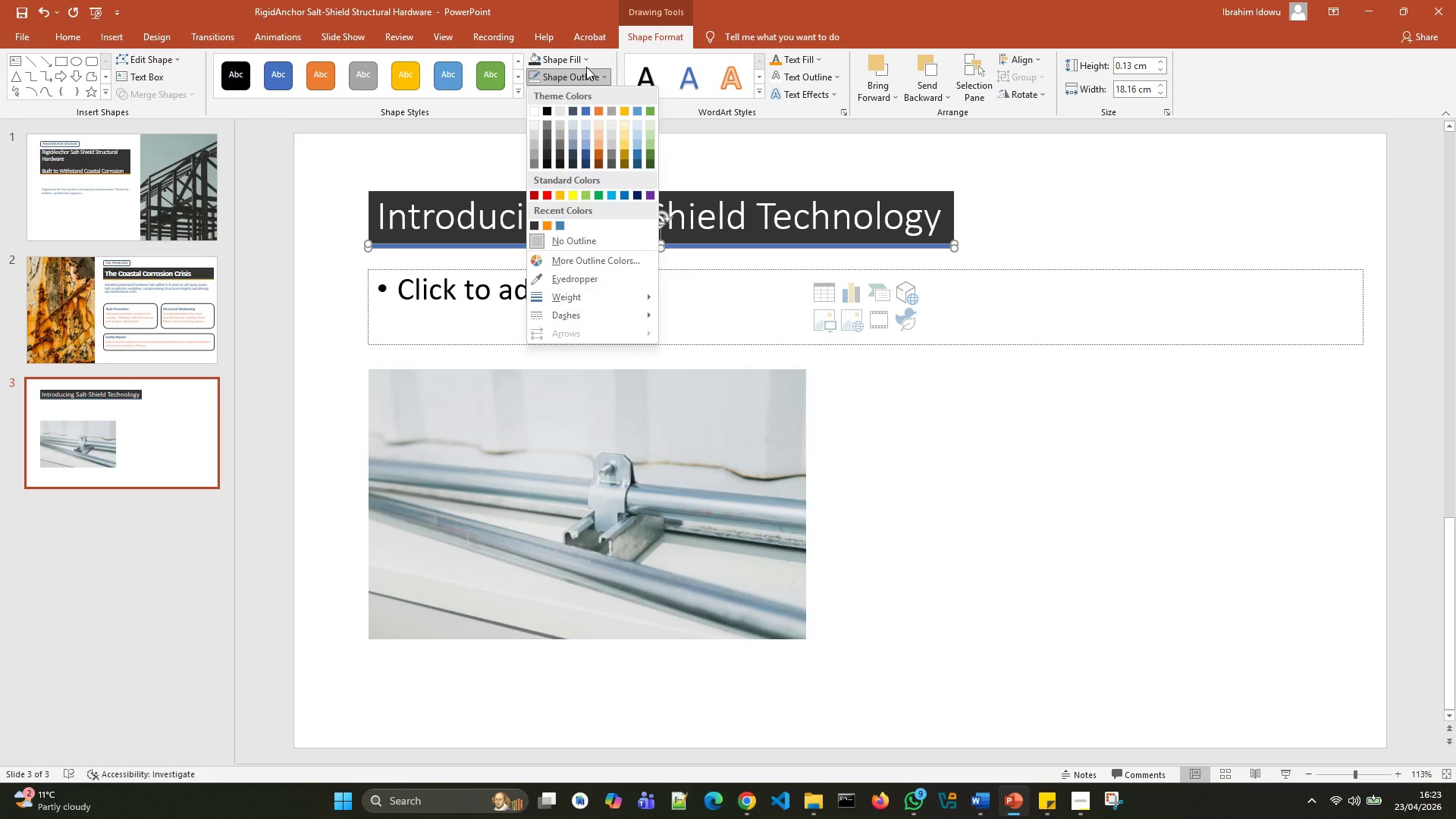 
left_click([584, 62])
 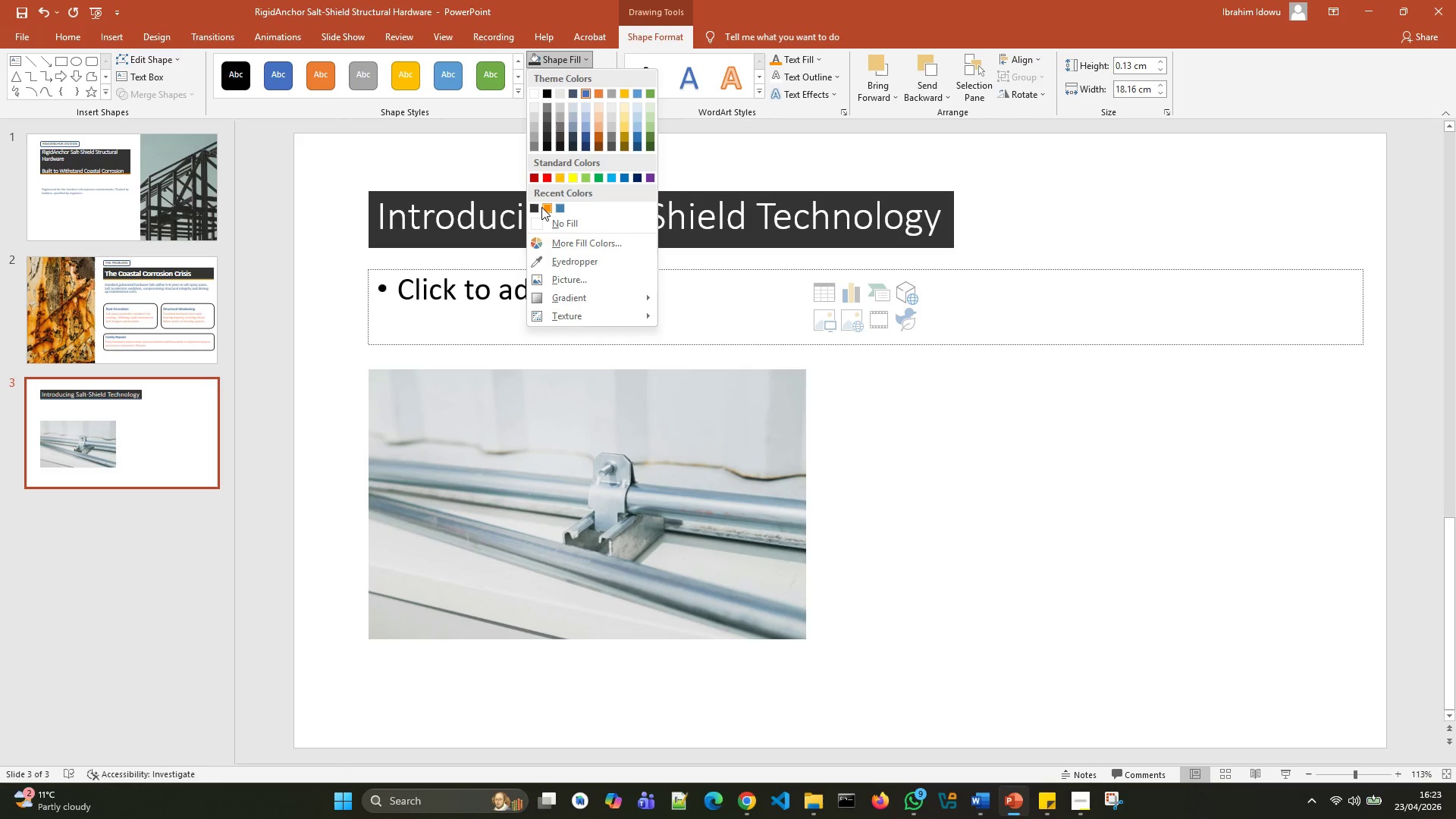 
left_click([546, 205])
 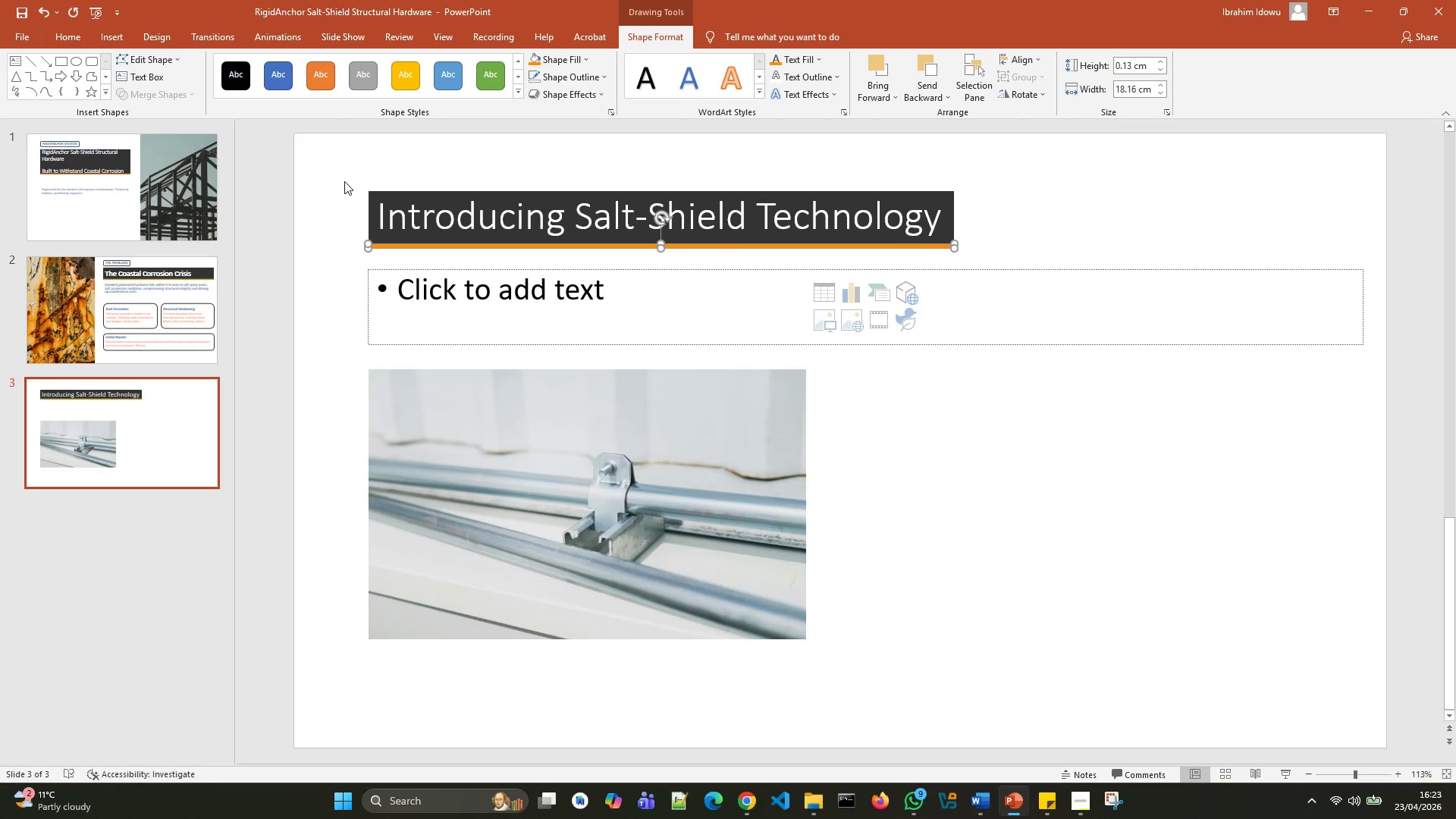 
left_click([344, 181])
 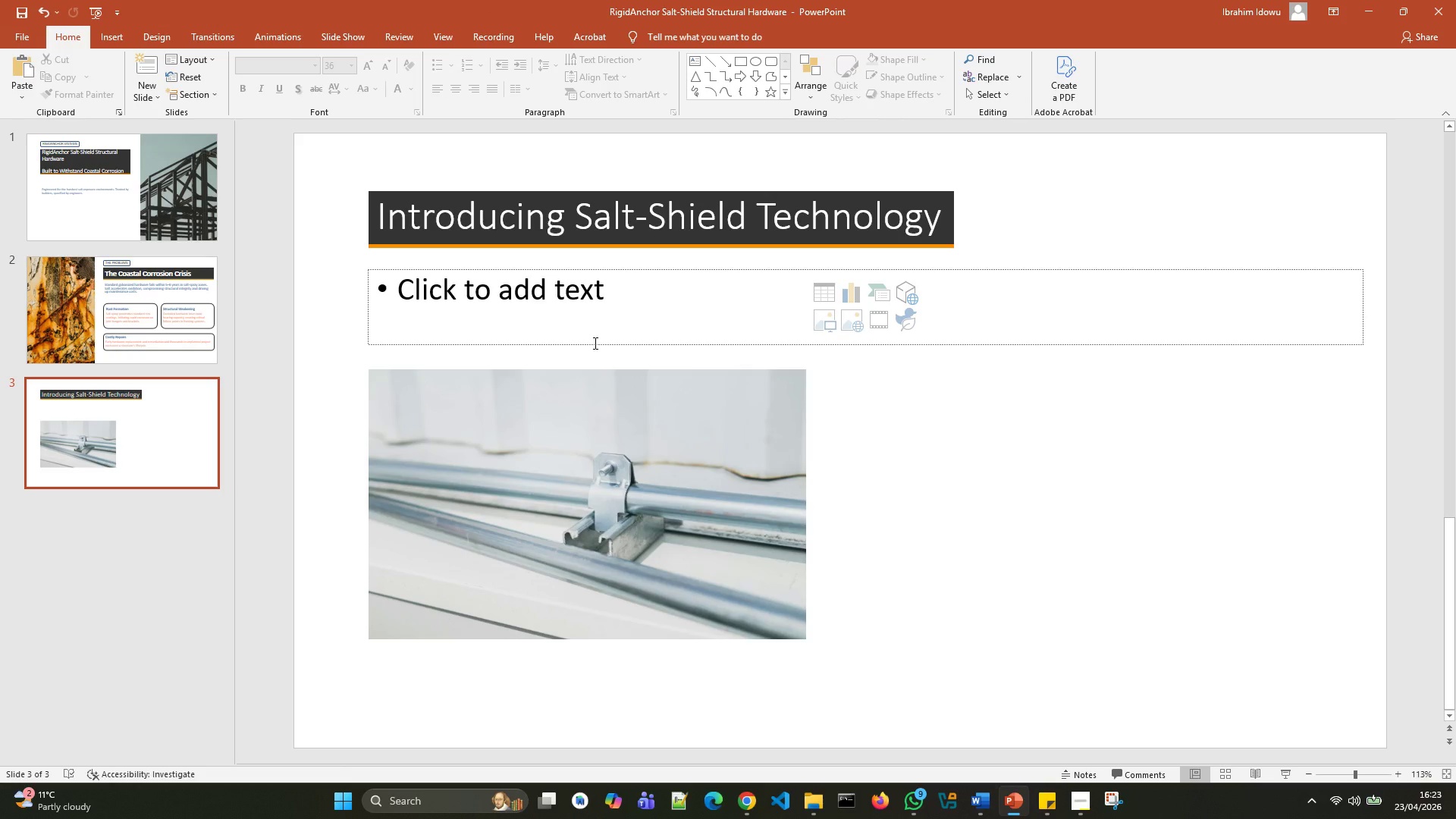 
wait(14.2)
 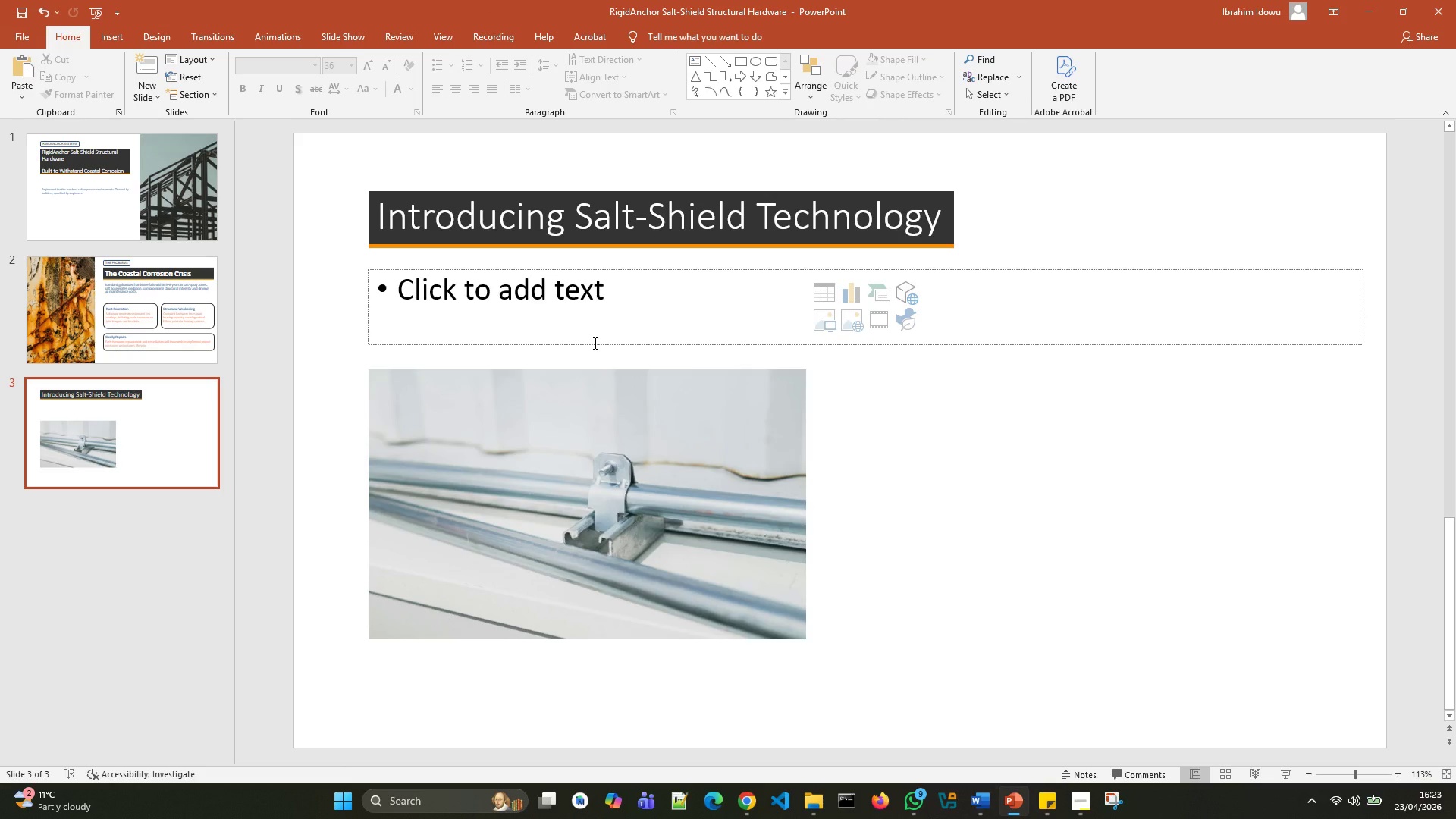 
key(Backspace)
 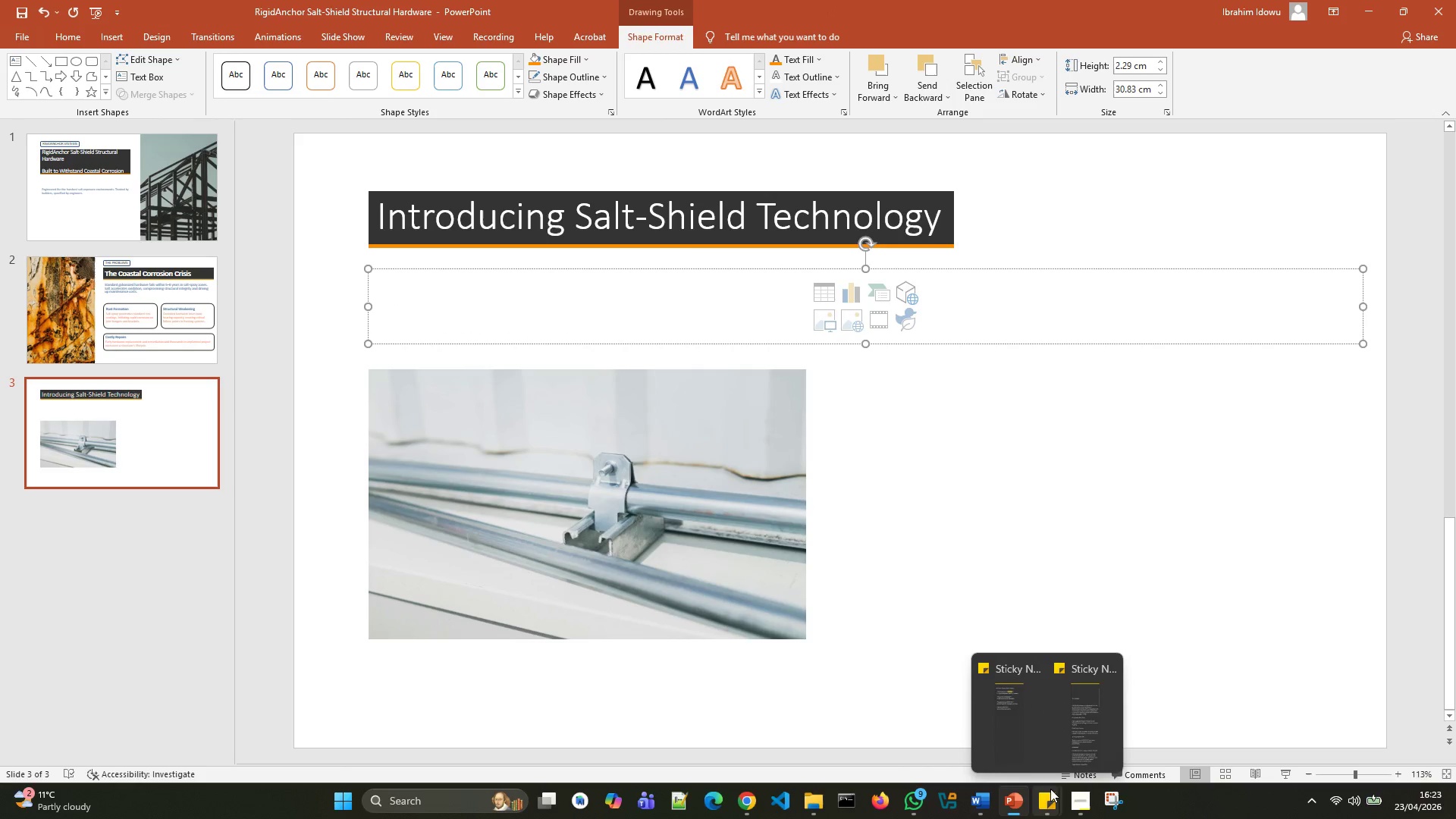 
left_click([1073, 727])
 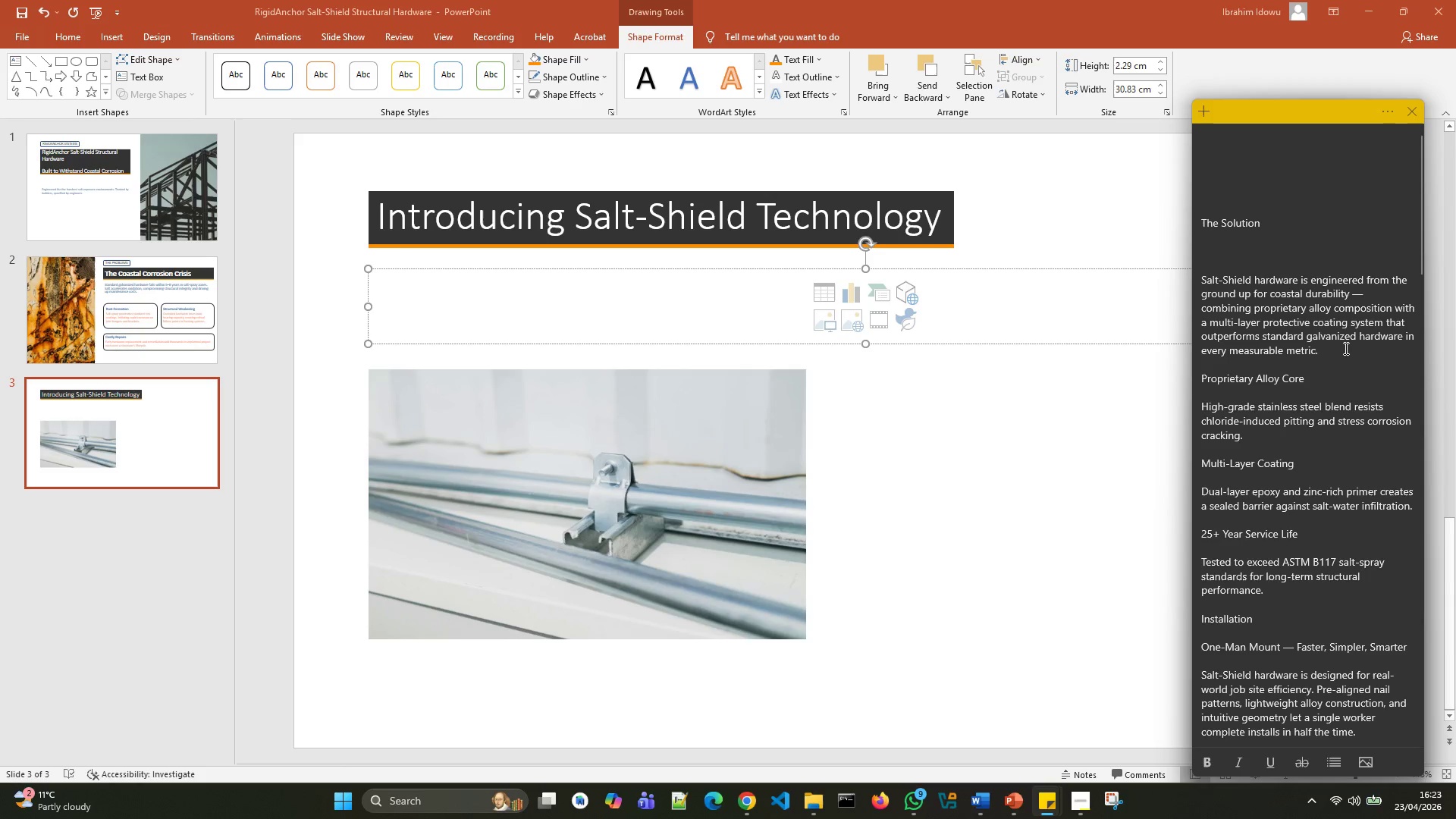 
left_click_drag(start_coordinate=[1341, 348], to_coordinate=[1202, 275])
 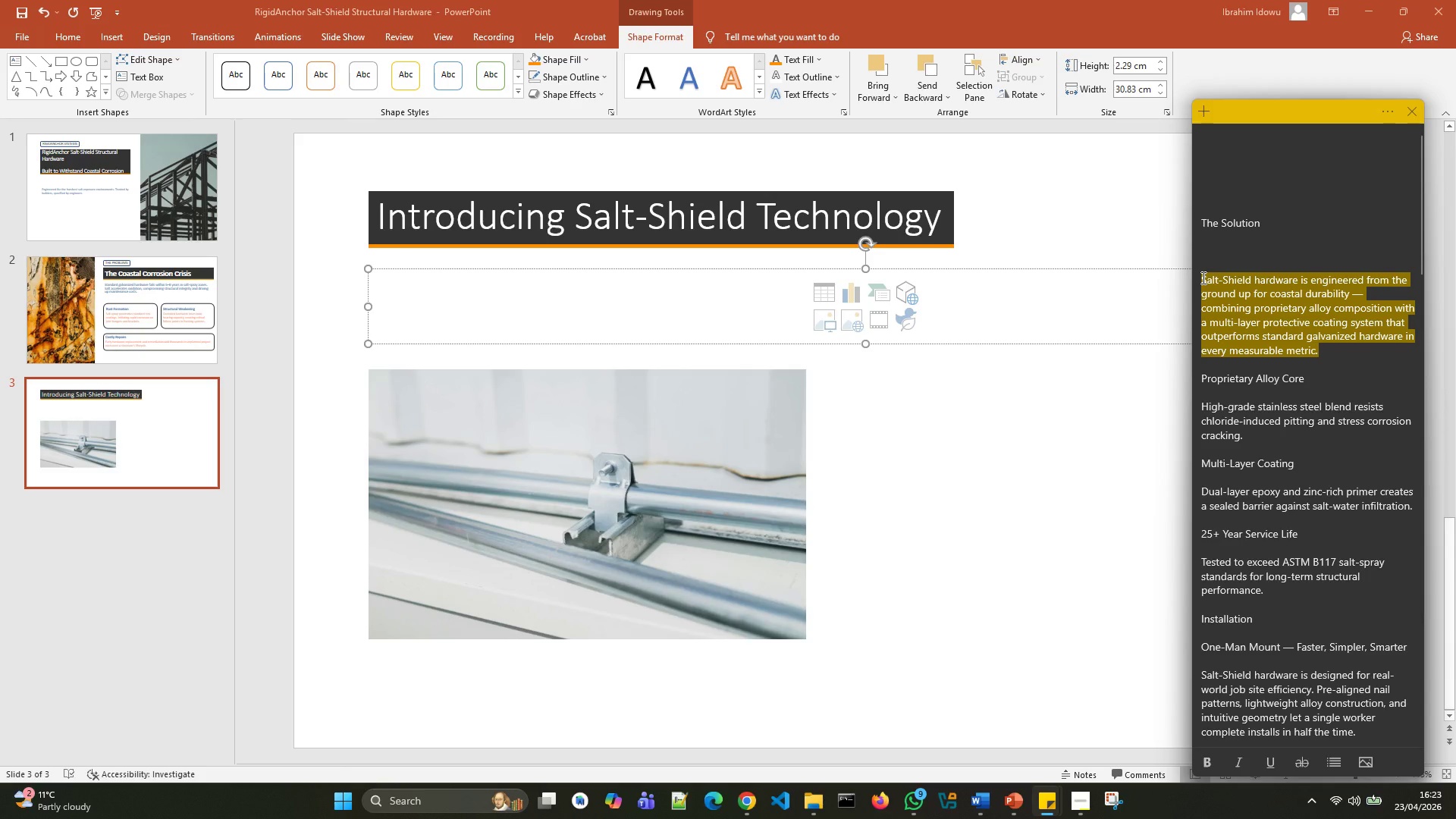 
key(Control+X)
 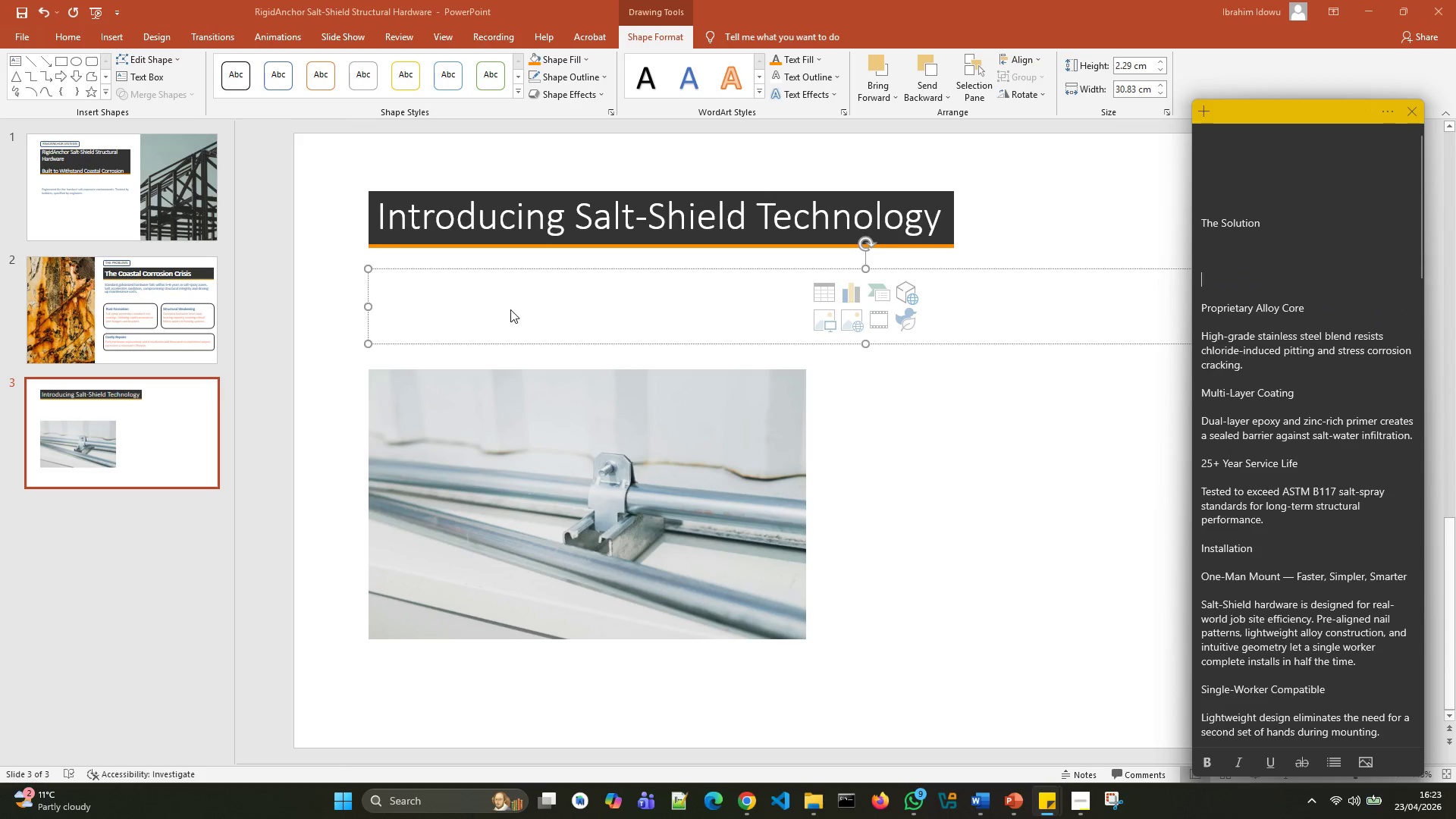 
left_click([482, 284])
 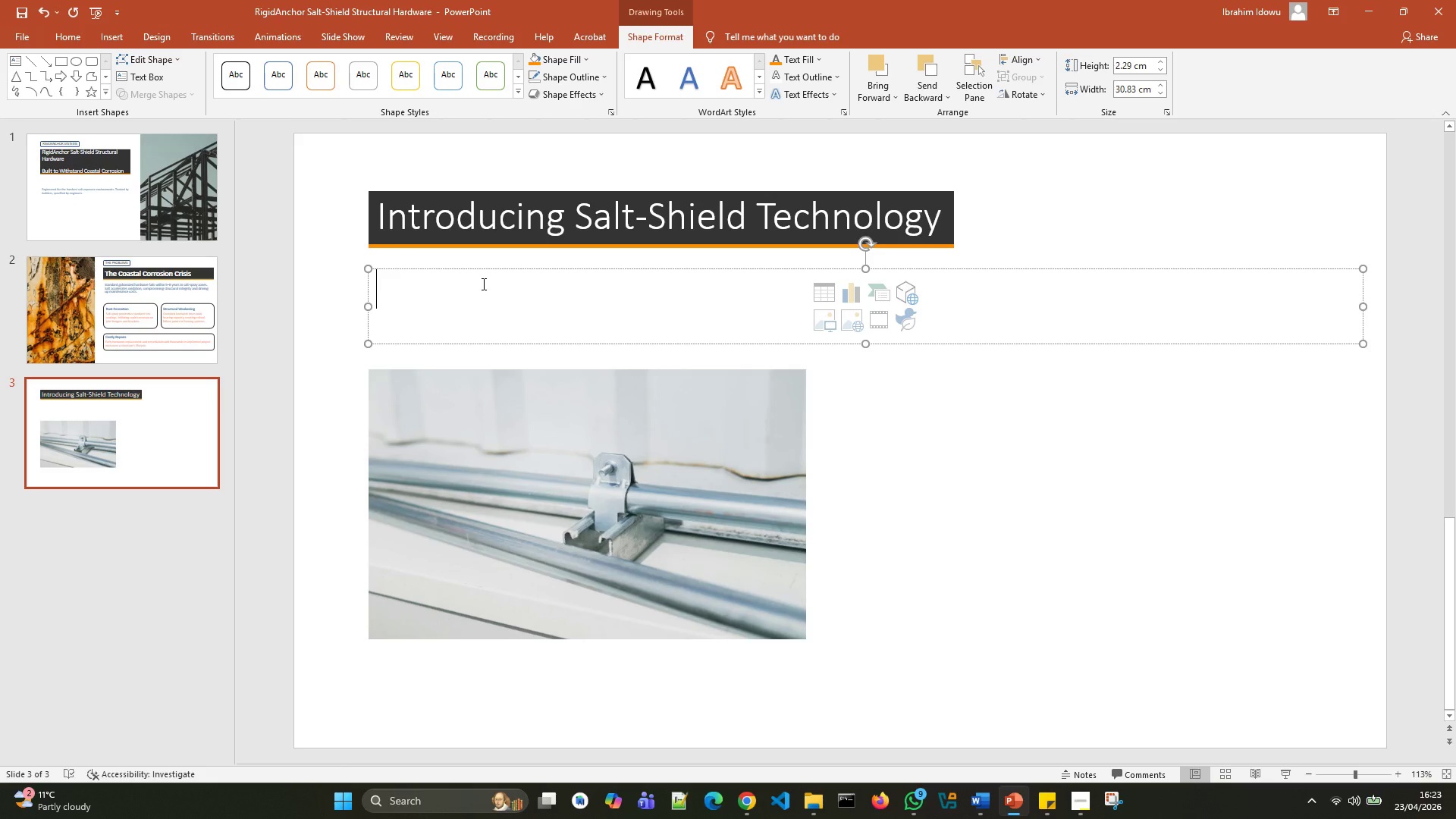 
key(Control+V)
 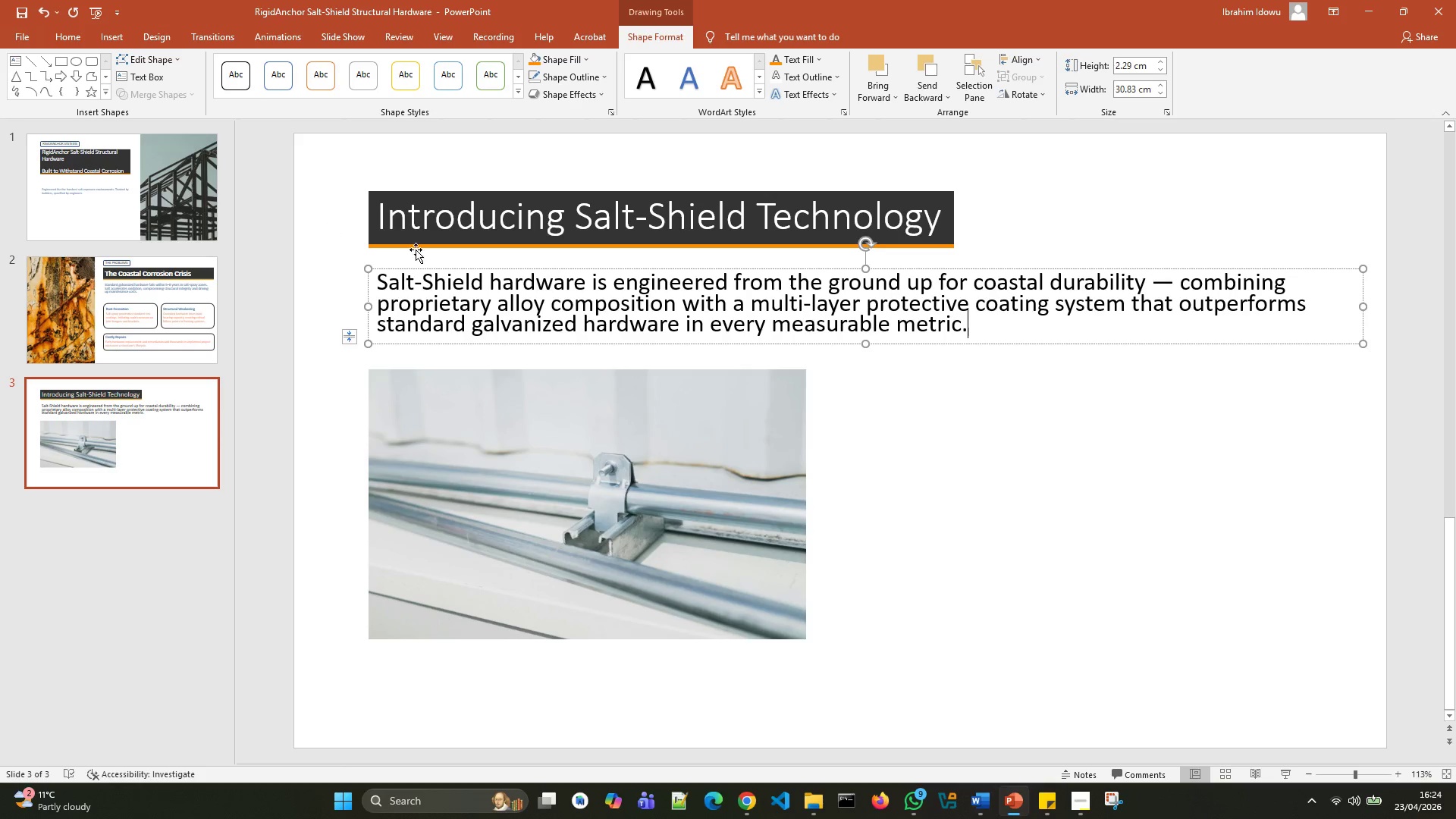 
left_click_drag(start_coordinate=[984, 327], to_coordinate=[414, 275])
 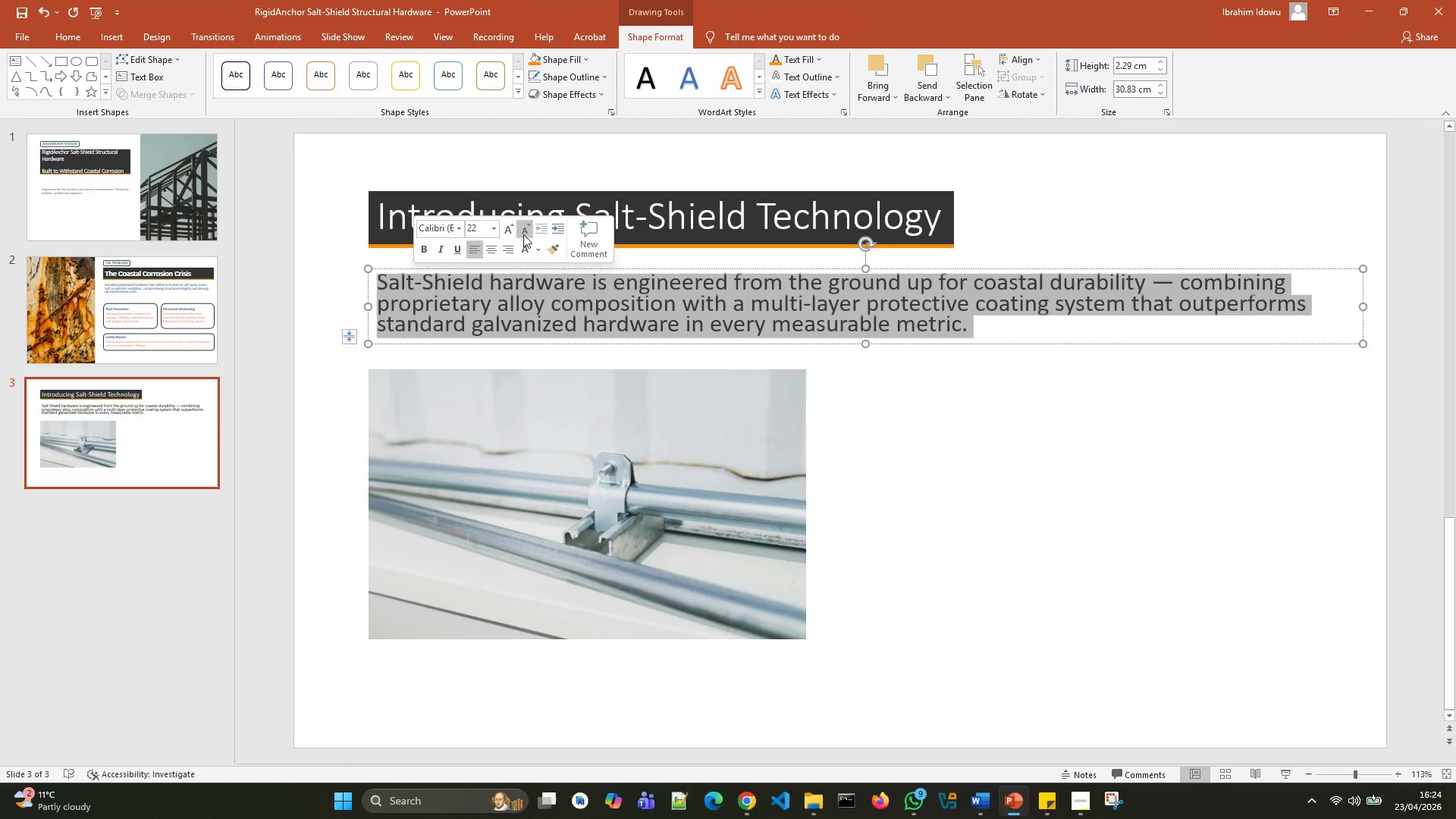 
left_click([523, 234])
 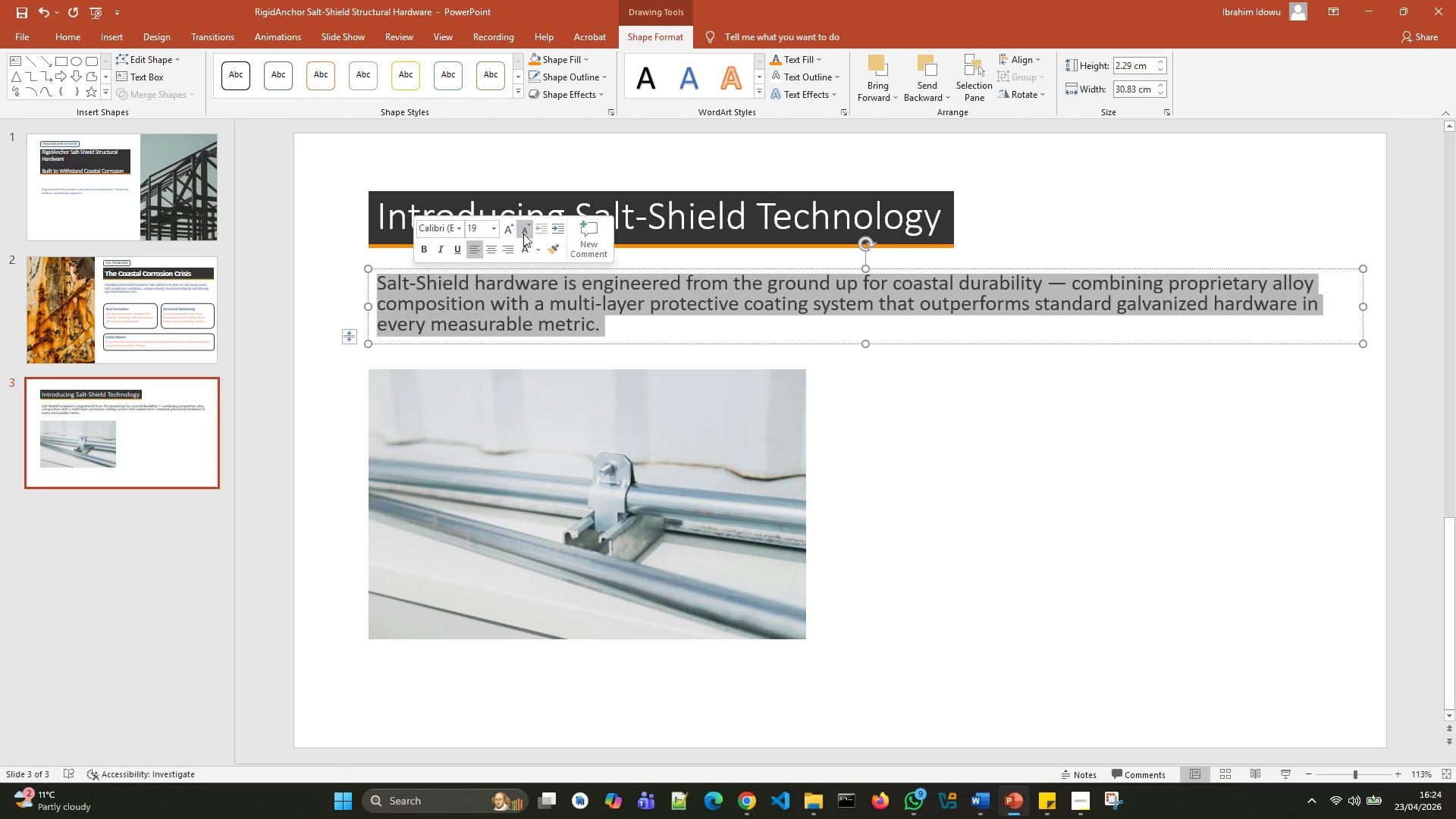 
left_click([523, 234])
 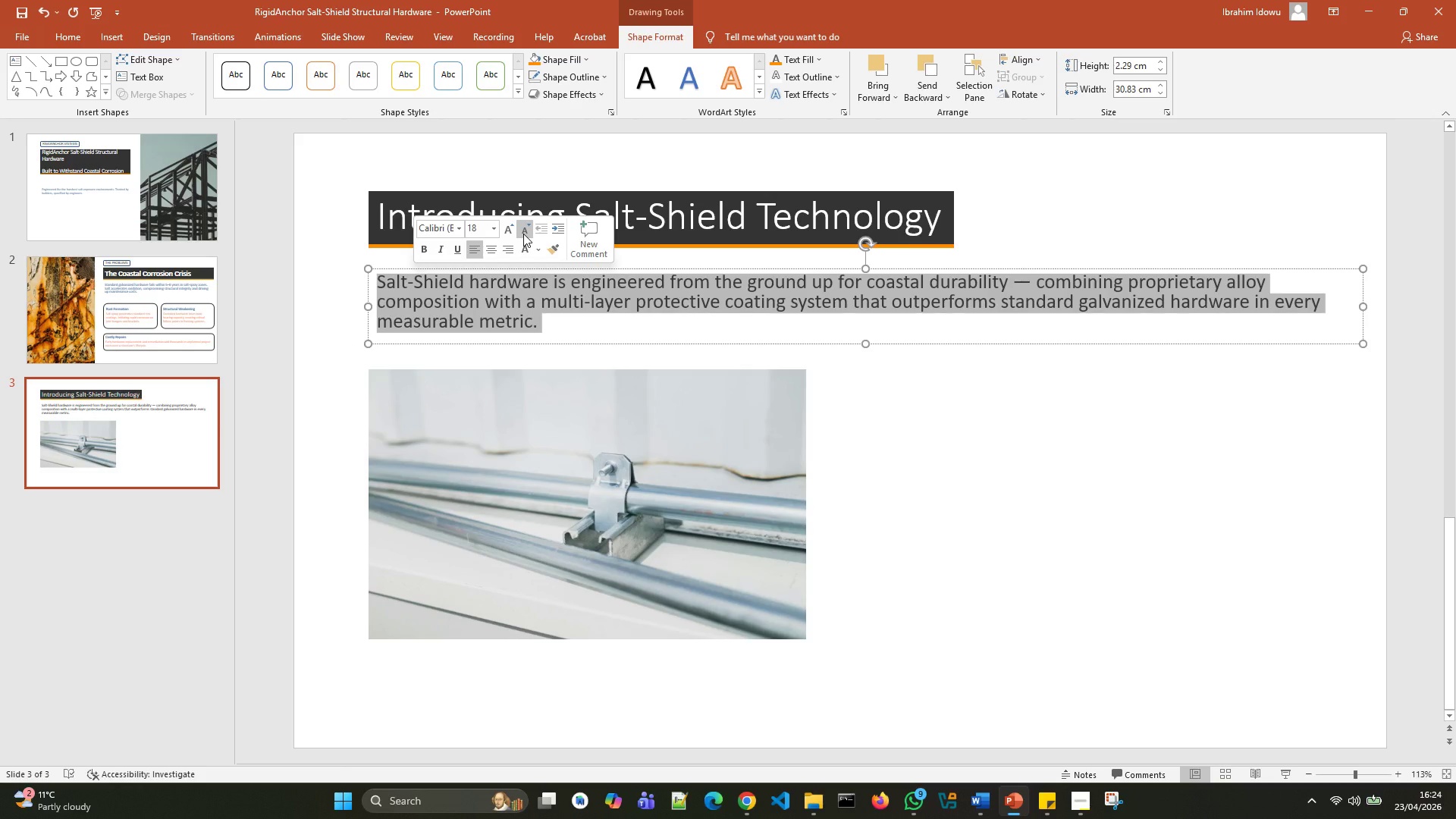 
left_click([523, 234])
 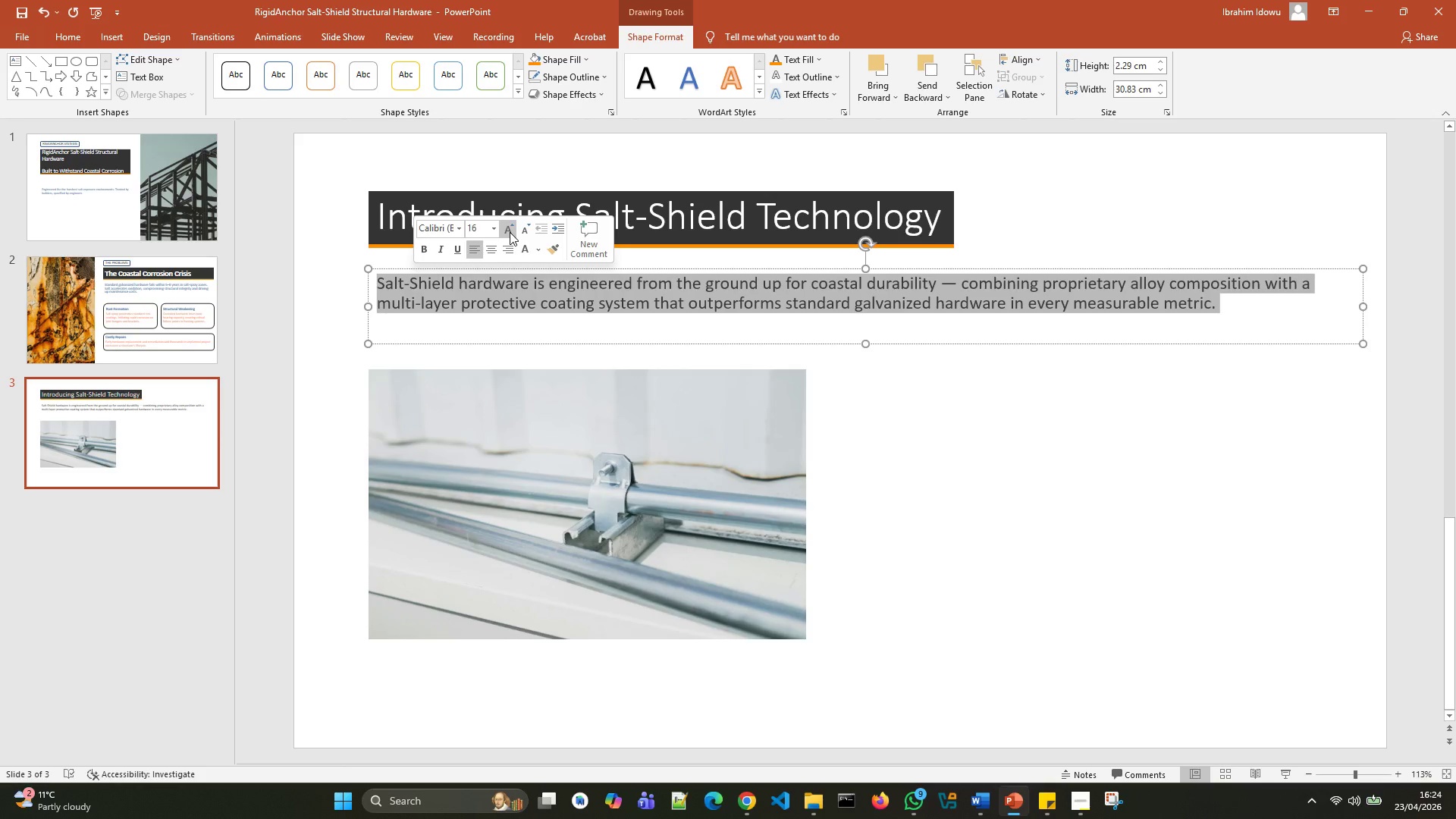 
left_click([510, 232])
 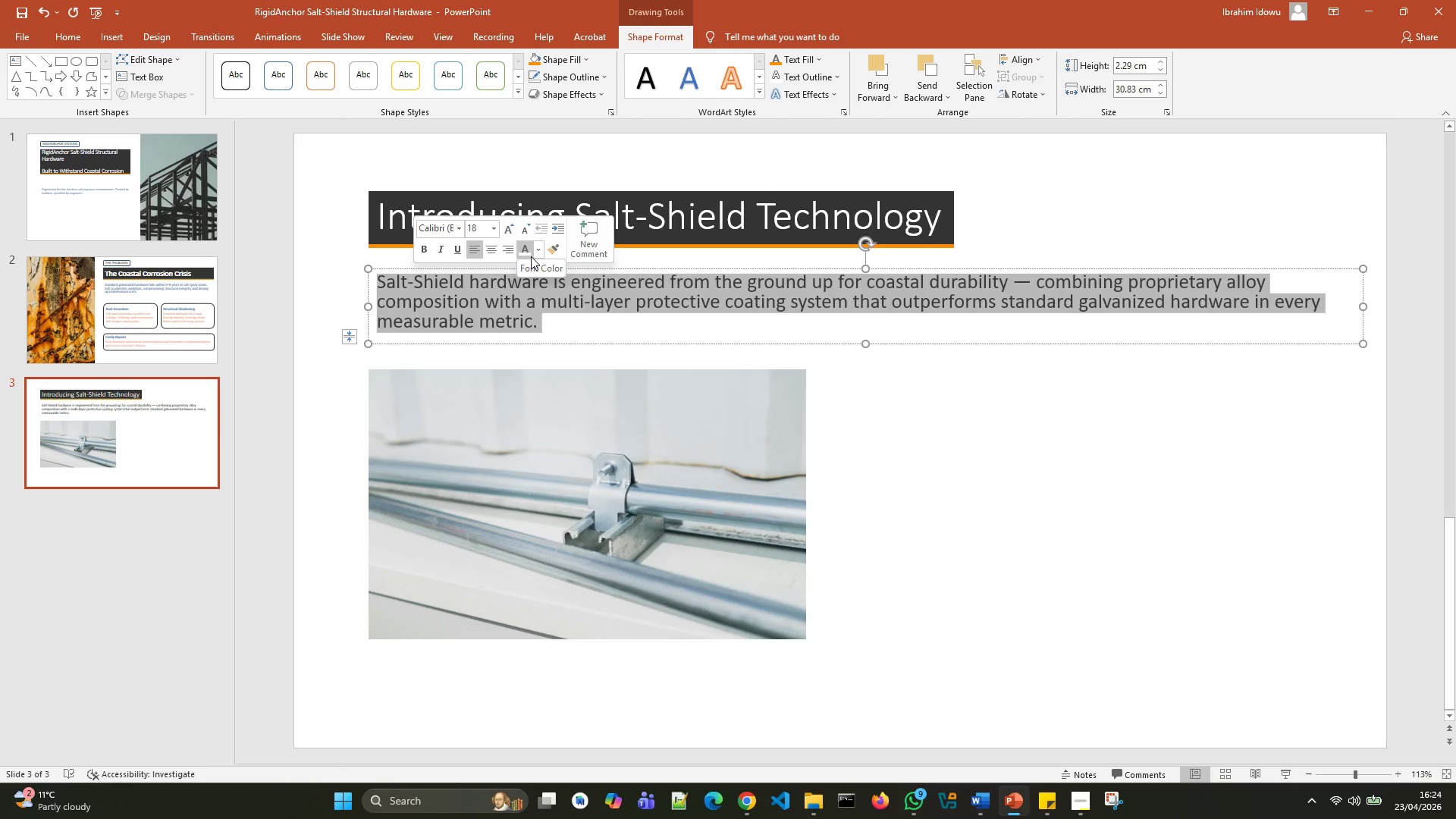 
wait(5.03)
 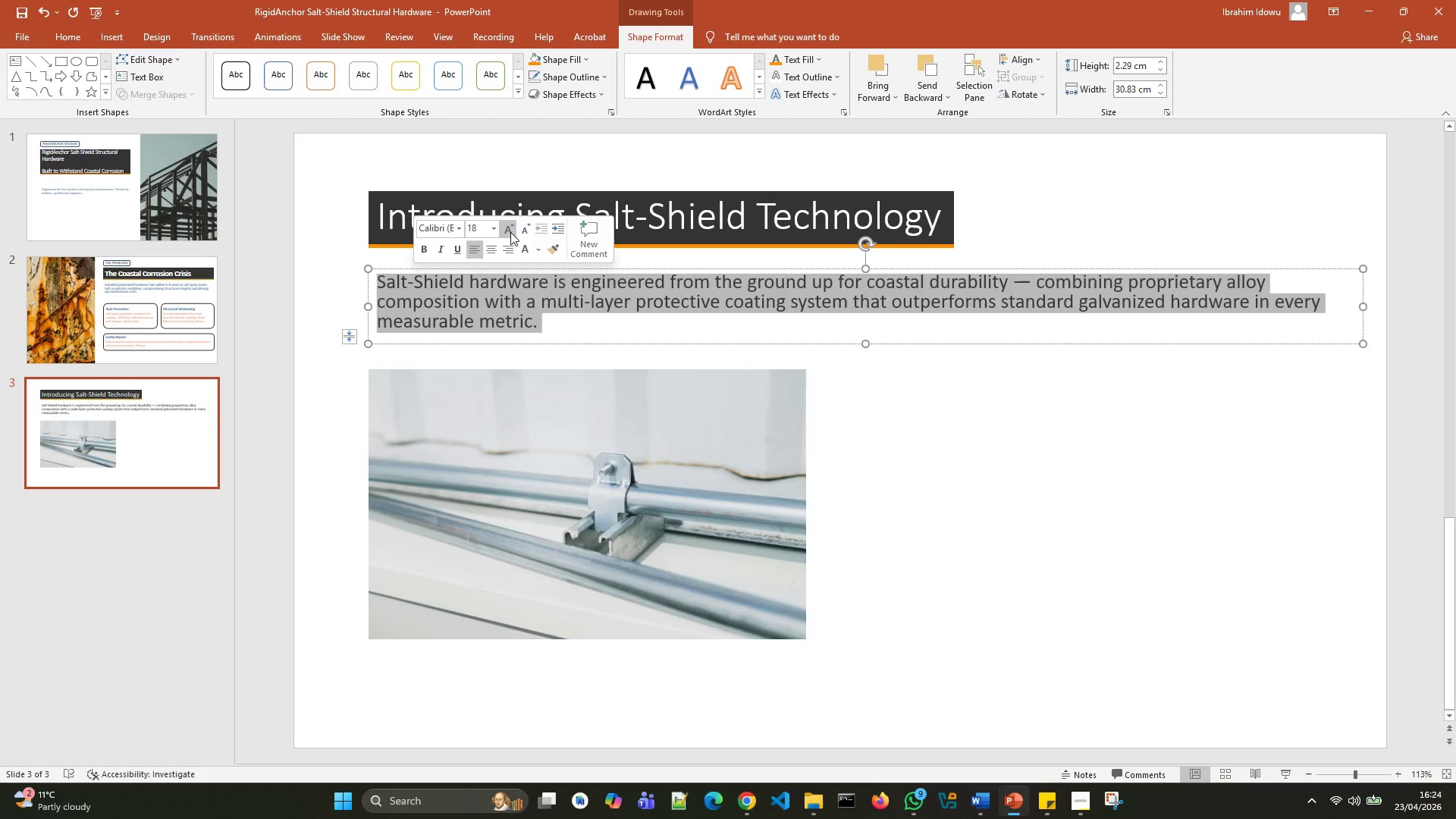 
left_click([533, 256])
 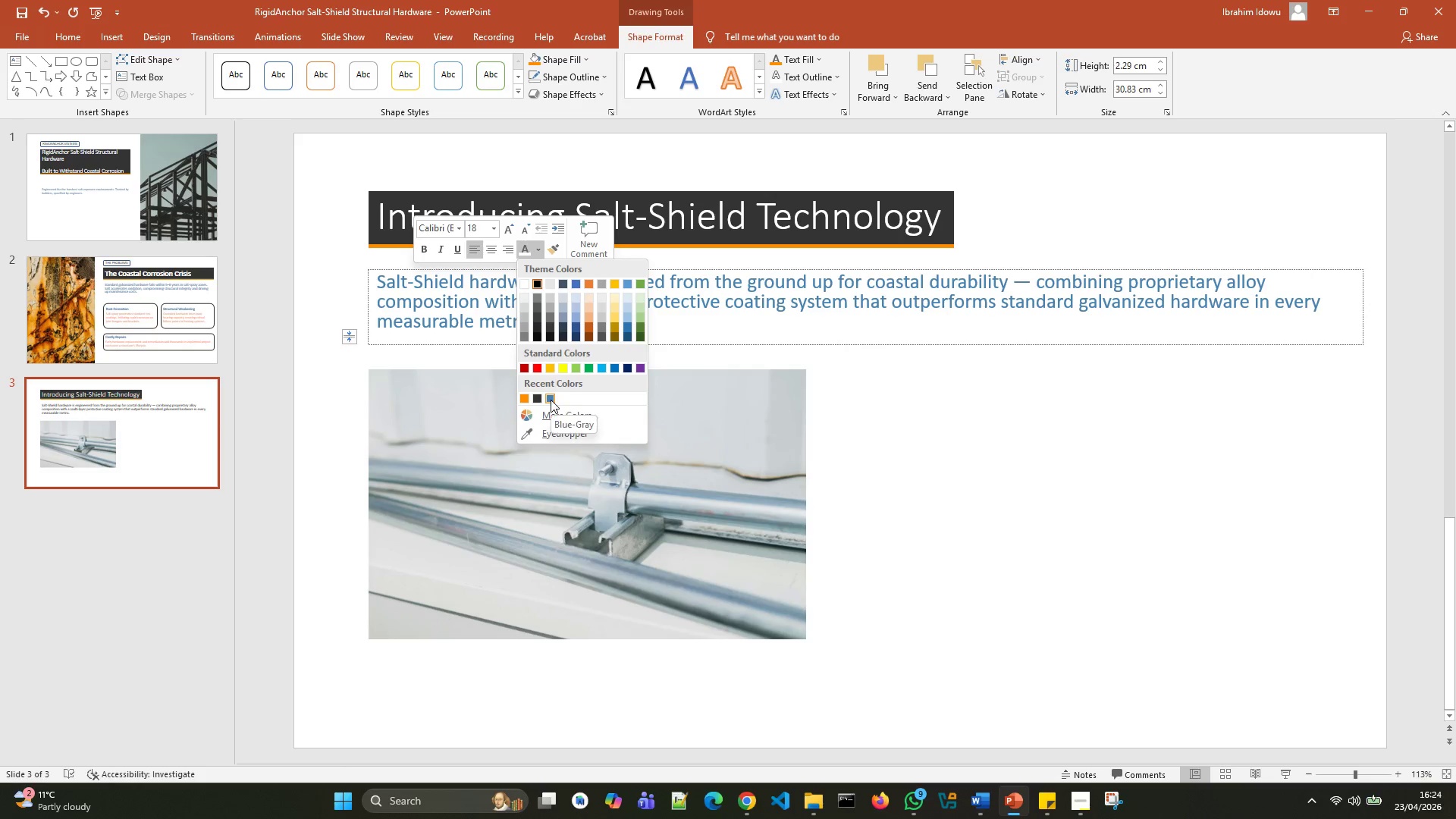 
left_click([551, 400])
 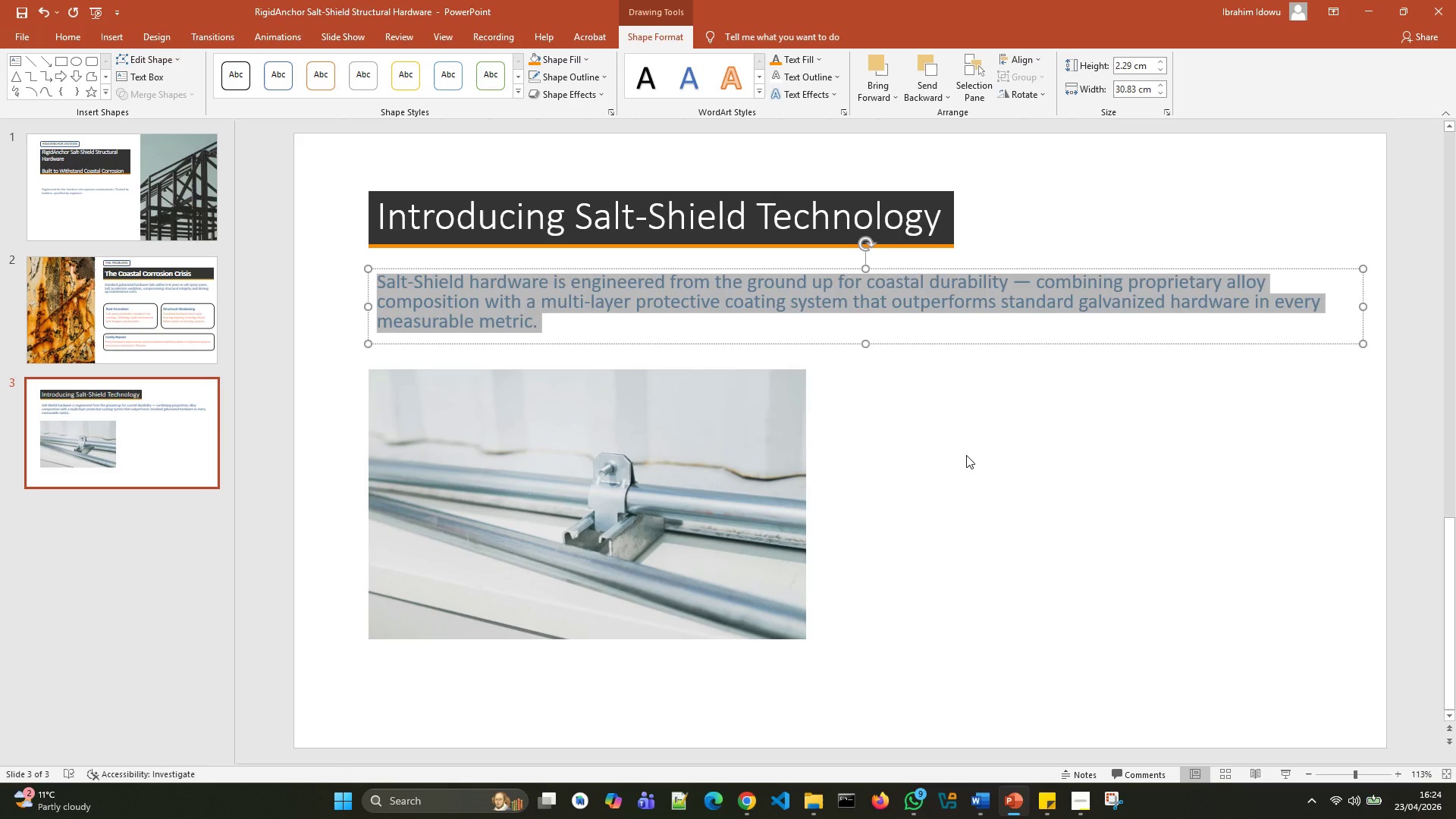 
left_click([966, 455])
 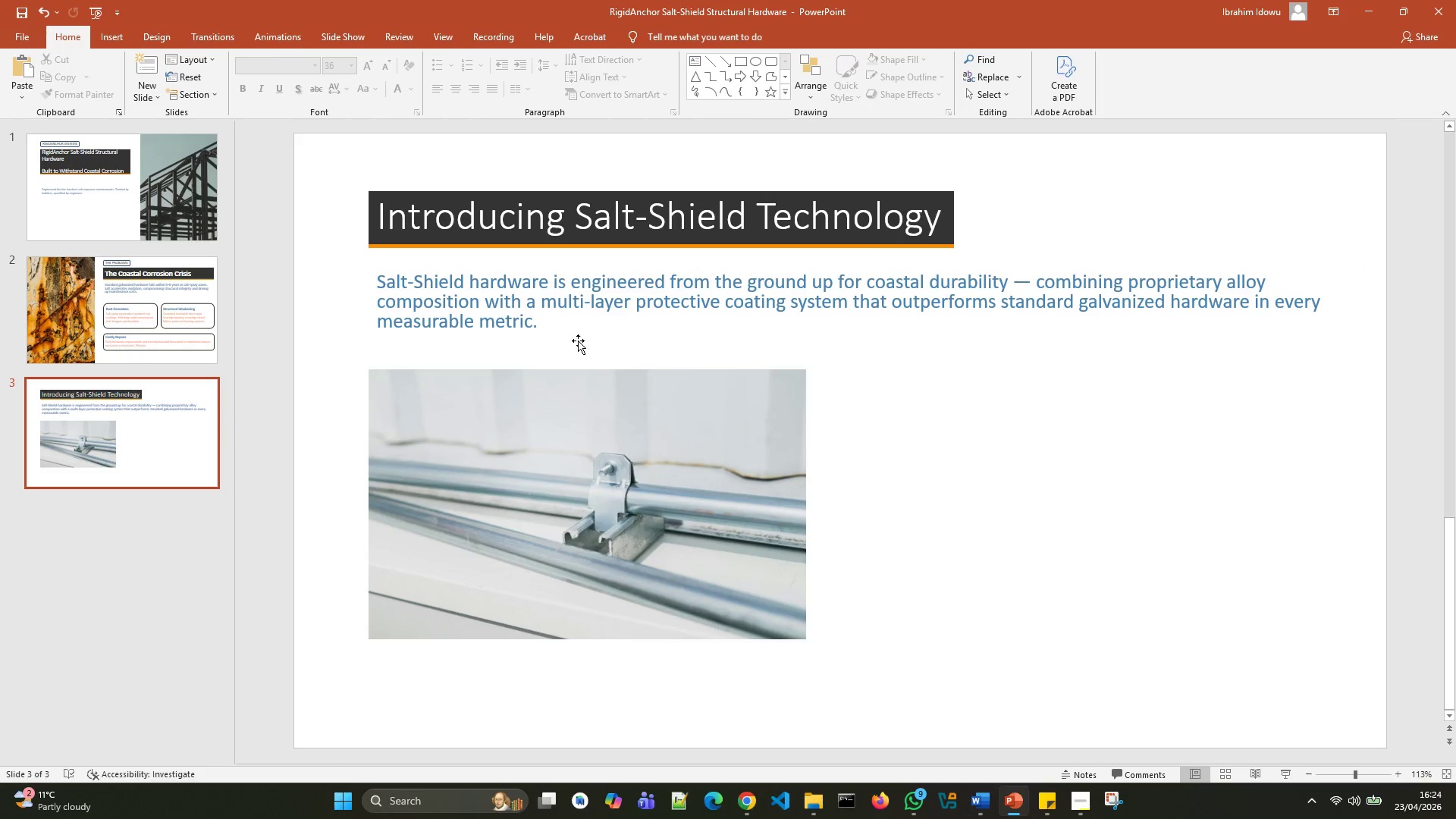 
left_click([579, 340])
 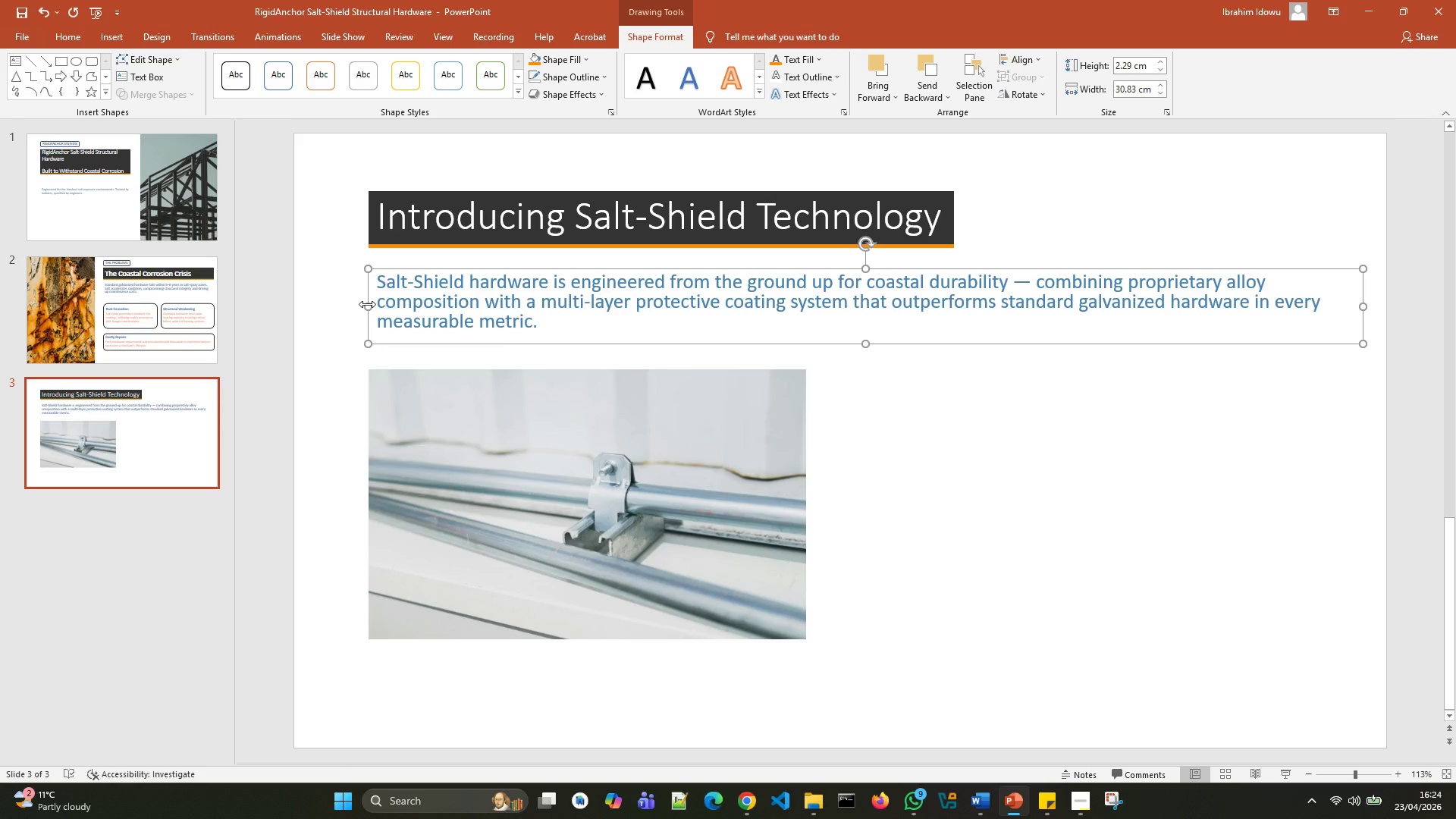 
left_click_drag(start_coordinate=[368, 308], to_coordinate=[359, 306])
 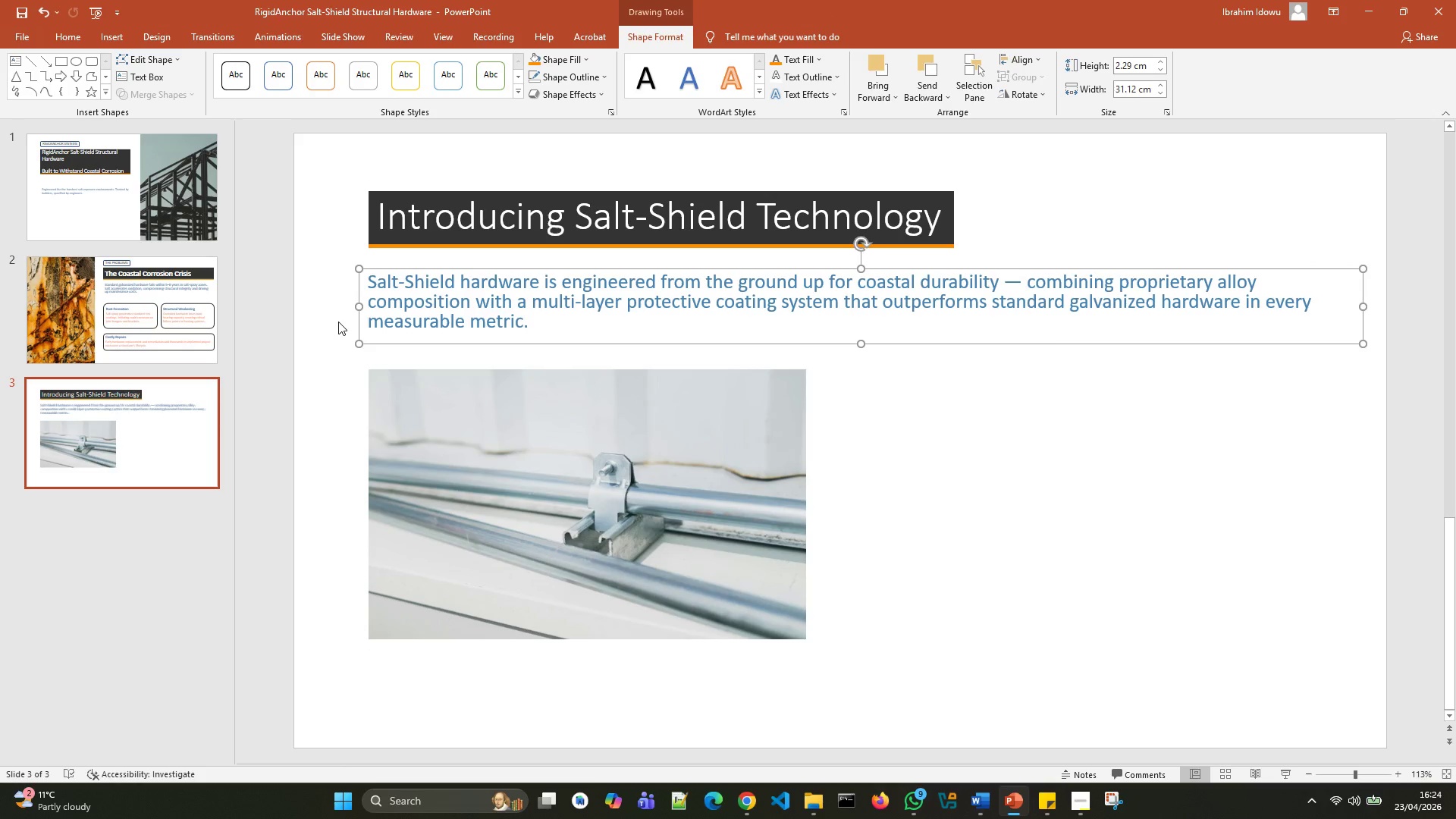 
left_click([338, 322])
 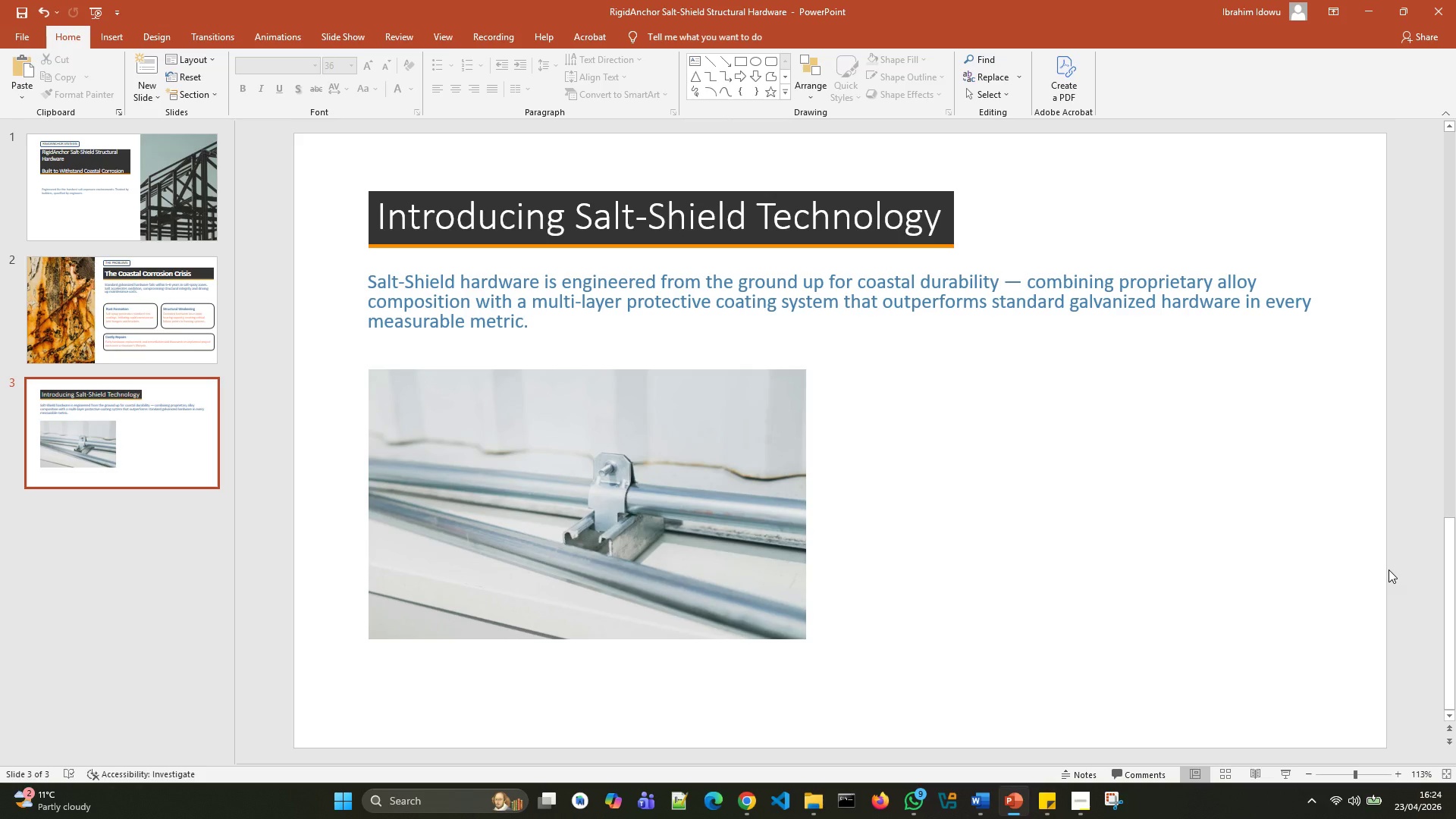 
wait(14.56)
 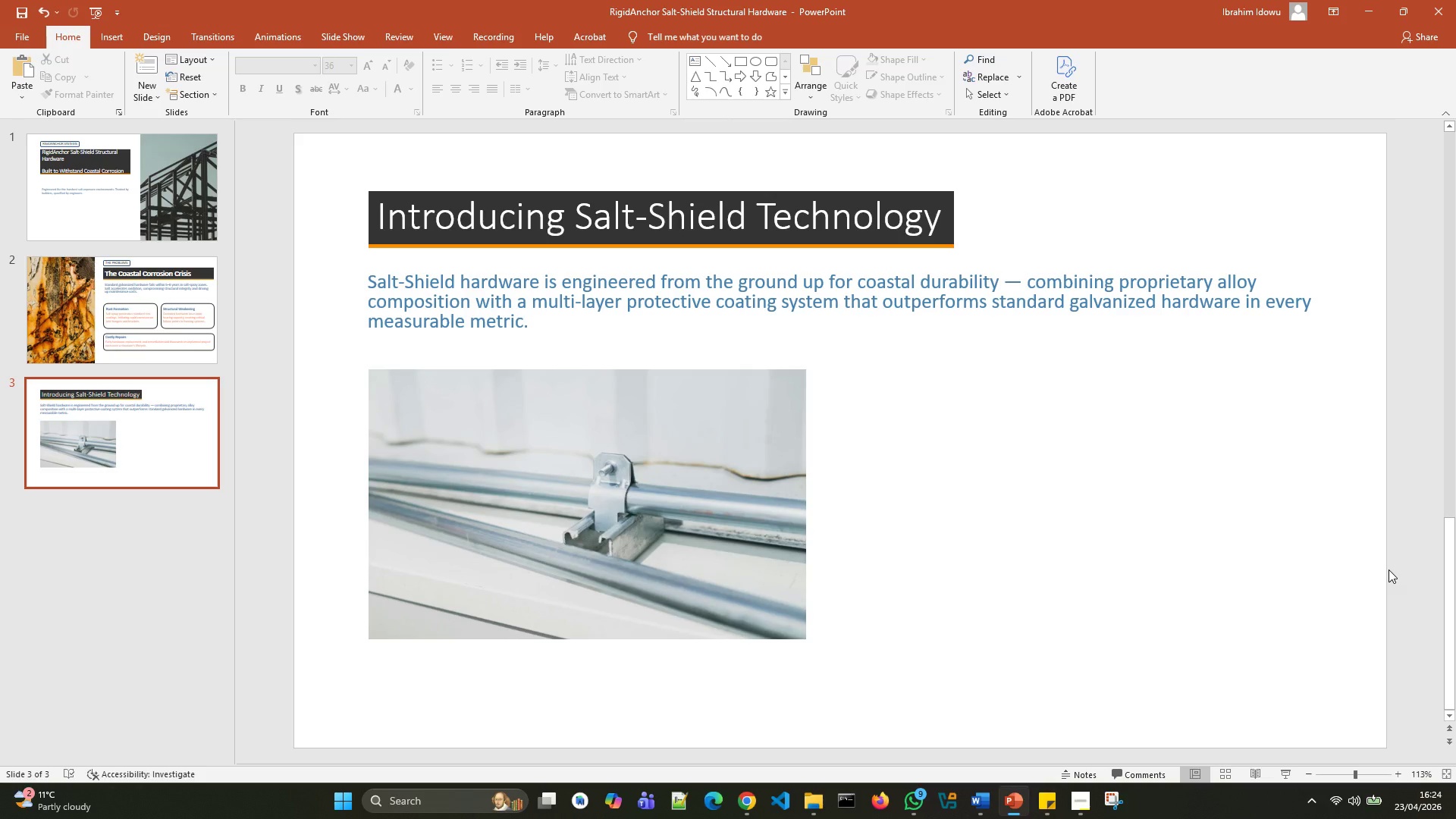 
left_click([106, 287])
 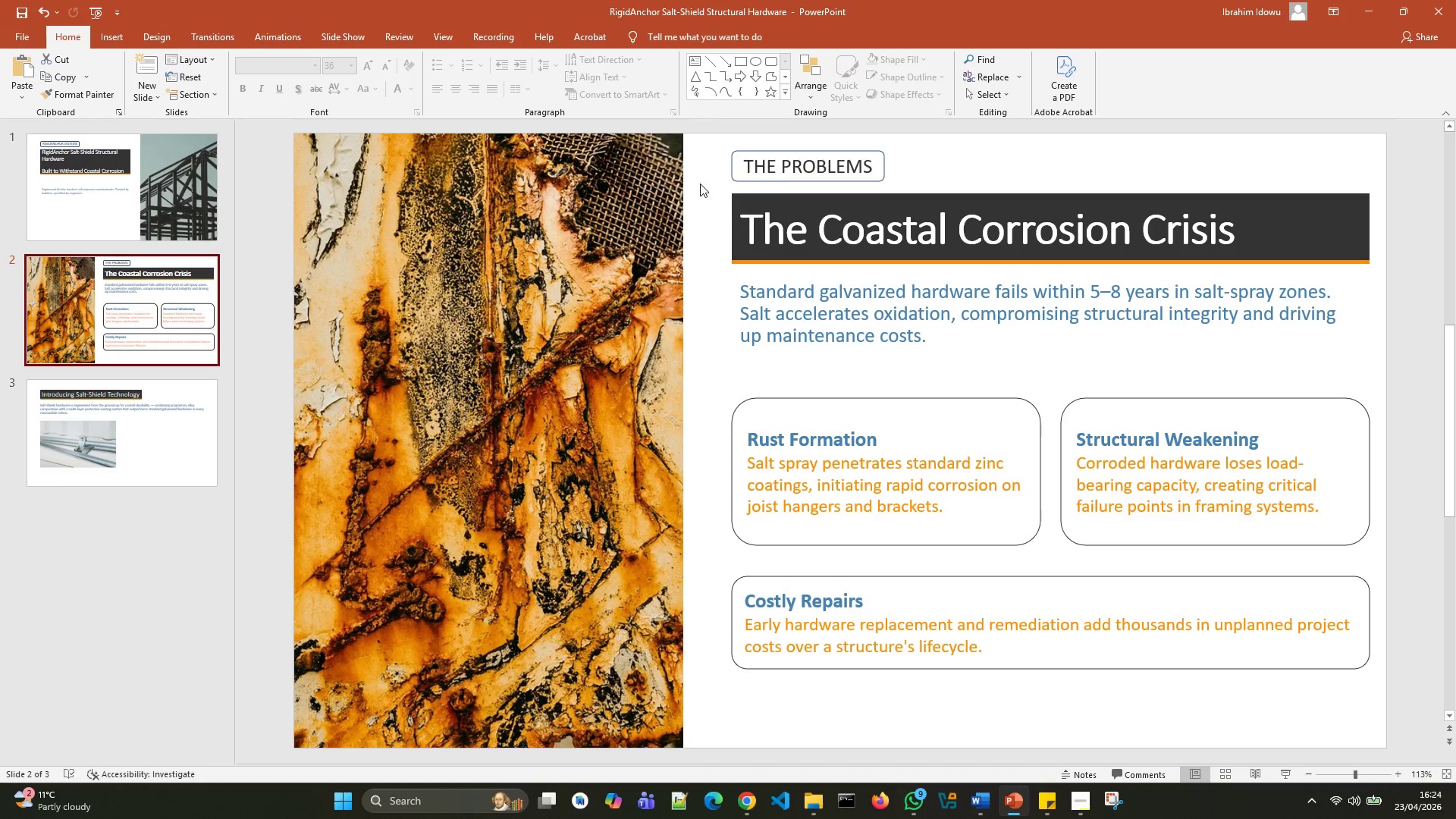 
left_click([758, 166])
 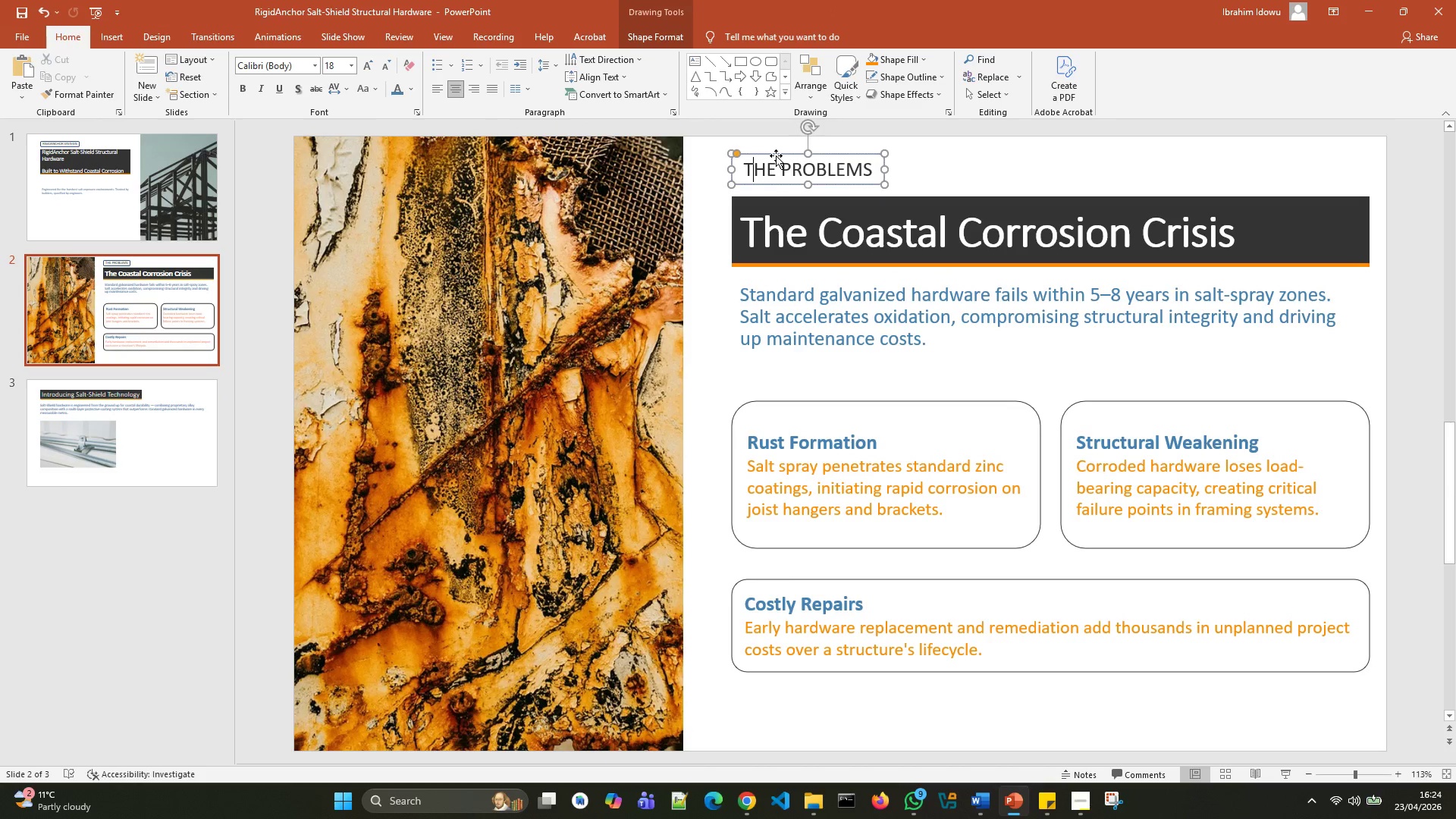 
left_click([776, 155])
 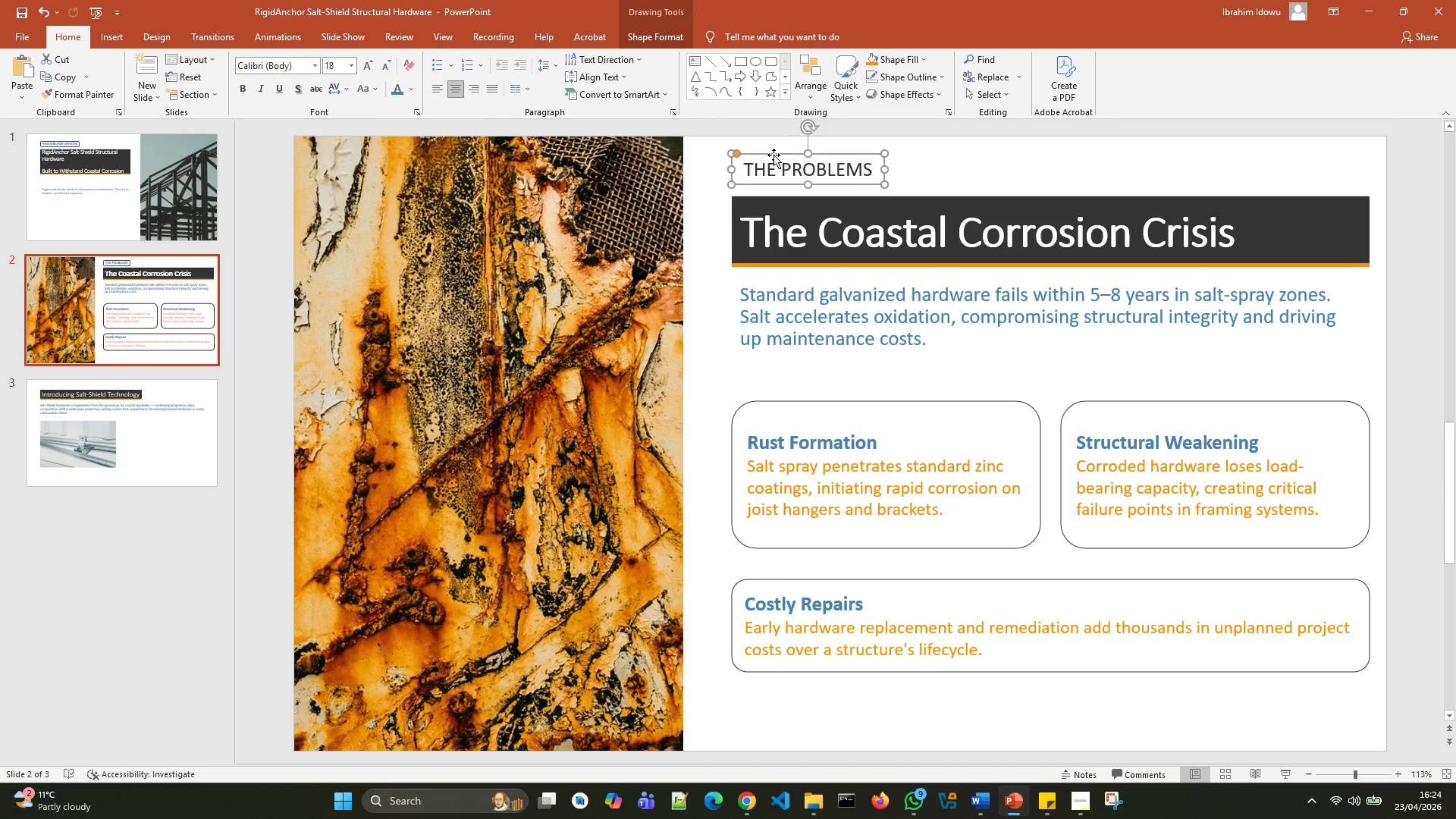 
key(Control+D)
 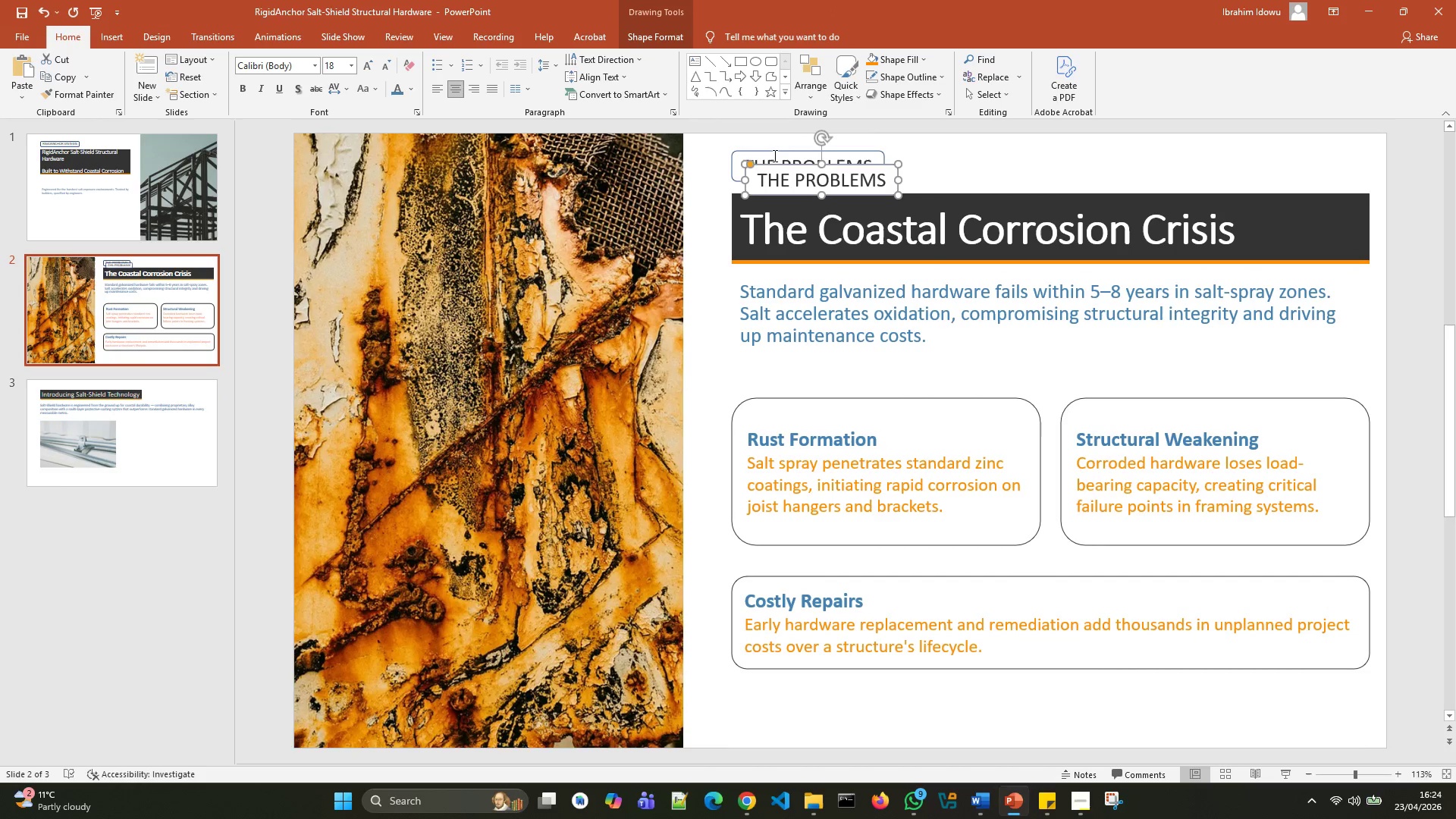 
key(Control+X)
 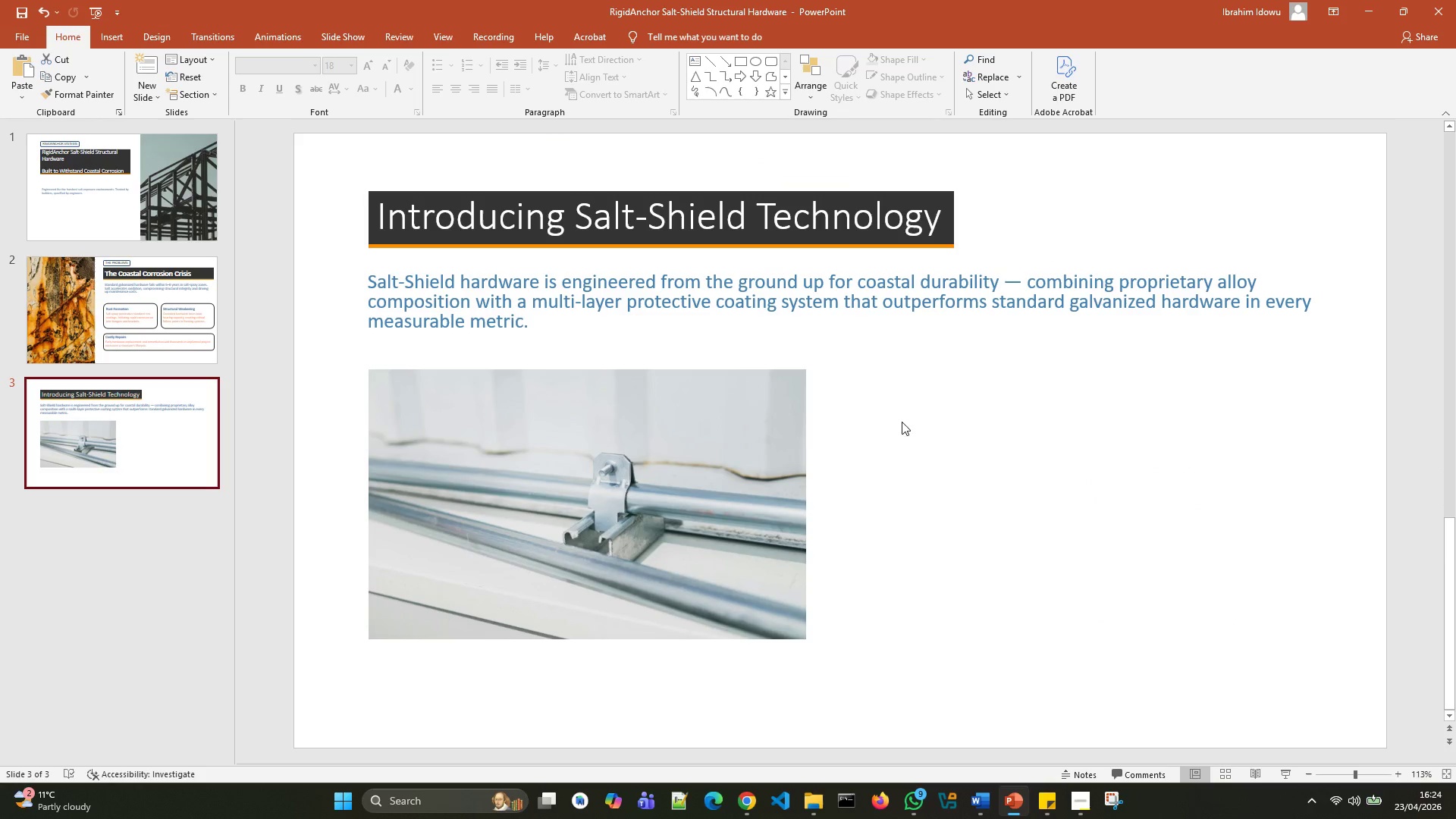 
key(Control+V)
 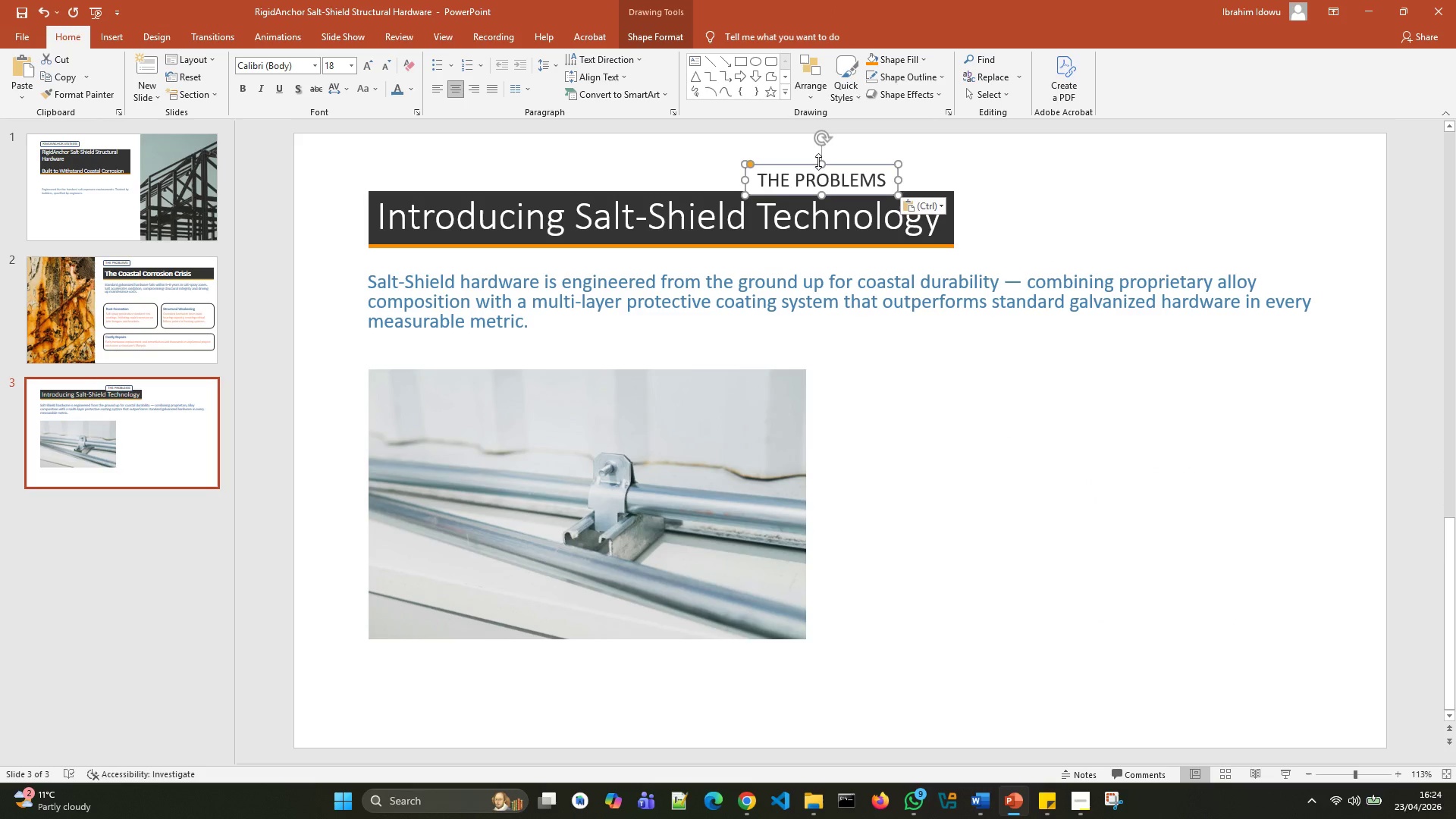 
left_click_drag(start_coordinate=[814, 165], to_coordinate=[435, 146])
 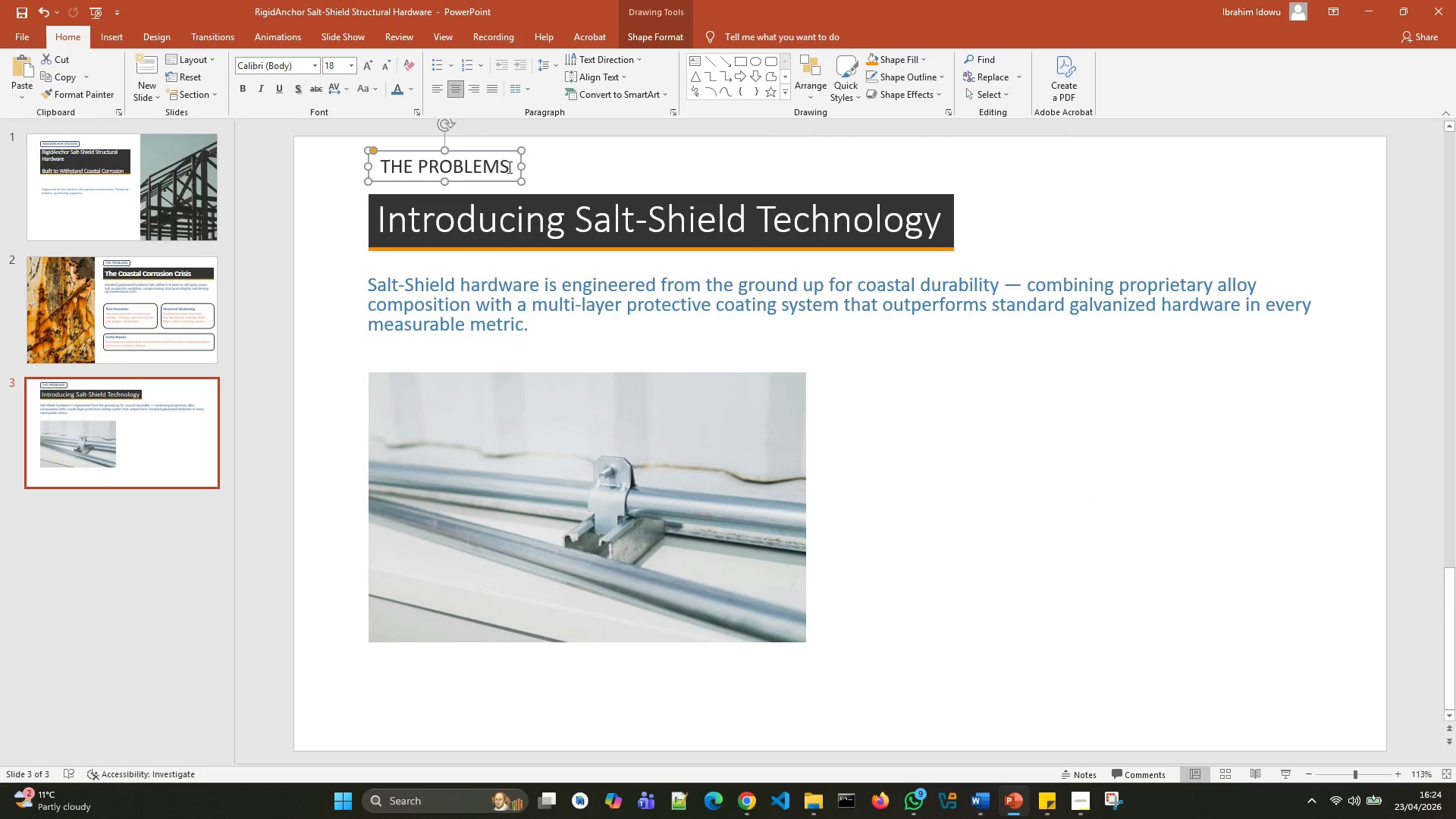 
left_click([508, 167])
 